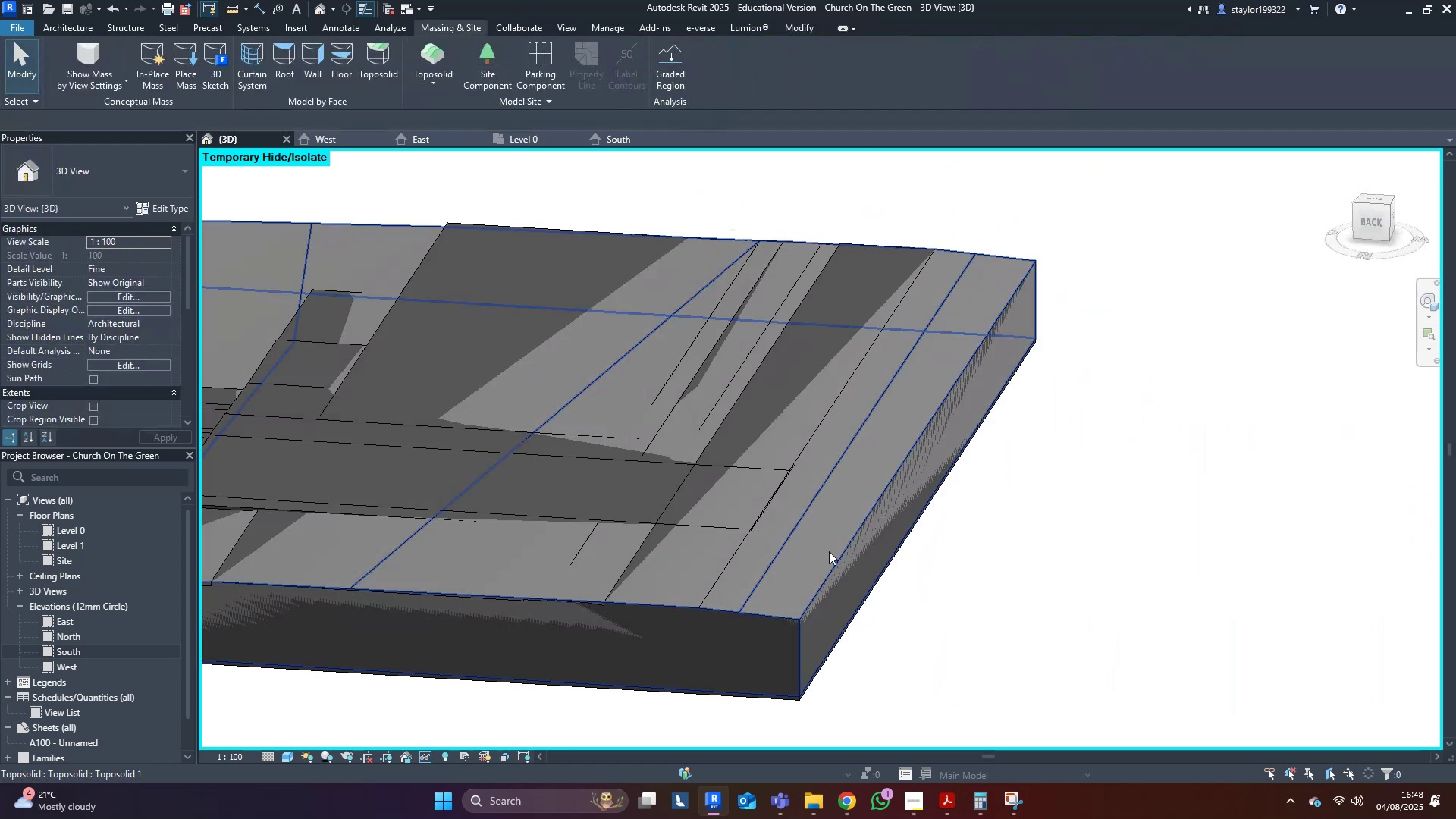 
left_click([829, 551])
 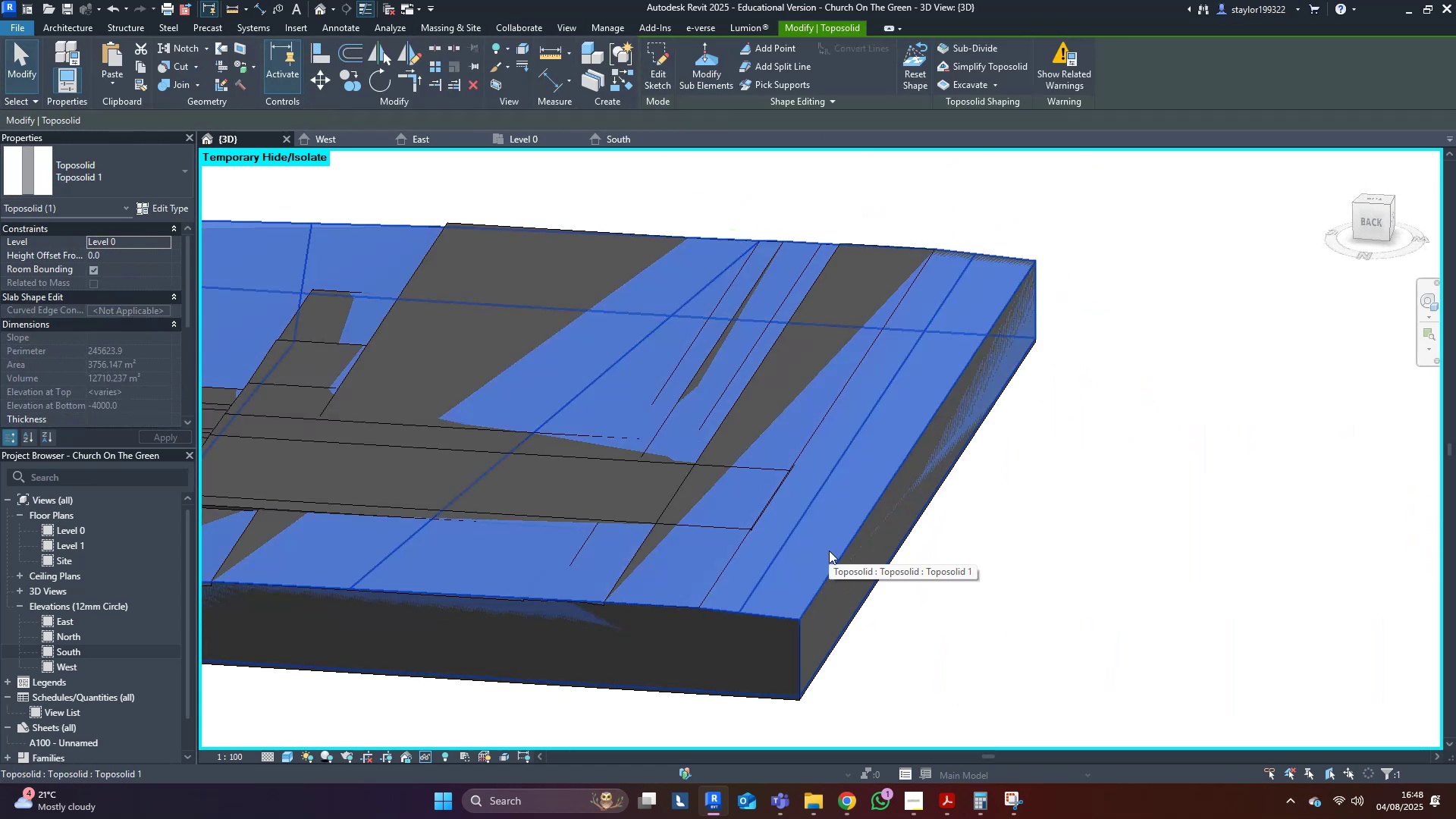 
scroll: coordinate [829, 551], scroll_direction: down, amount: 3.0
 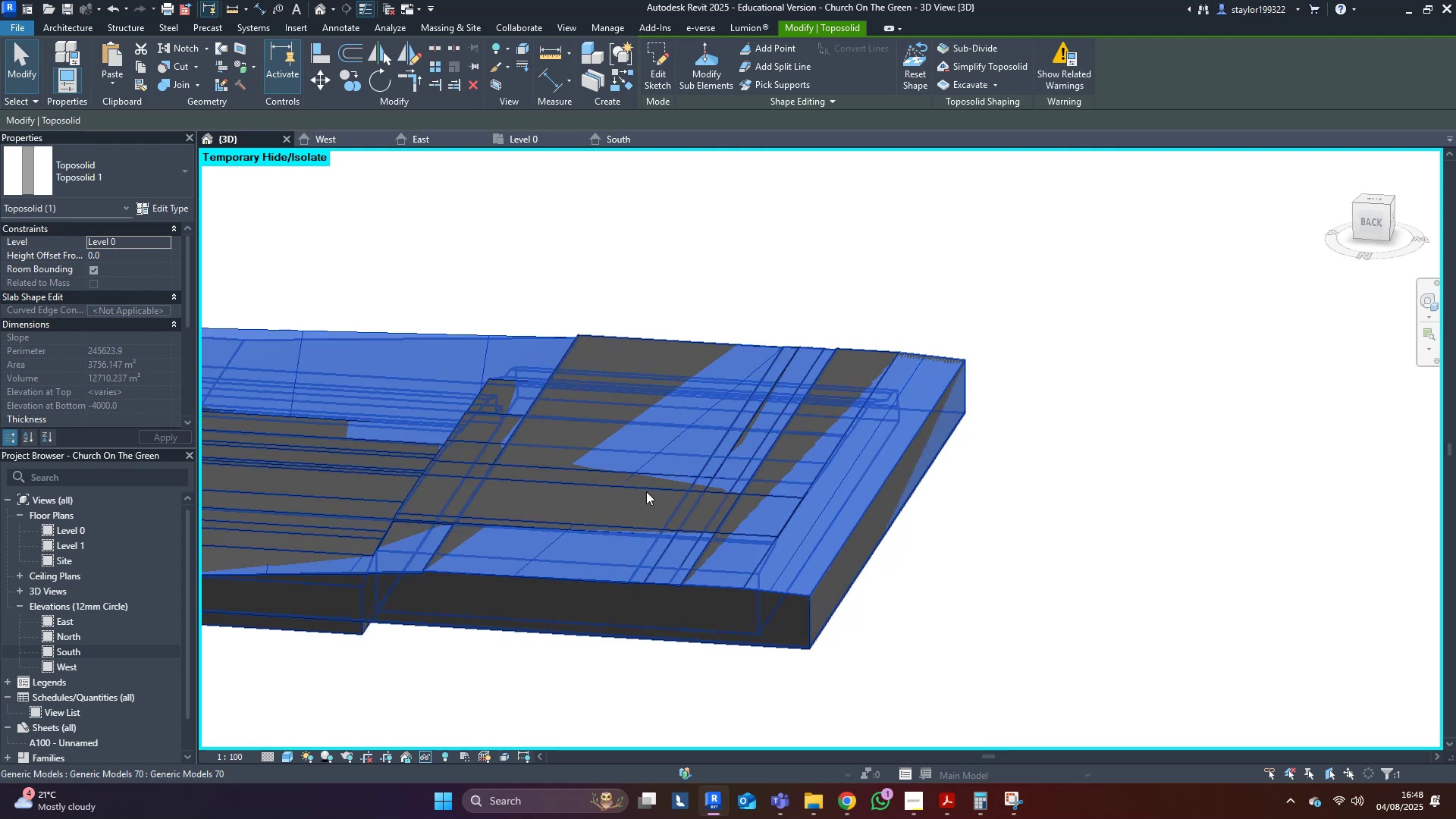 
left_click([646, 491])
 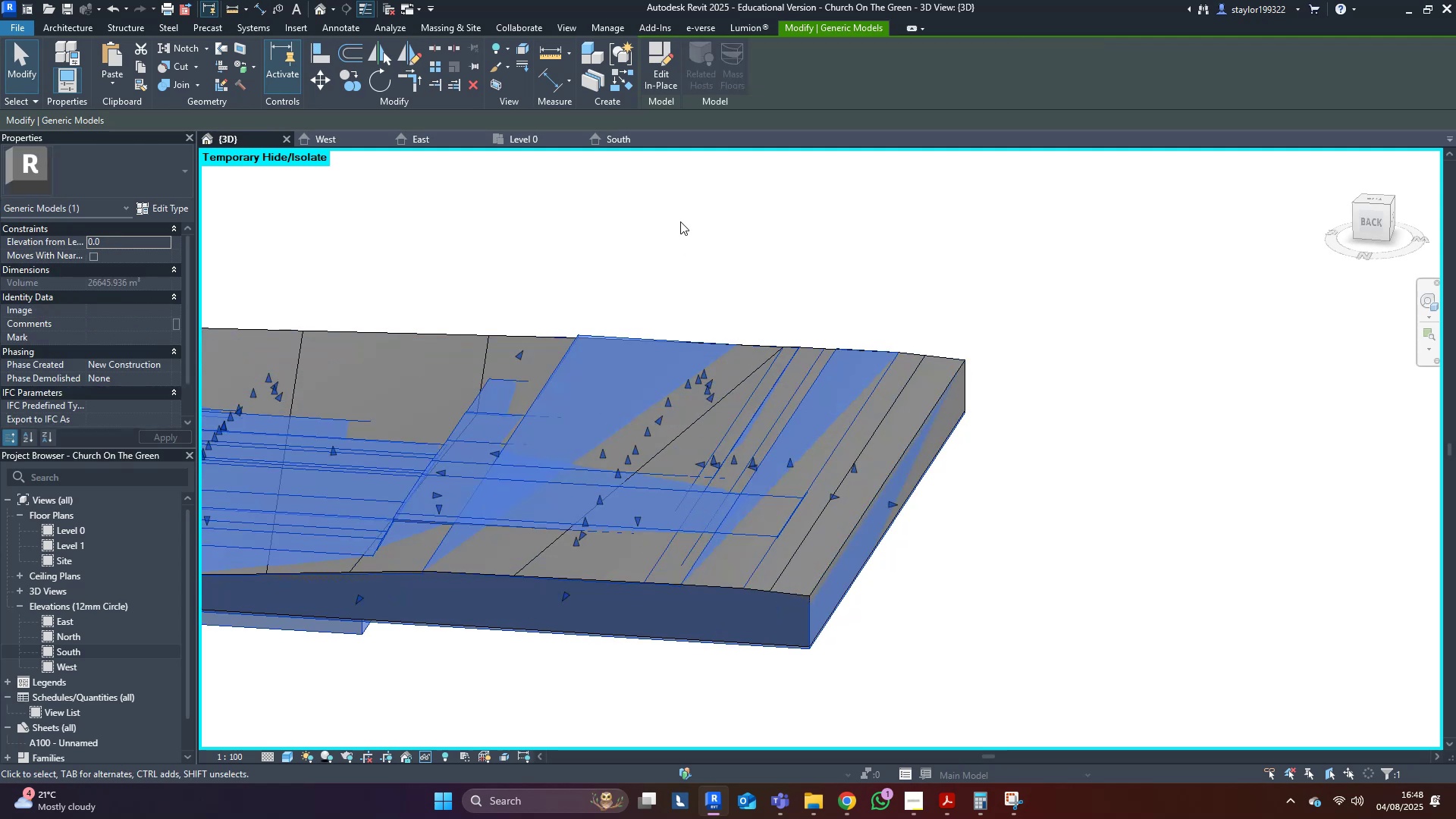 
type(hi)
 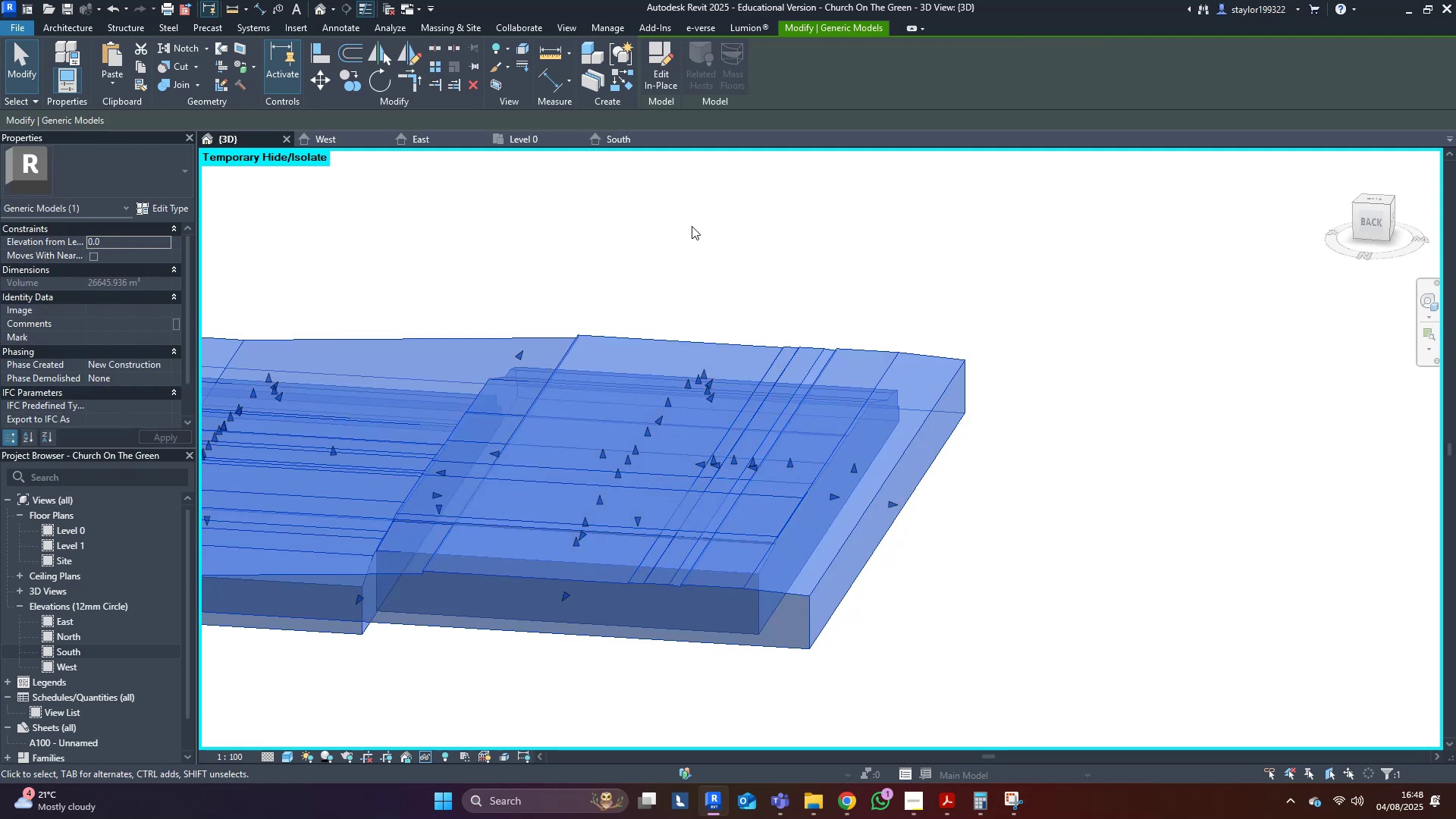 
hold_key(key=ShiftLeft, duration=0.48)
 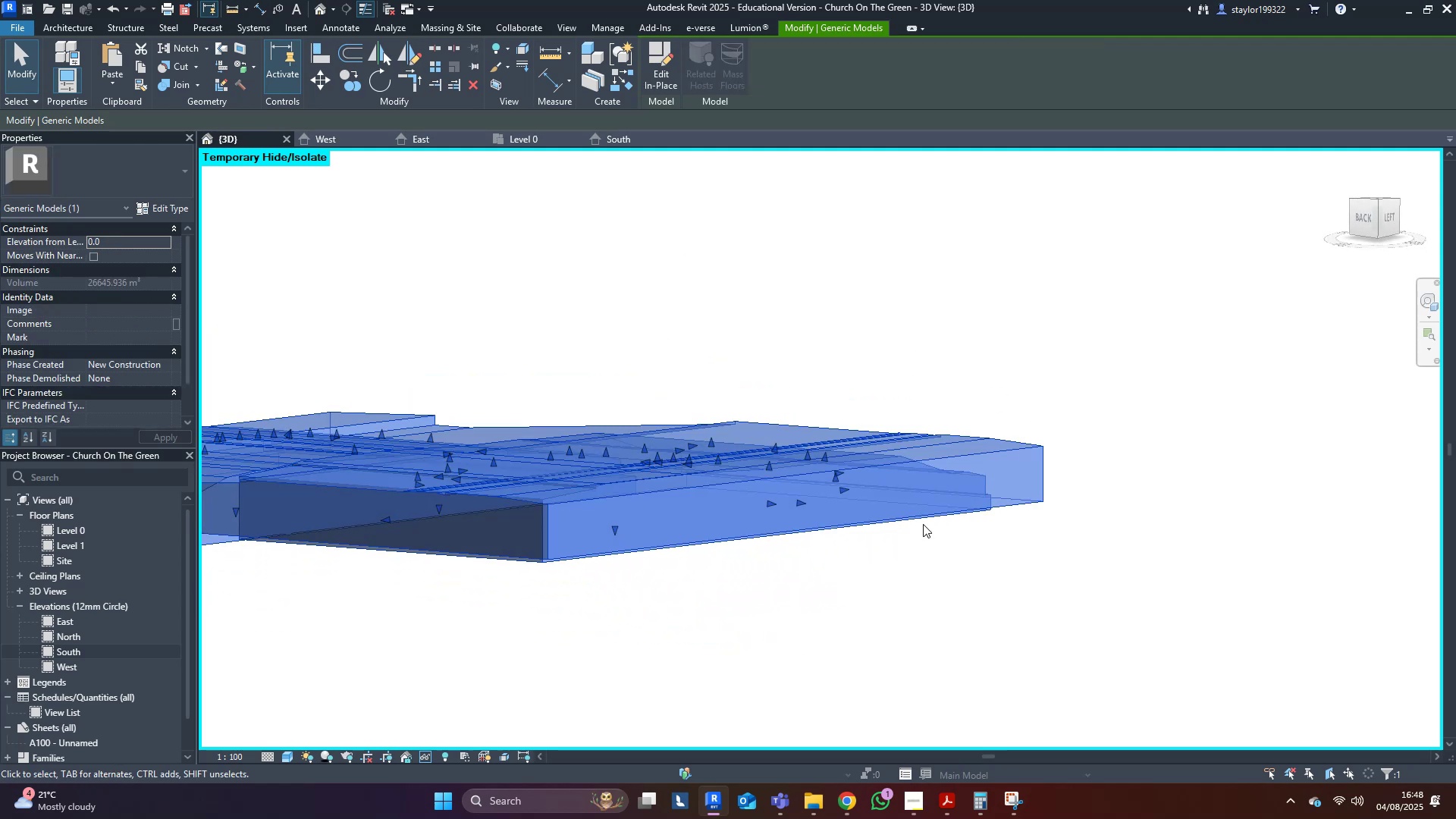 
hold_key(key=ShiftLeft, duration=0.56)
 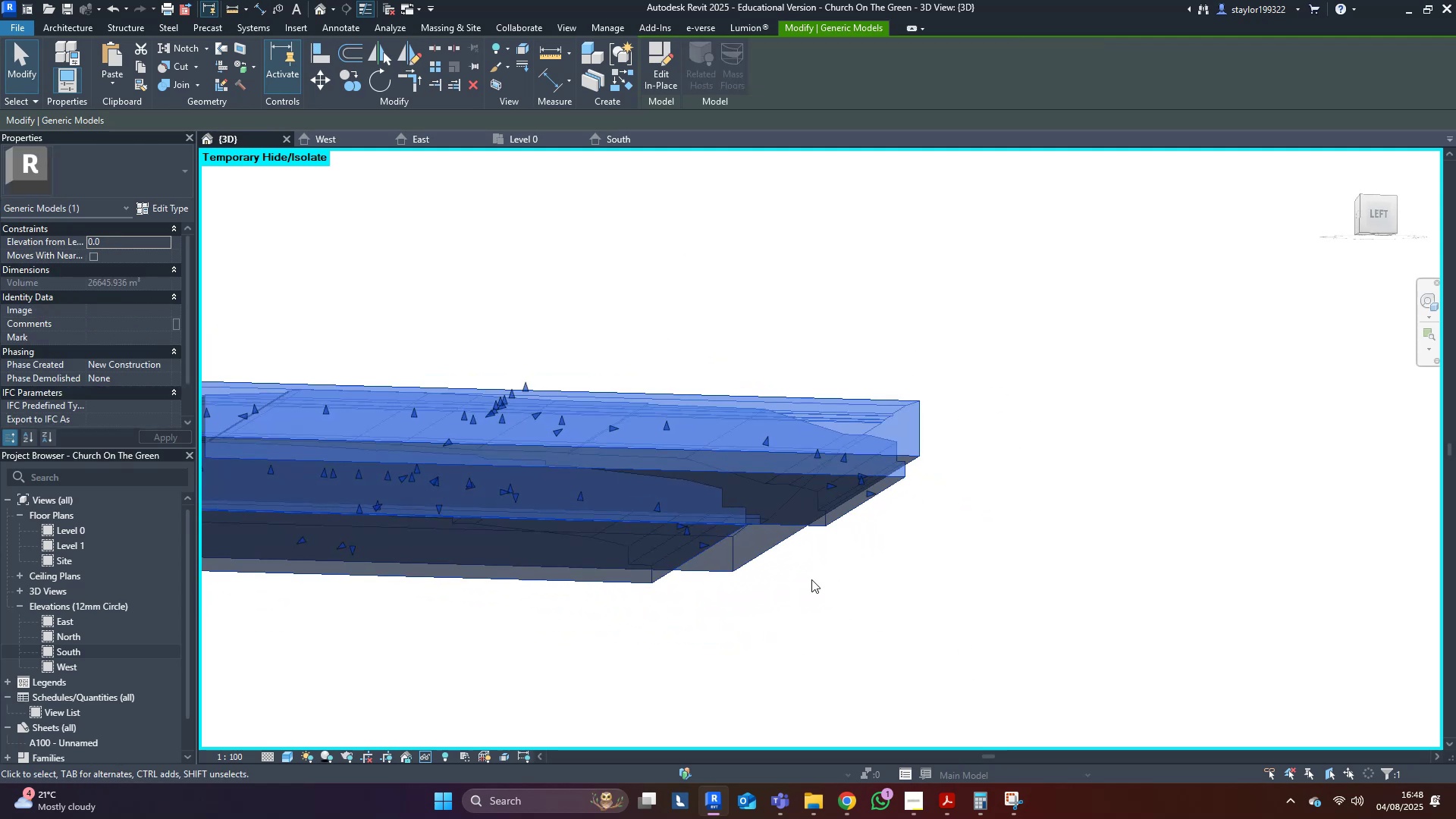 
left_click([808, 580])
 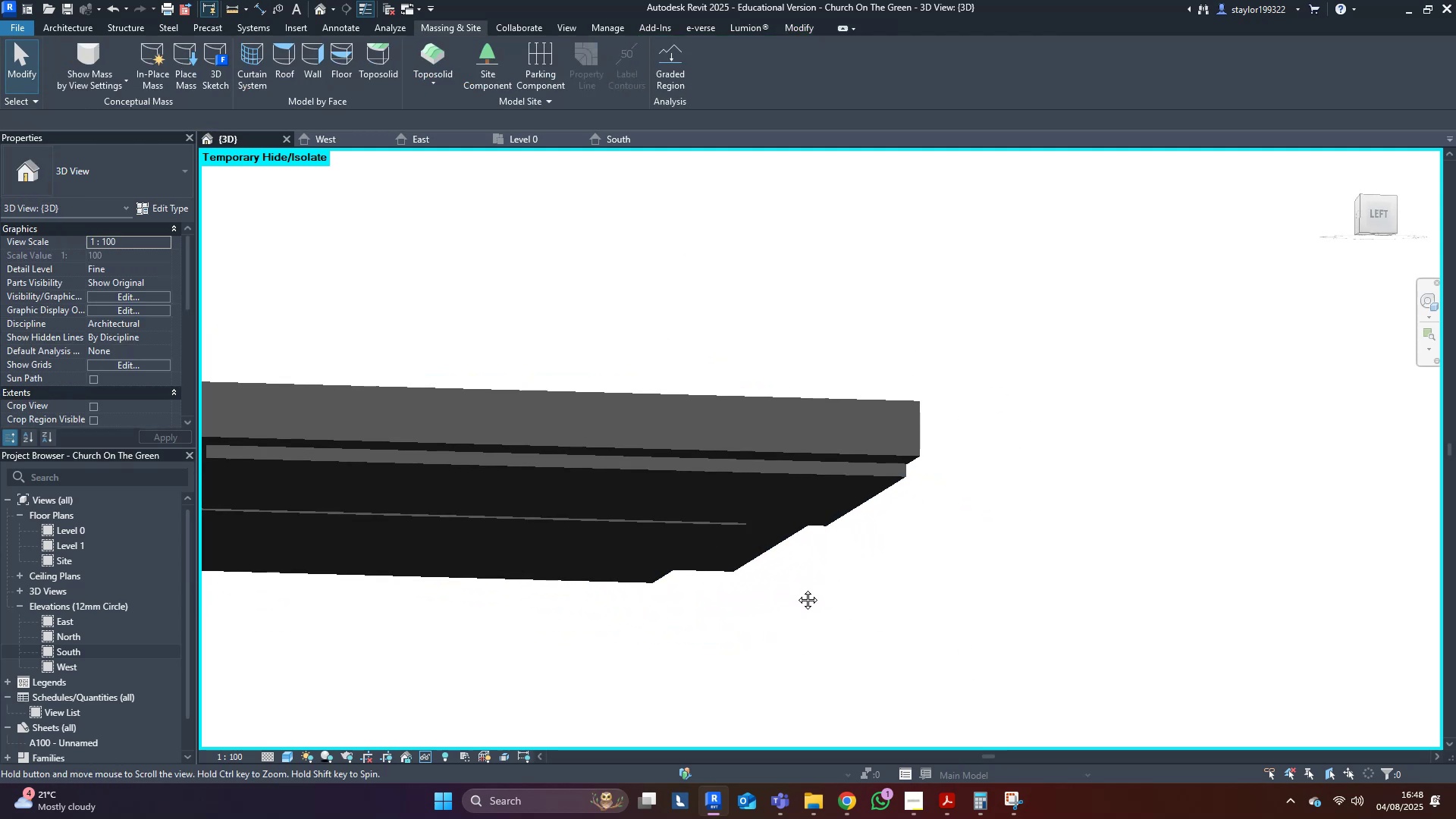 
hold_key(key=ShiftLeft, duration=0.86)
 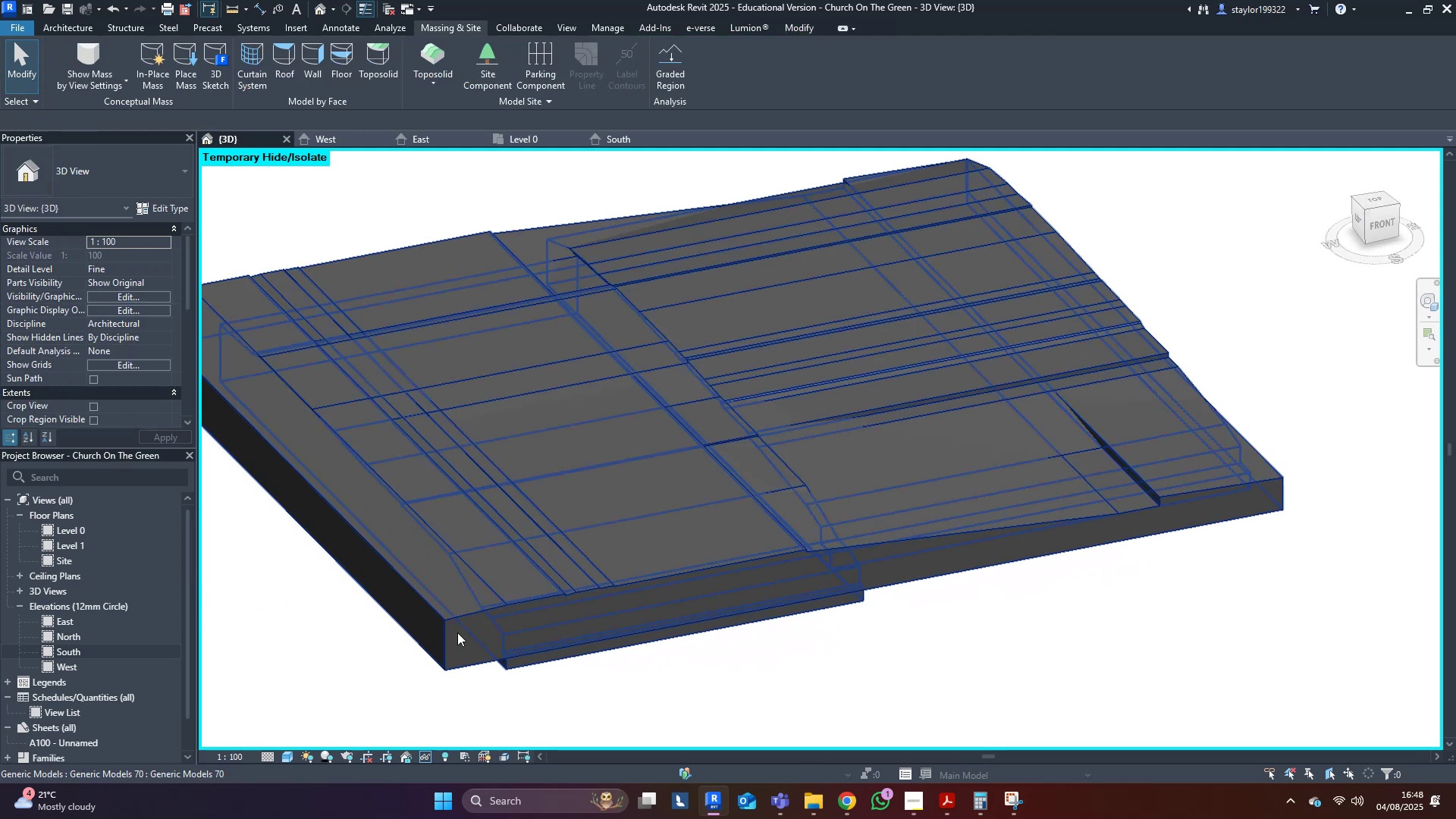 
left_click([457, 630])
 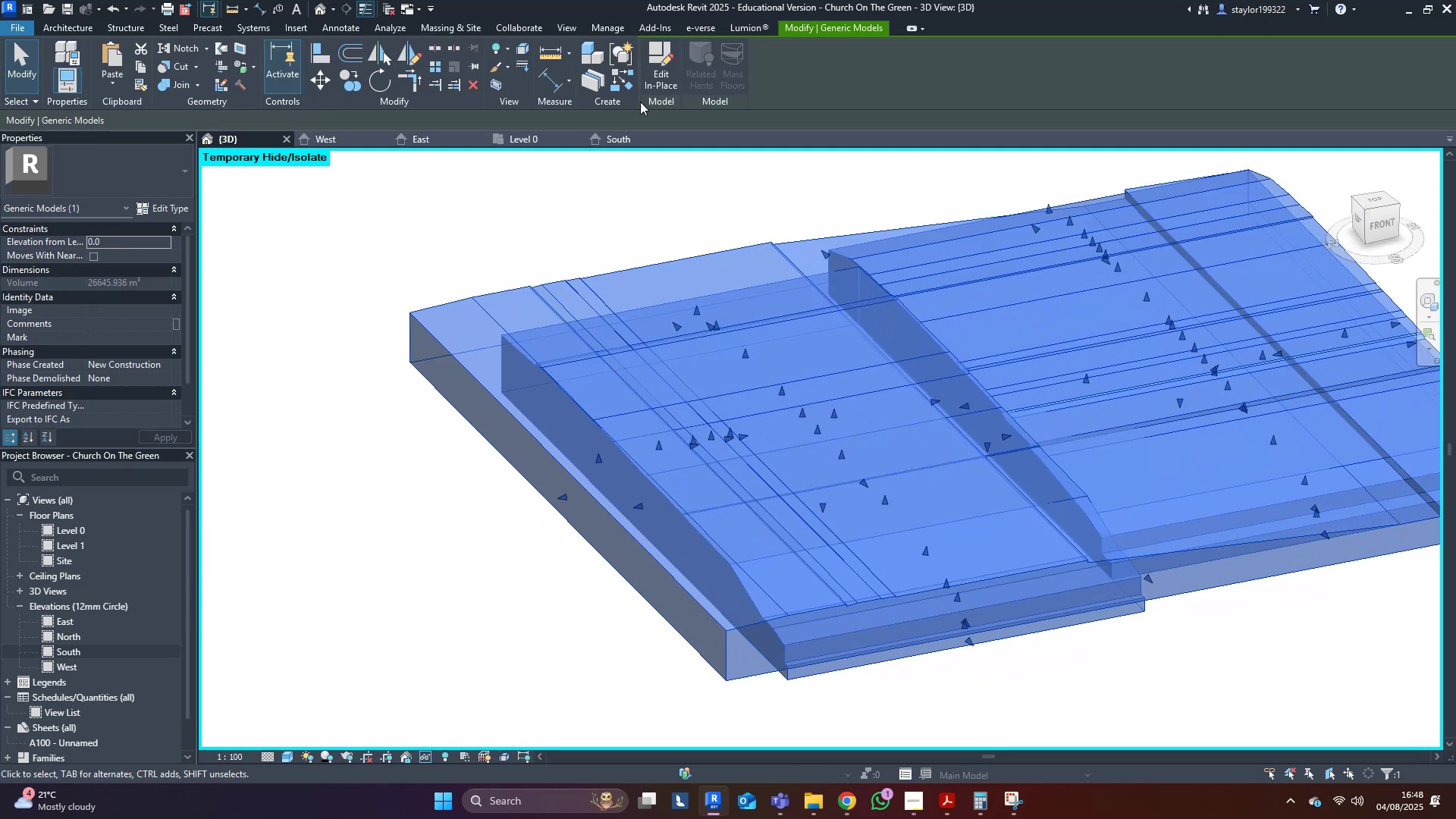 
left_click([662, 67])
 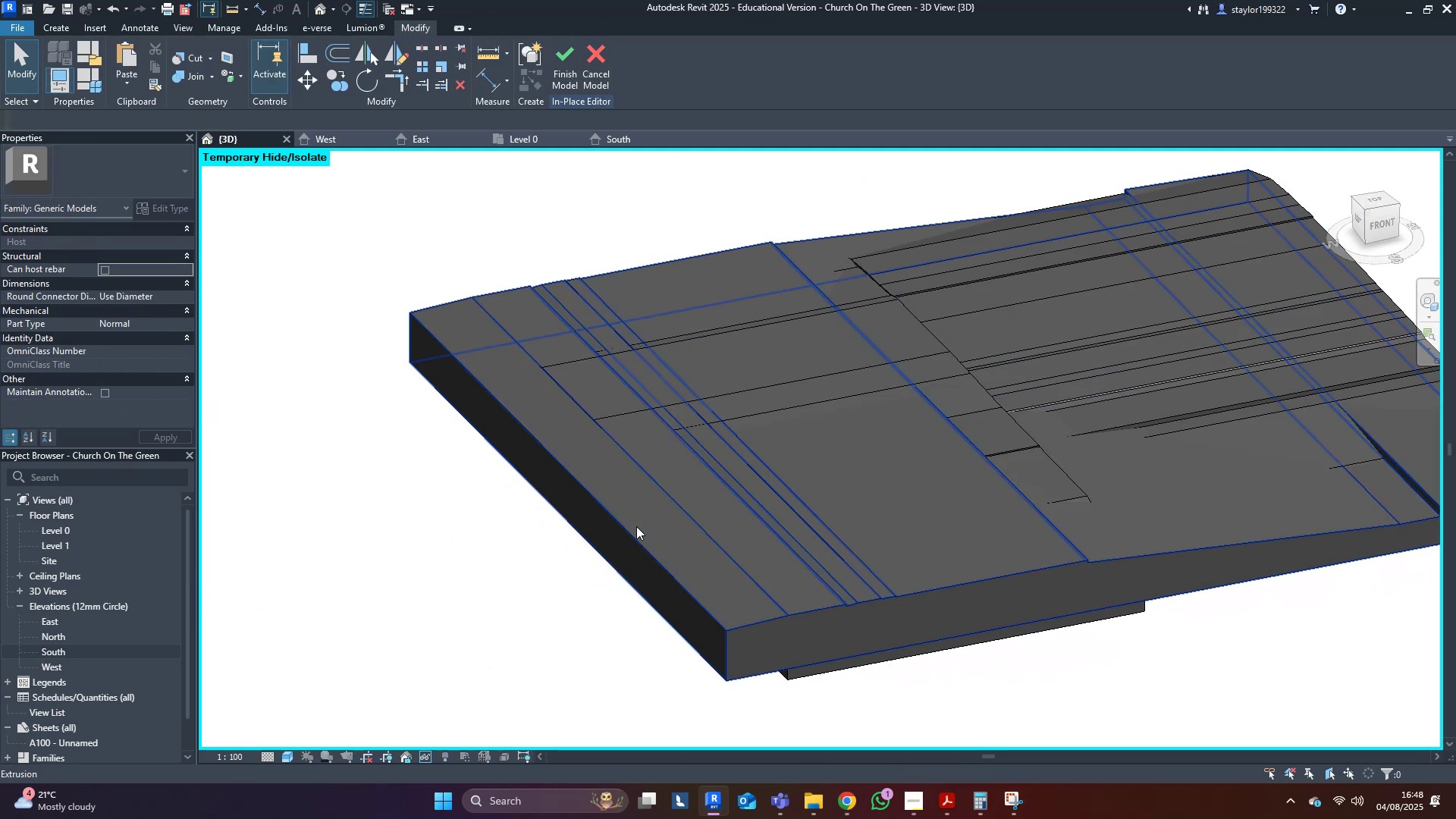 
left_click([661, 551])
 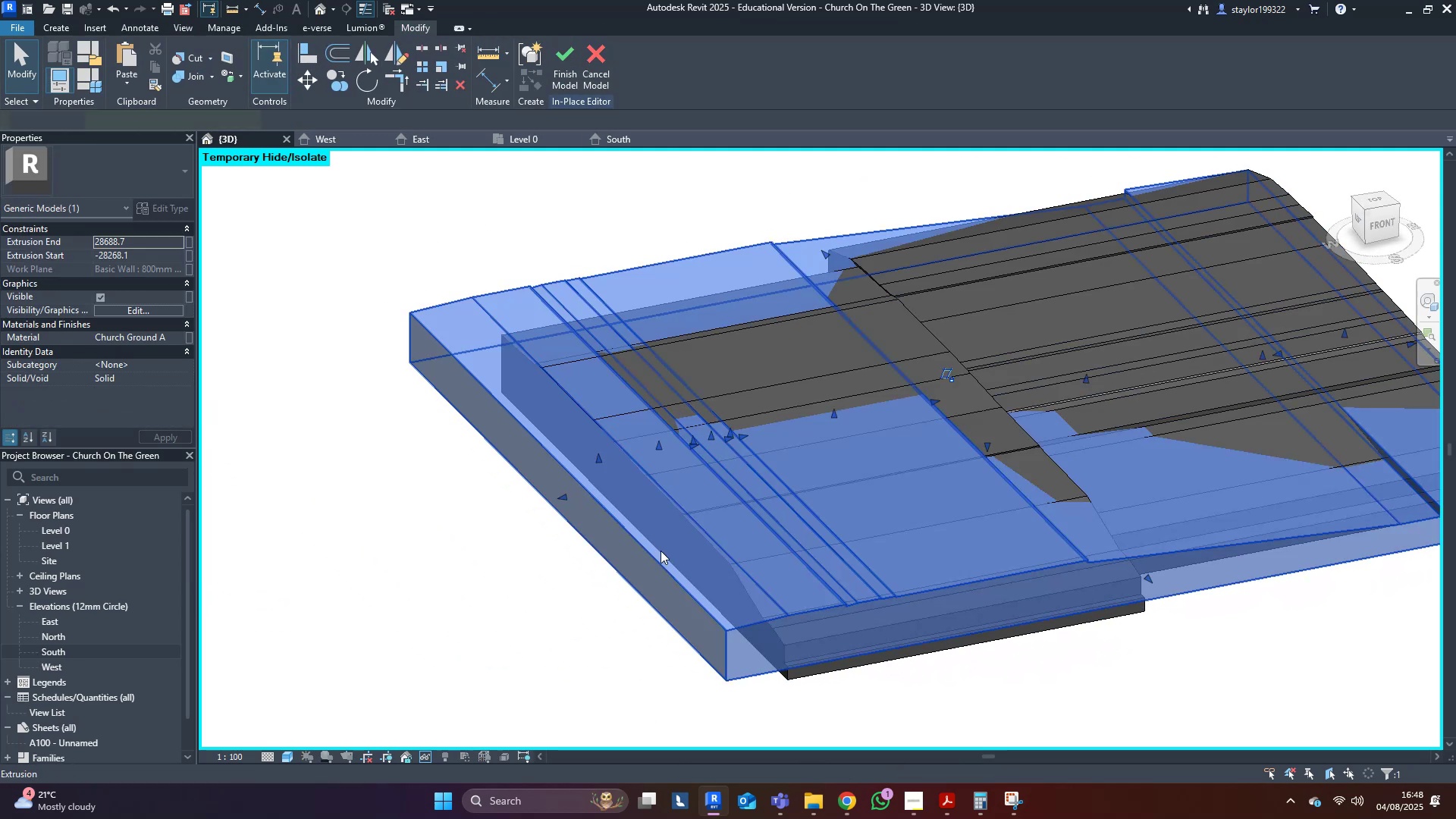 
key(Delete)
 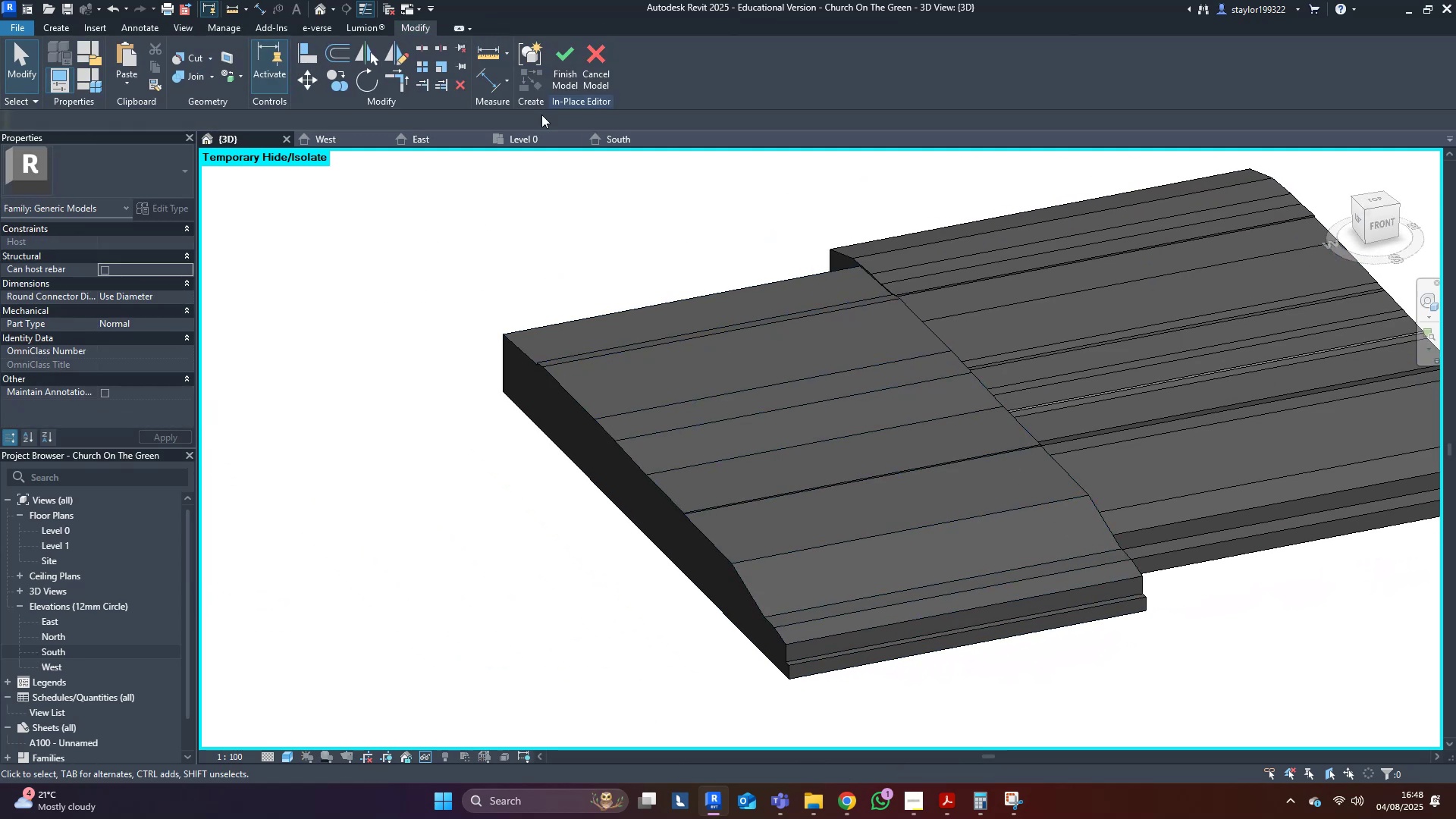 
left_click([566, 56])
 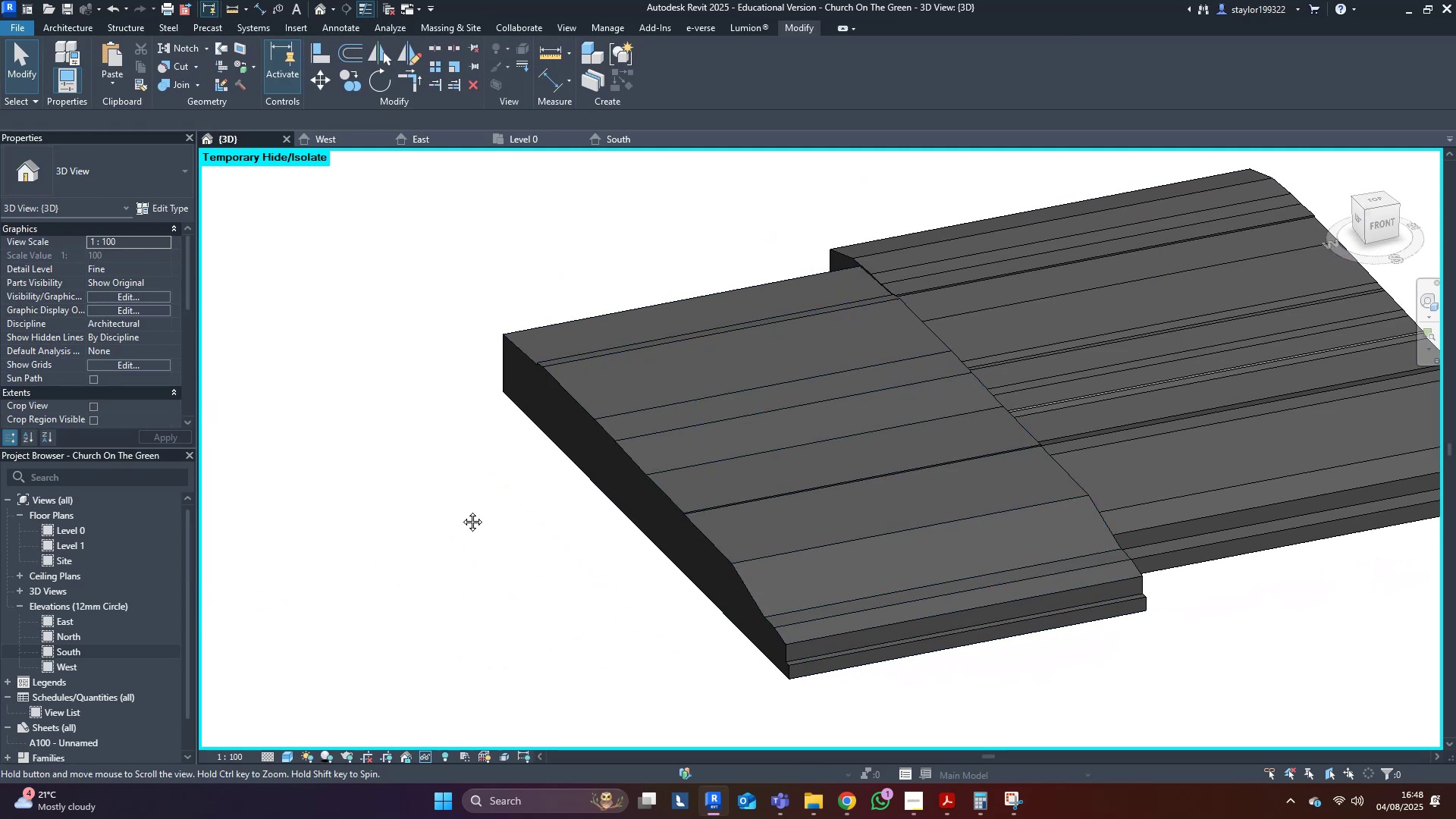 
type(hr)
 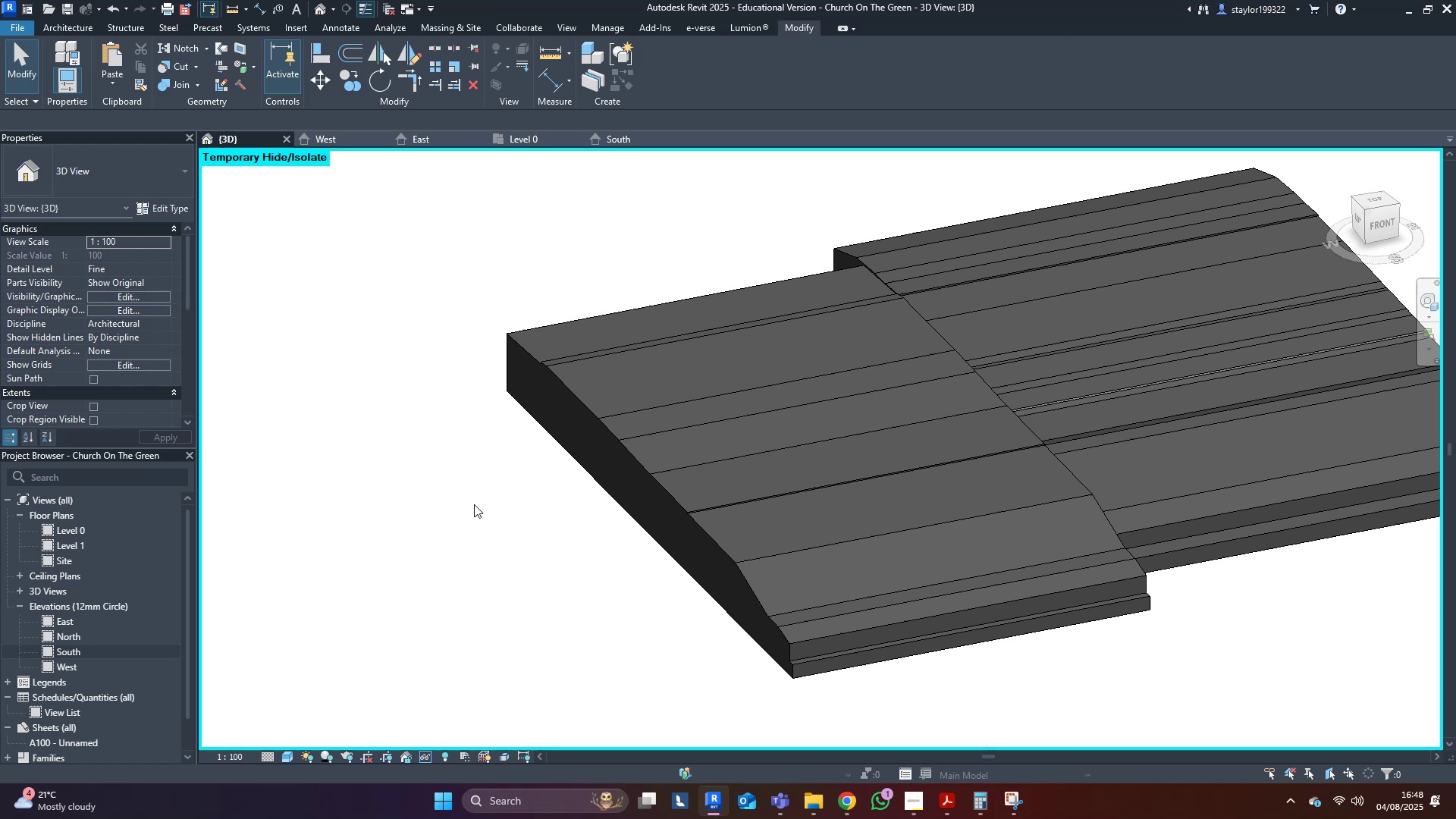 
double_click([477, 507])
 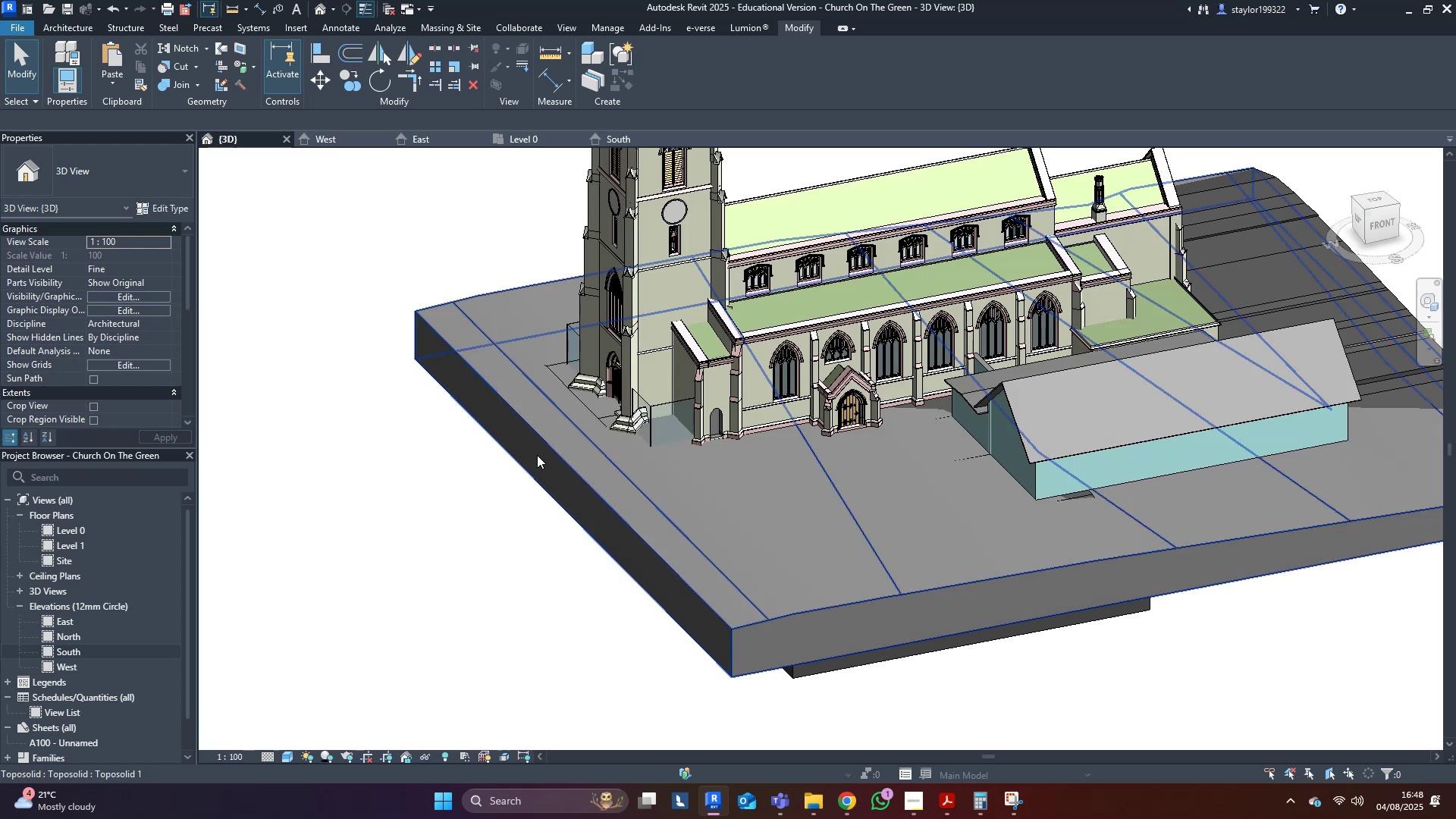 
left_click([551, 435])
 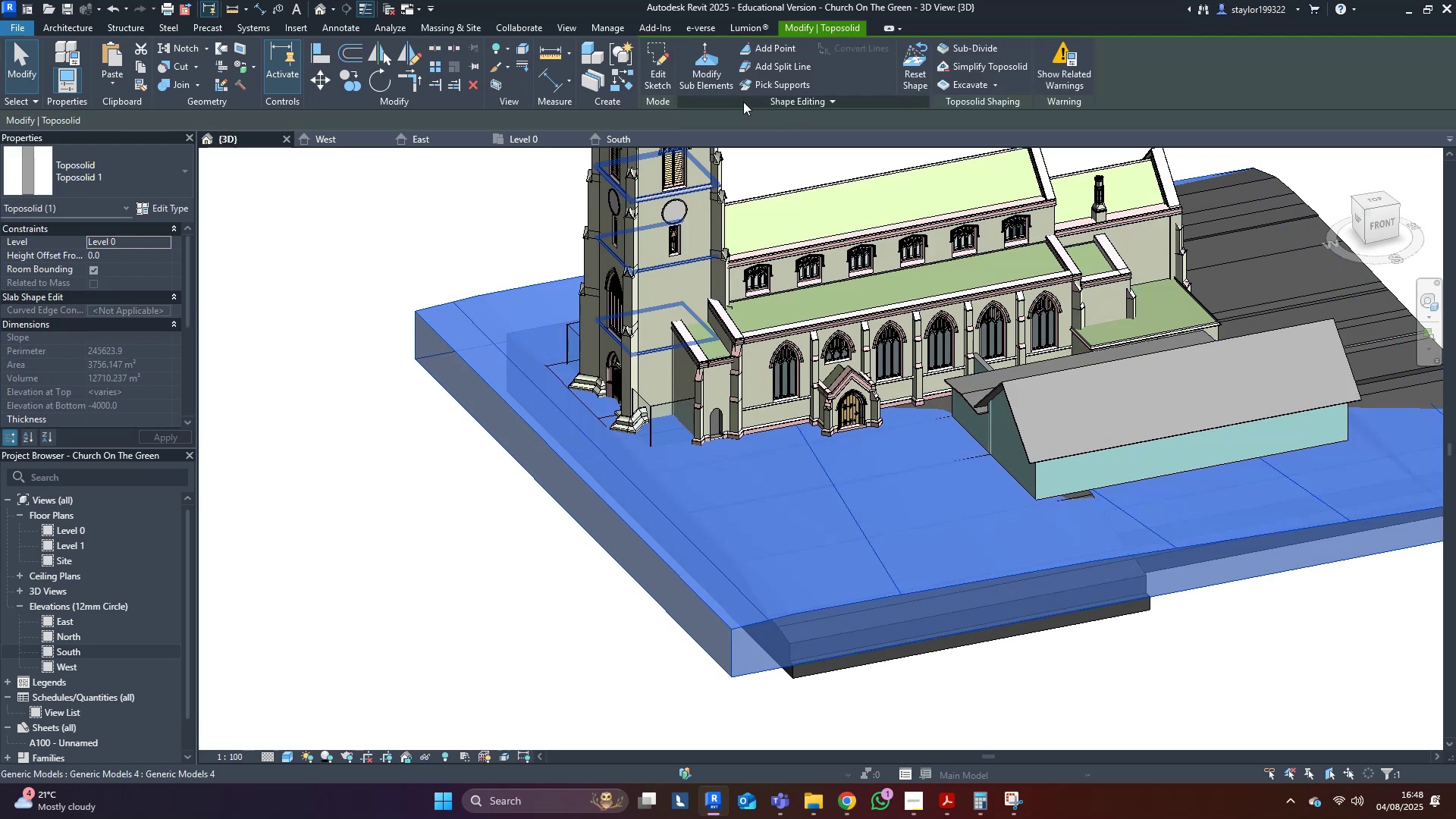 
left_click([705, 73])
 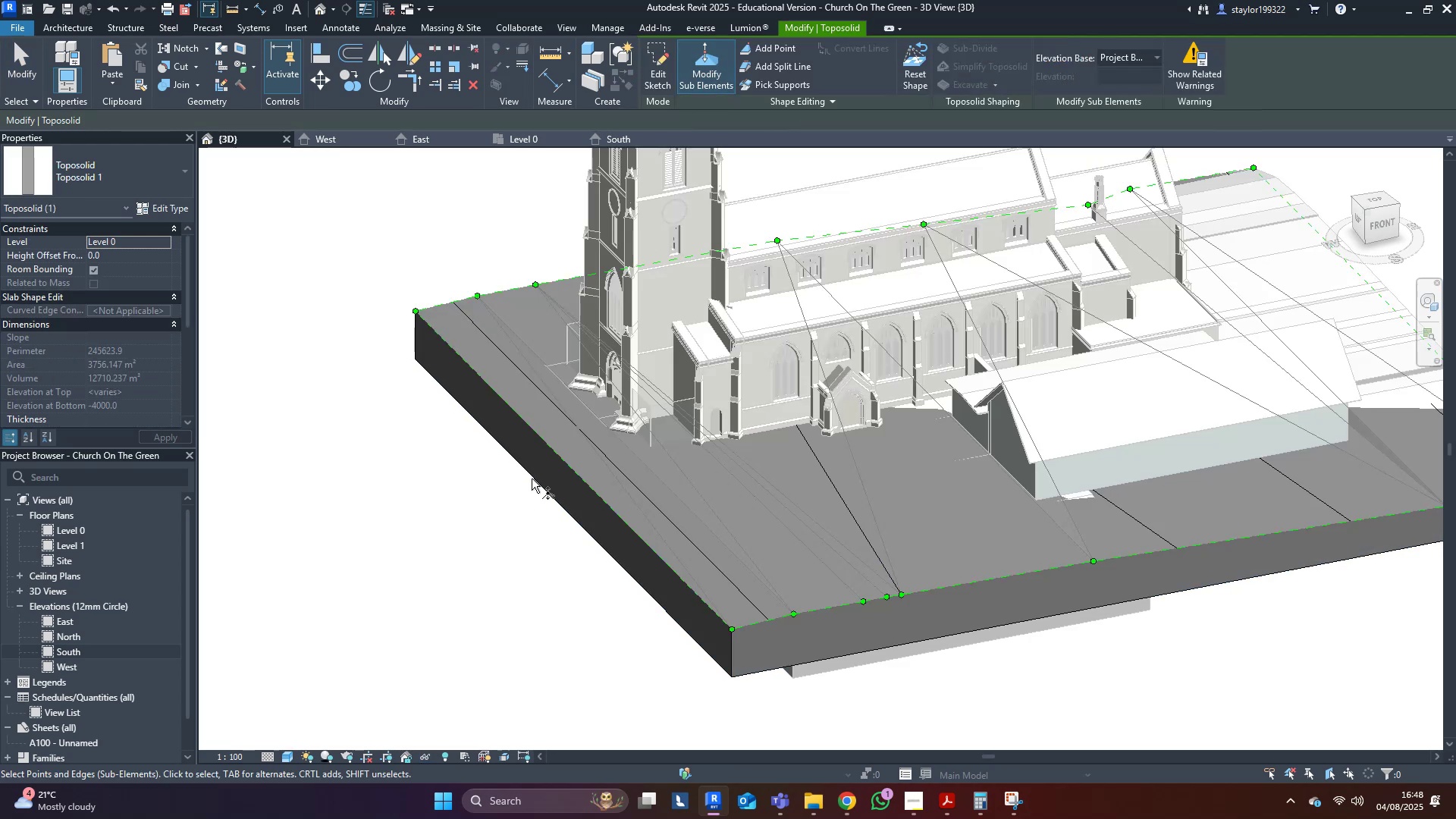 
scroll: coordinate [582, 557], scroll_direction: down, amount: 4.0
 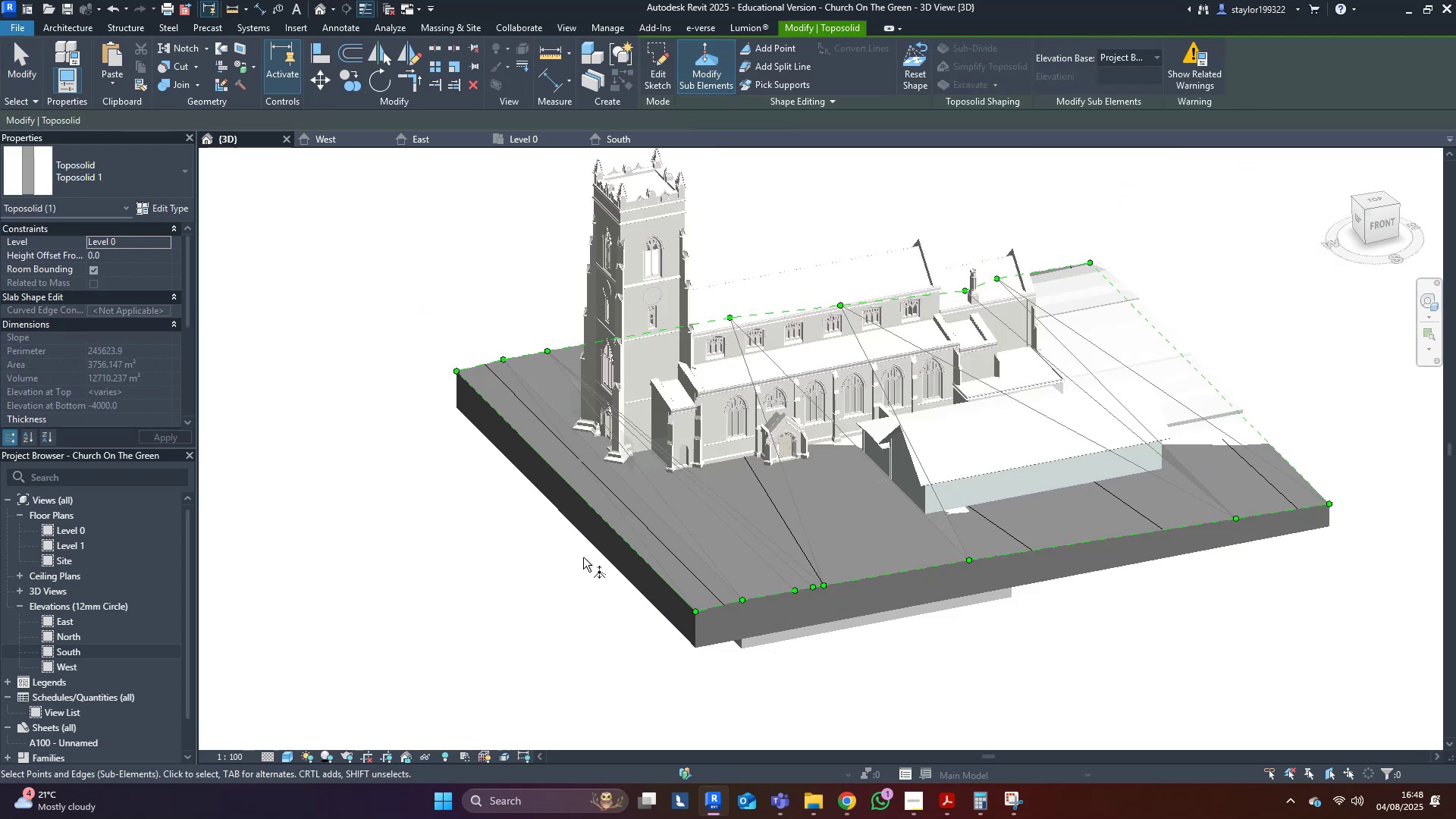 
hold_key(key=ShiftLeft, duration=1.54)
 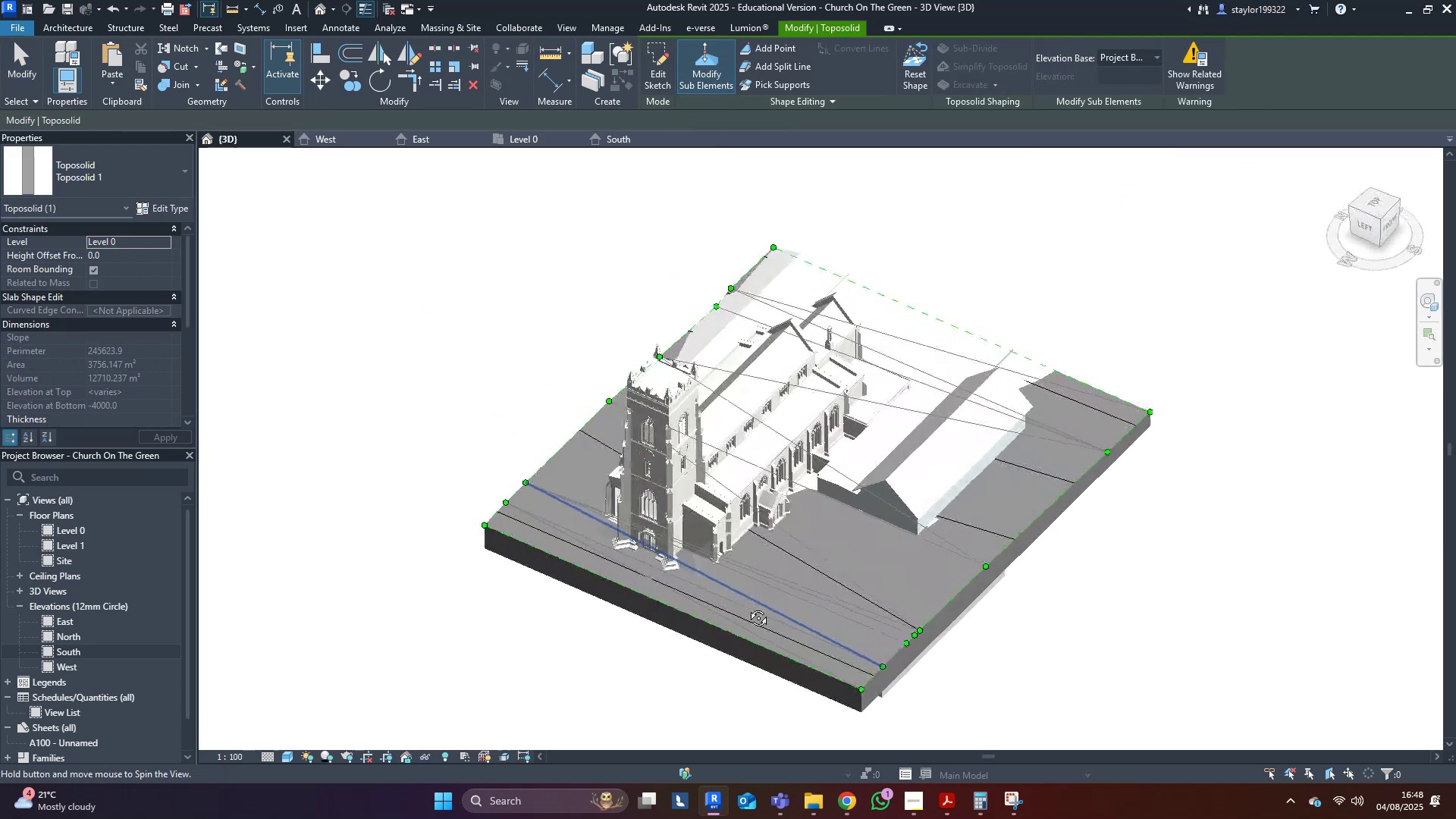 
hold_key(key=ShiftLeft, duration=0.66)
 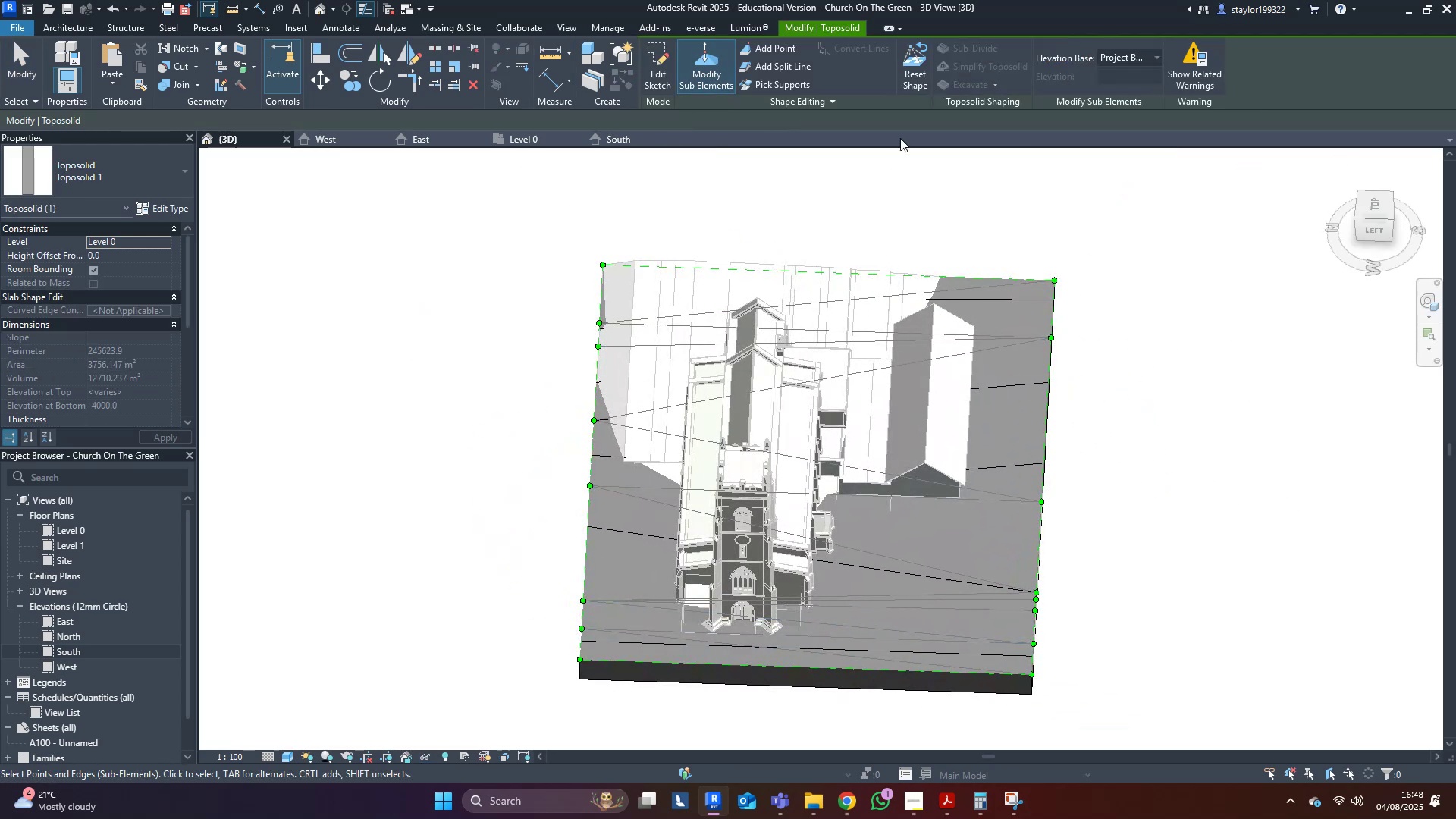 
left_click([780, 54])
 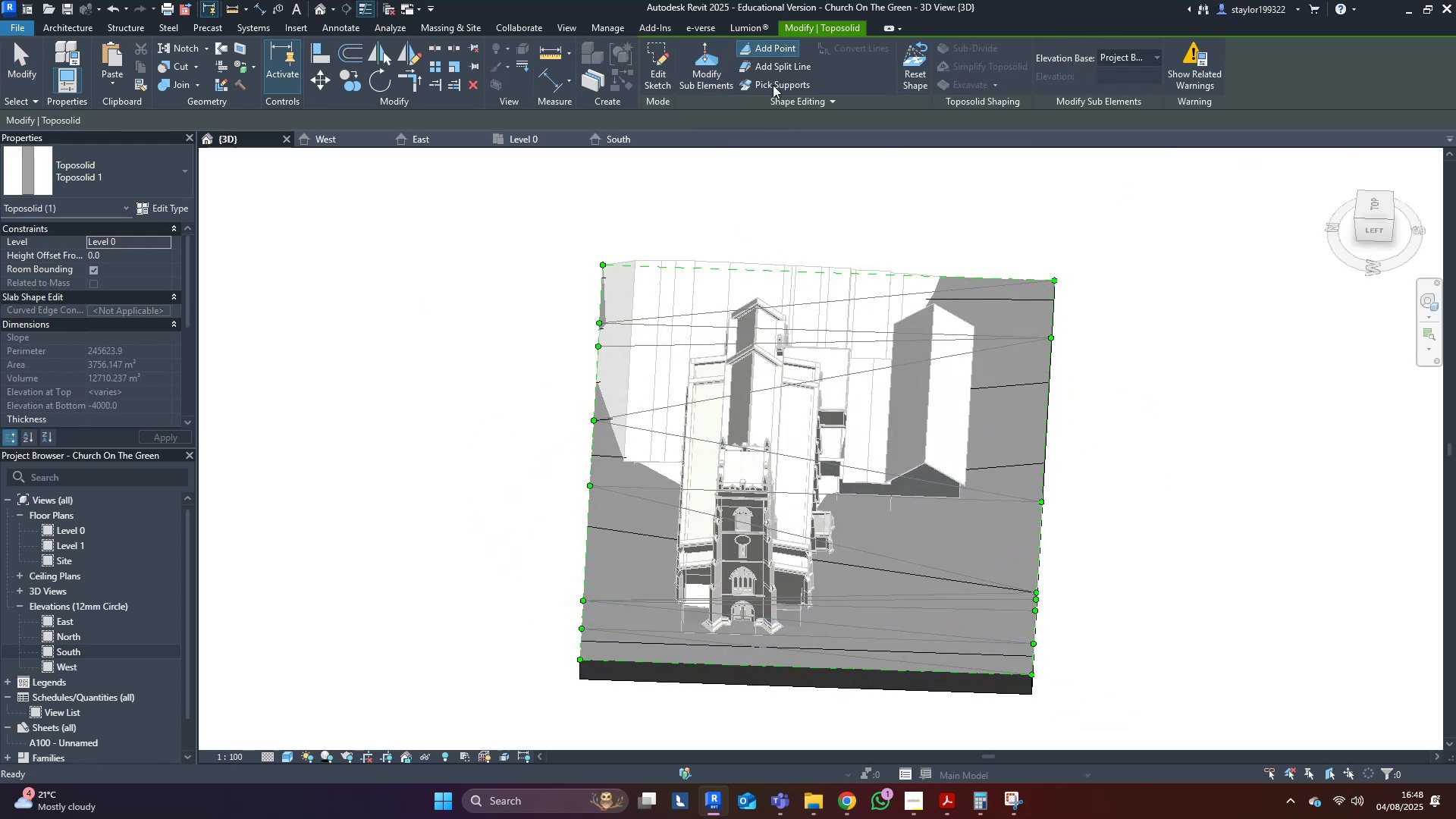 
type(wfsd)
 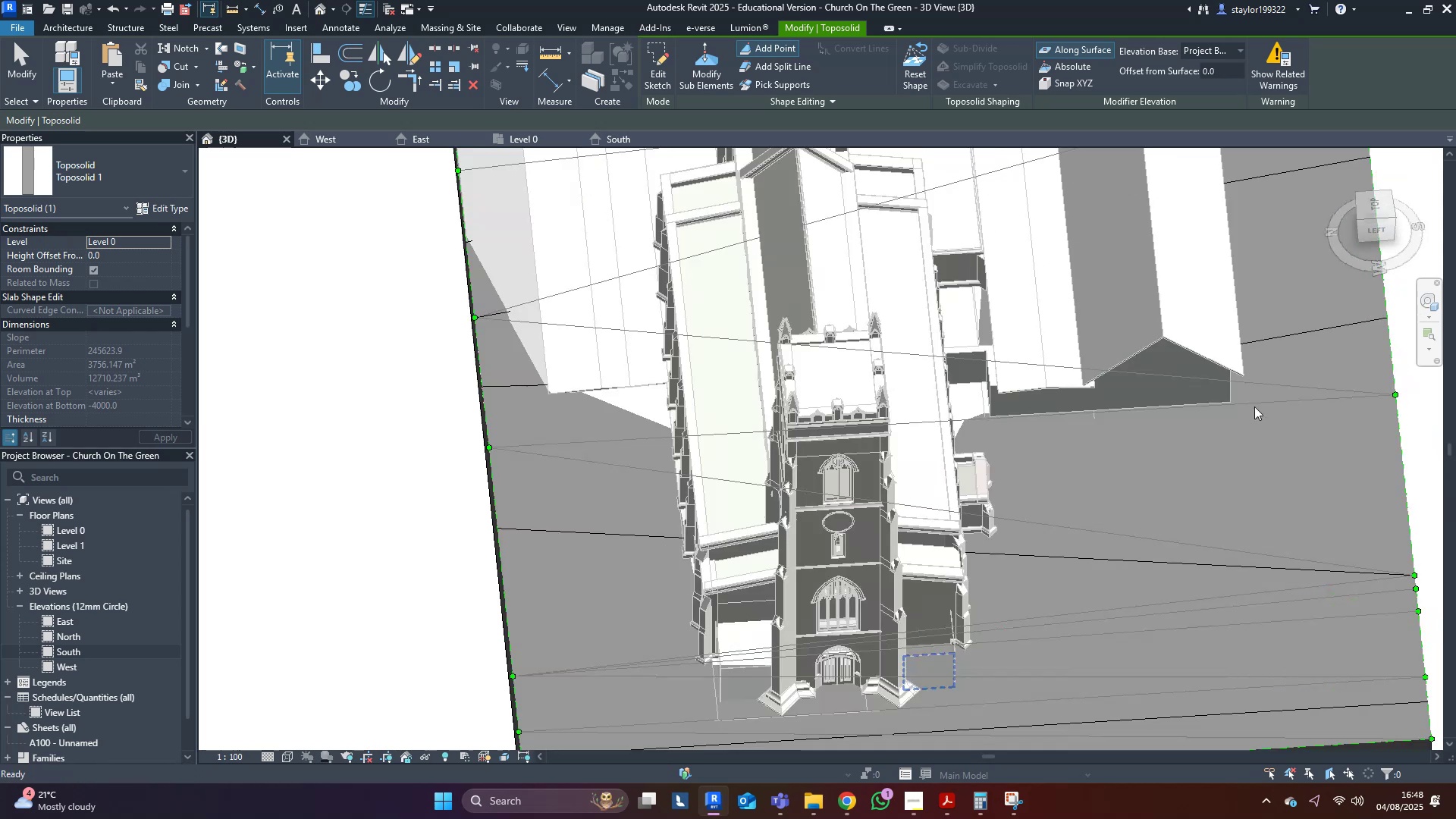 
scroll: coordinate [695, 559], scroll_direction: up, amount: 5.0
 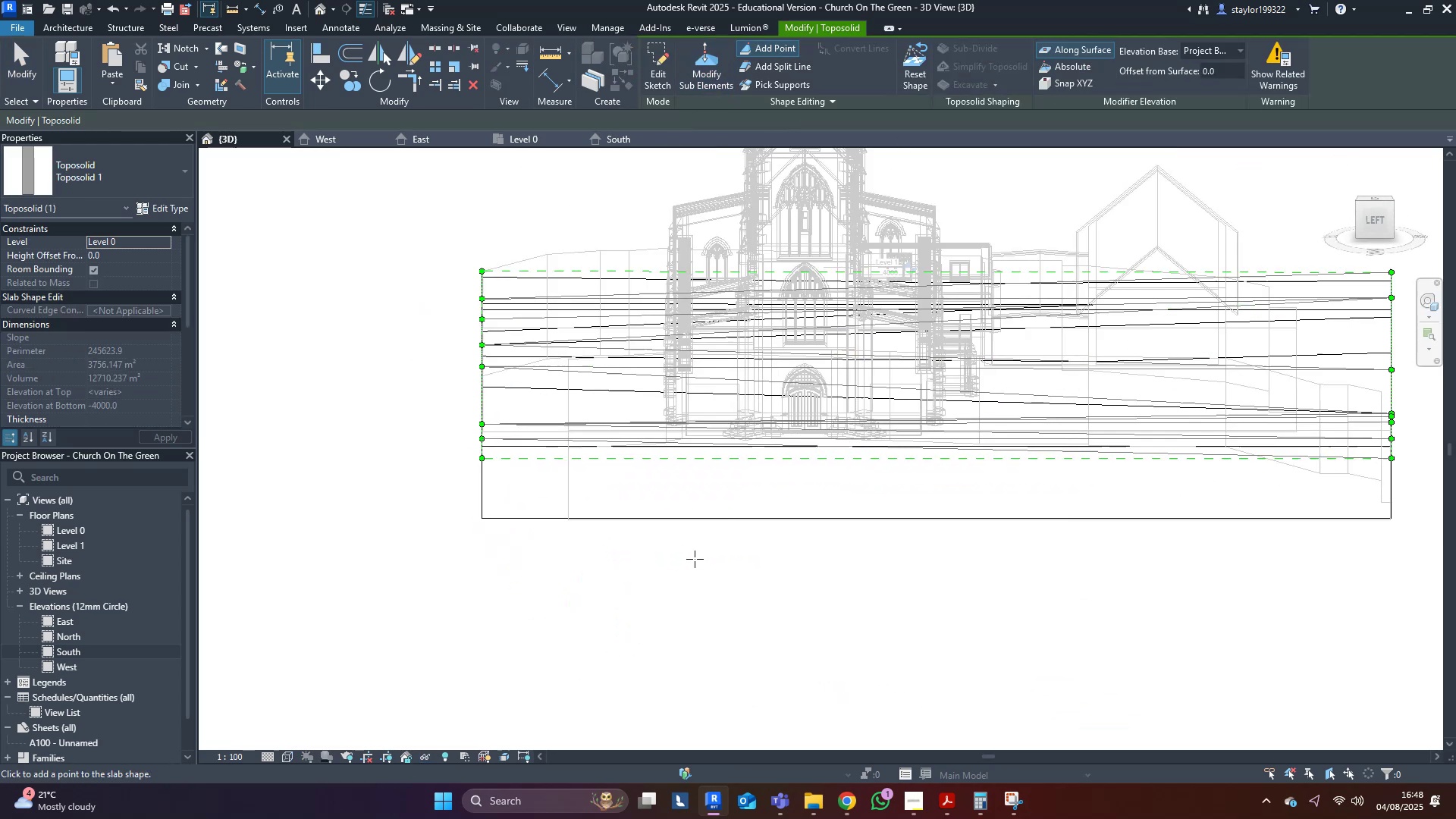 
left_click([1377, 207])
 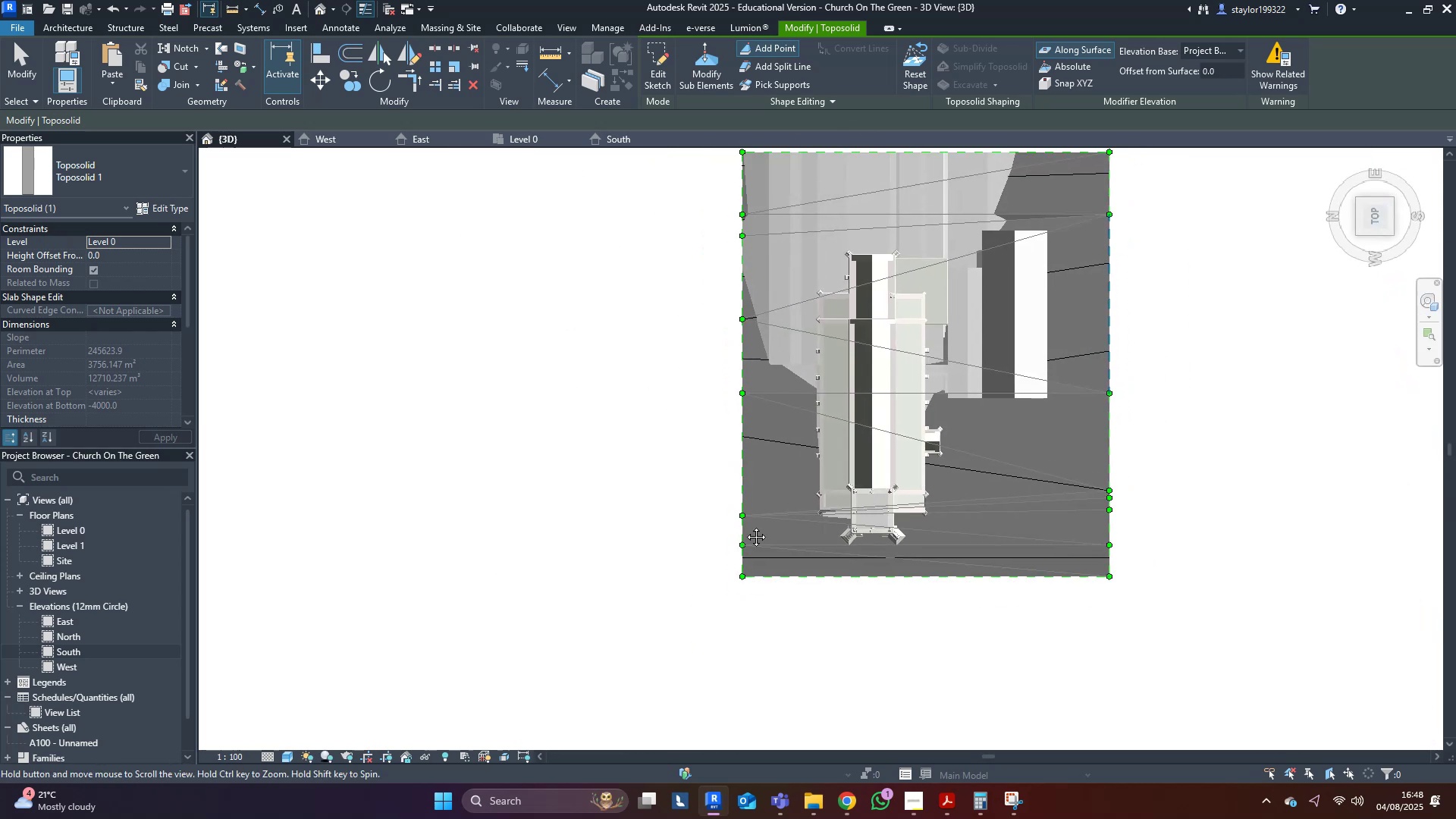 
scroll: coordinate [733, 463], scroll_direction: up, amount: 10.0
 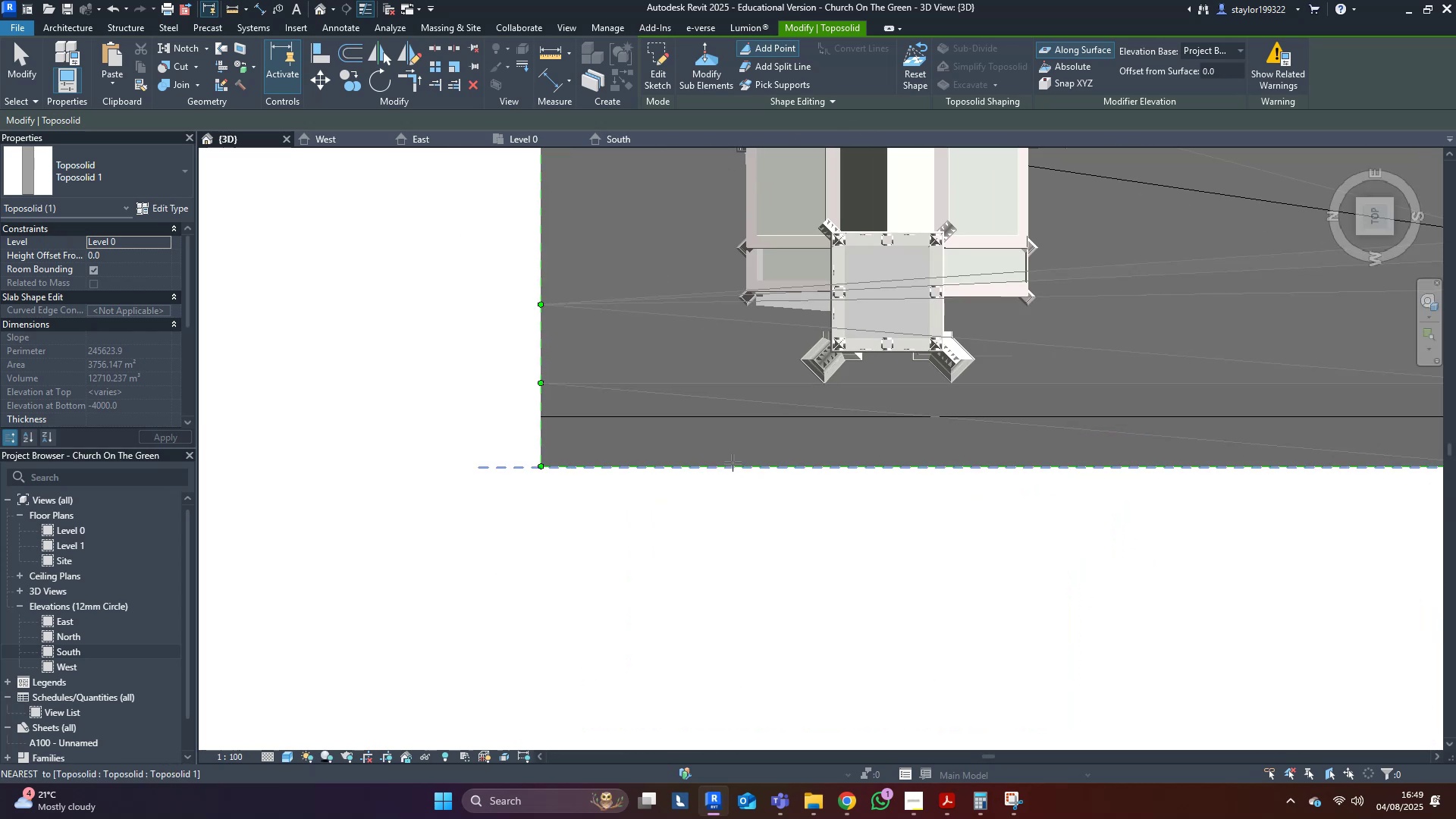 
type(wf)
 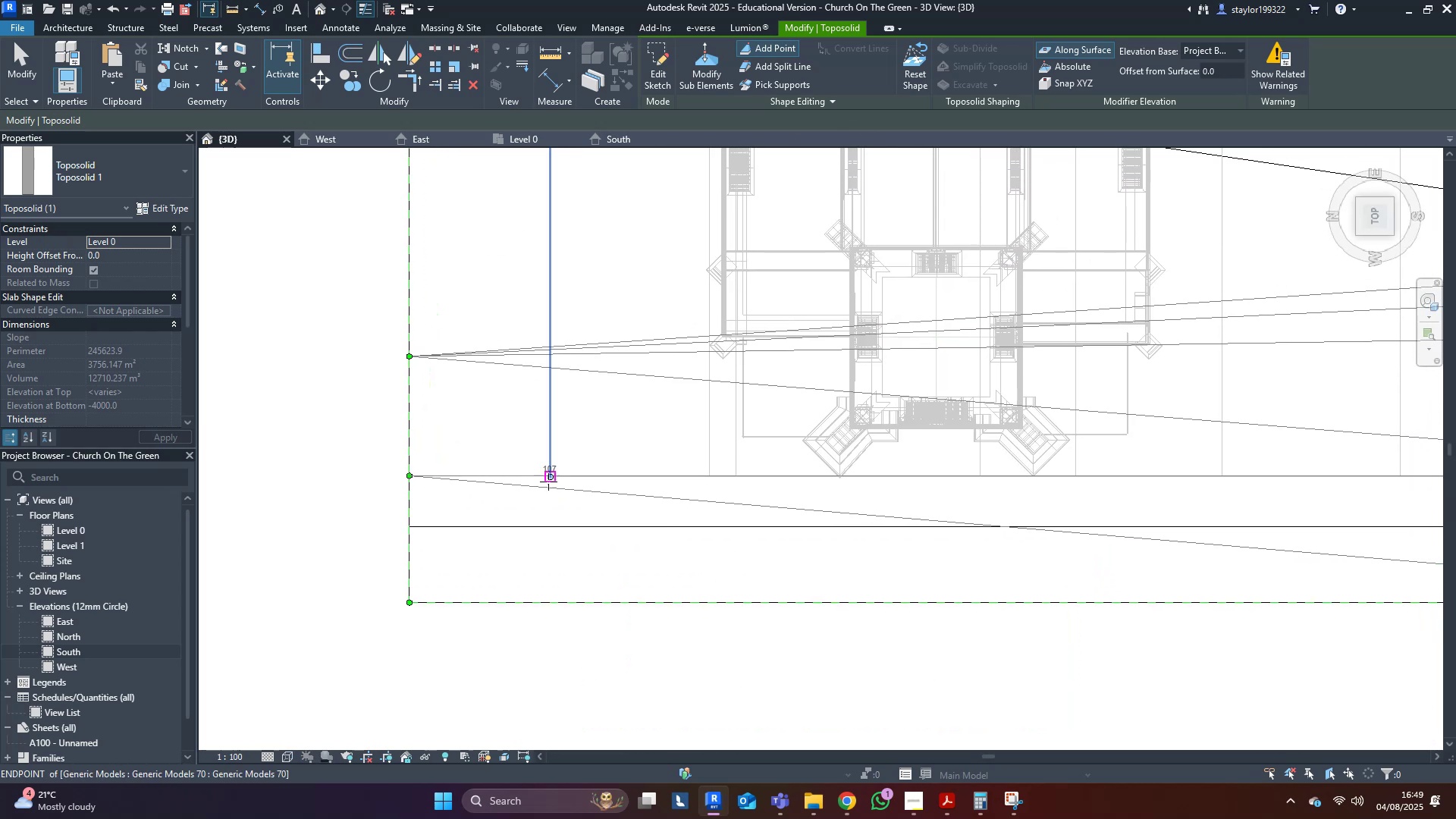 
left_click([554, 477])
 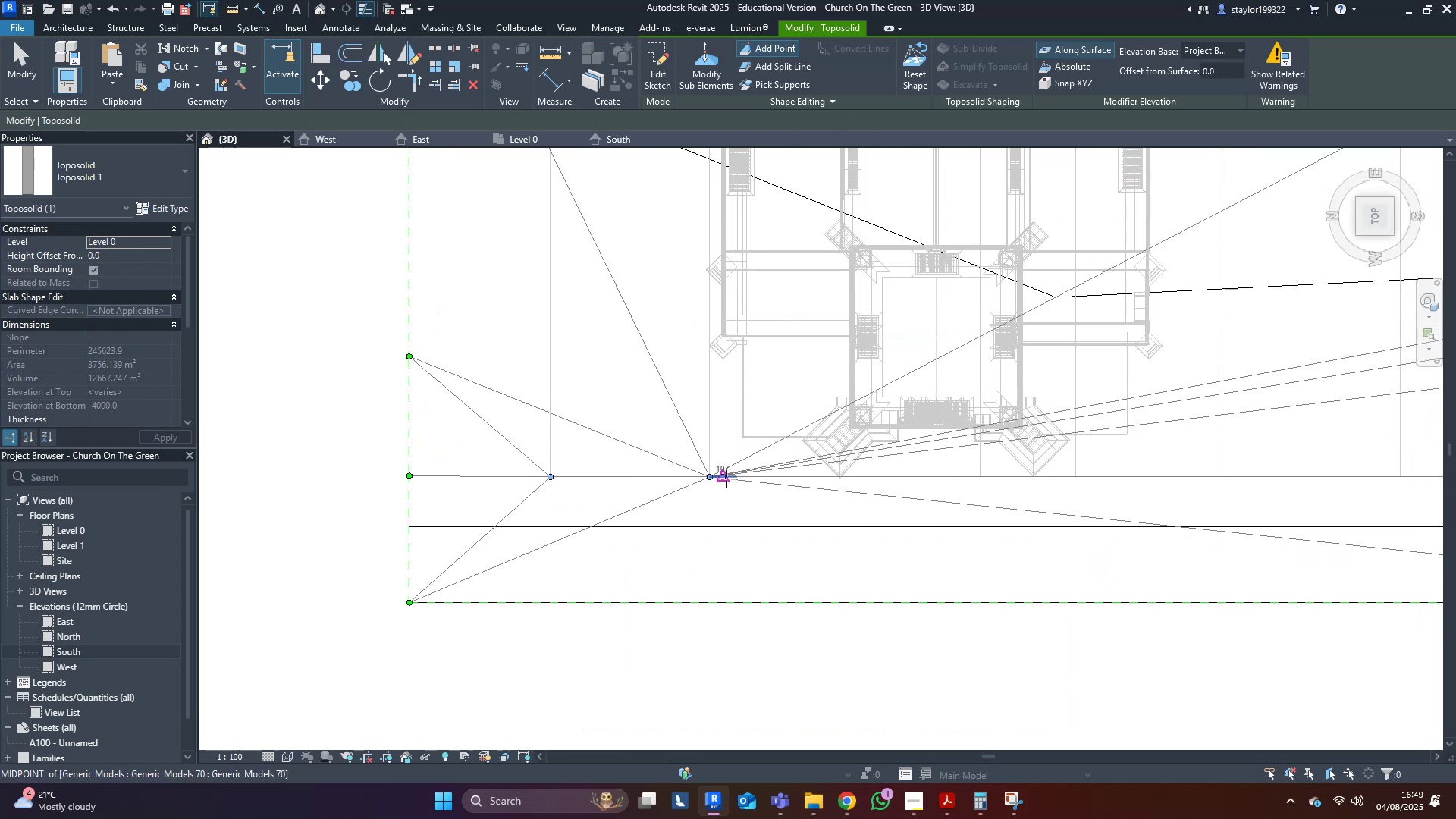 
double_click([731, 479])
 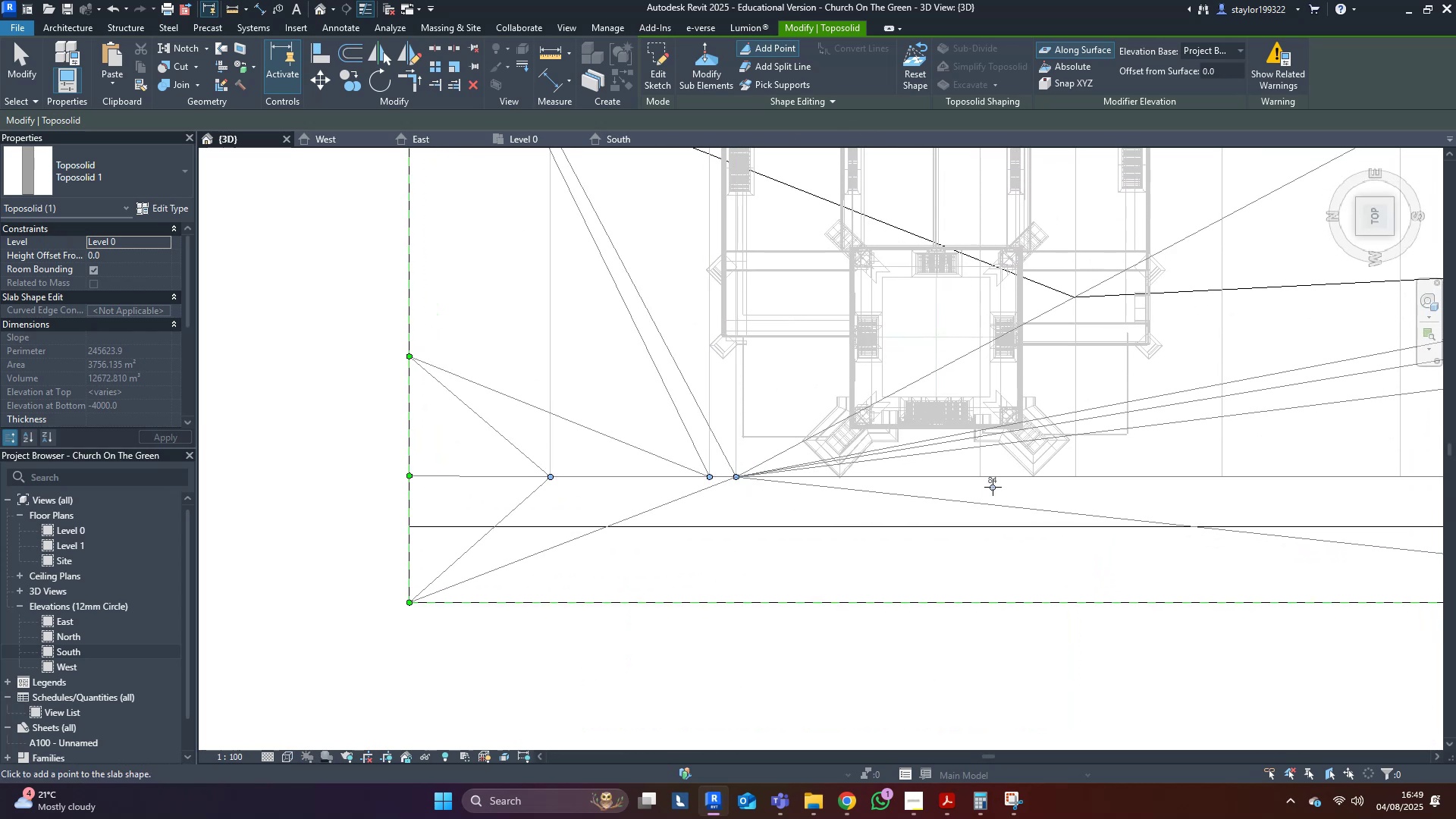 
left_click_drag(start_coordinate=[985, 482], to_coordinate=[1078, 483])
 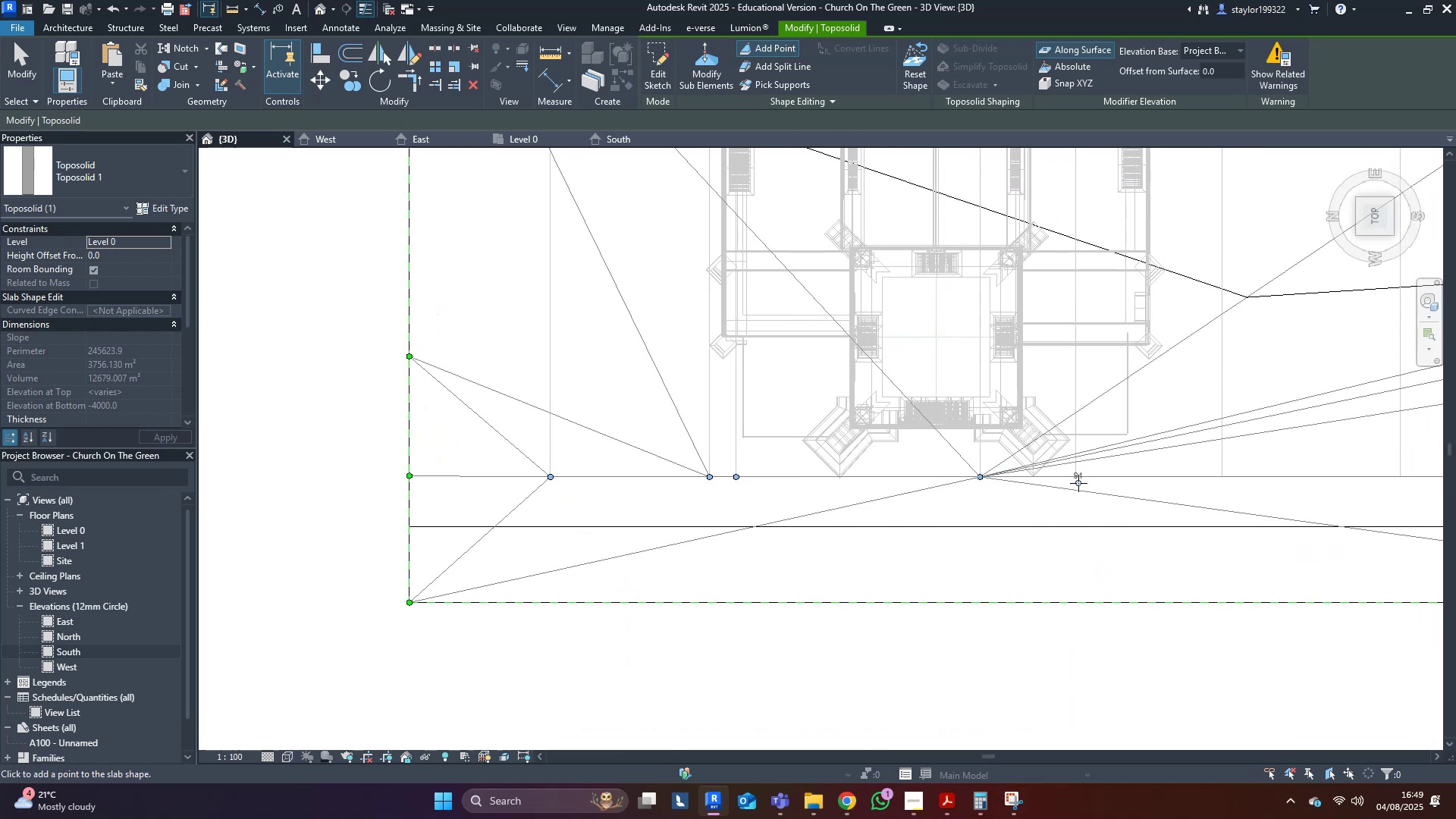 
left_click([1076, 476])
 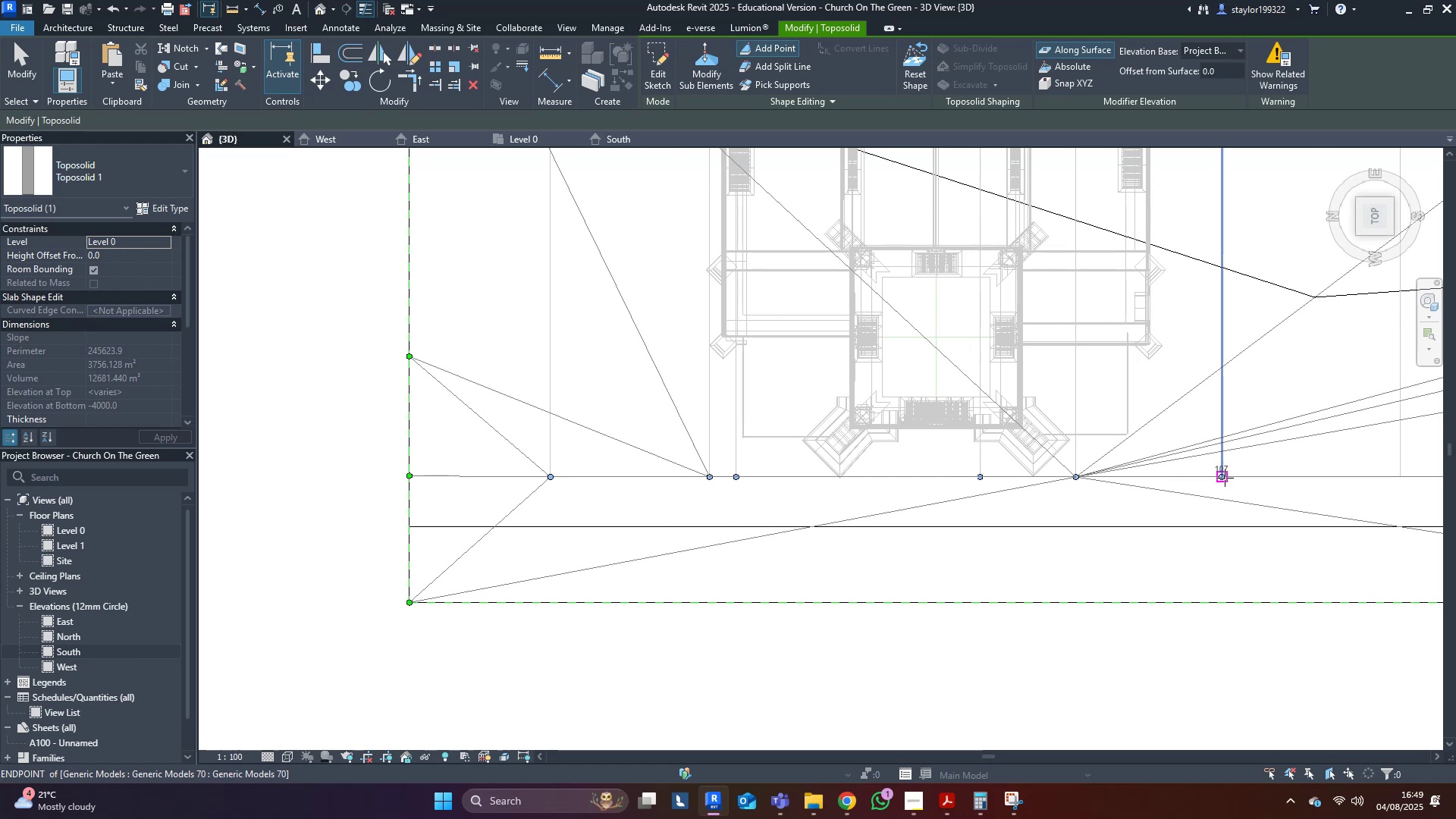 
left_click([1222, 476])
 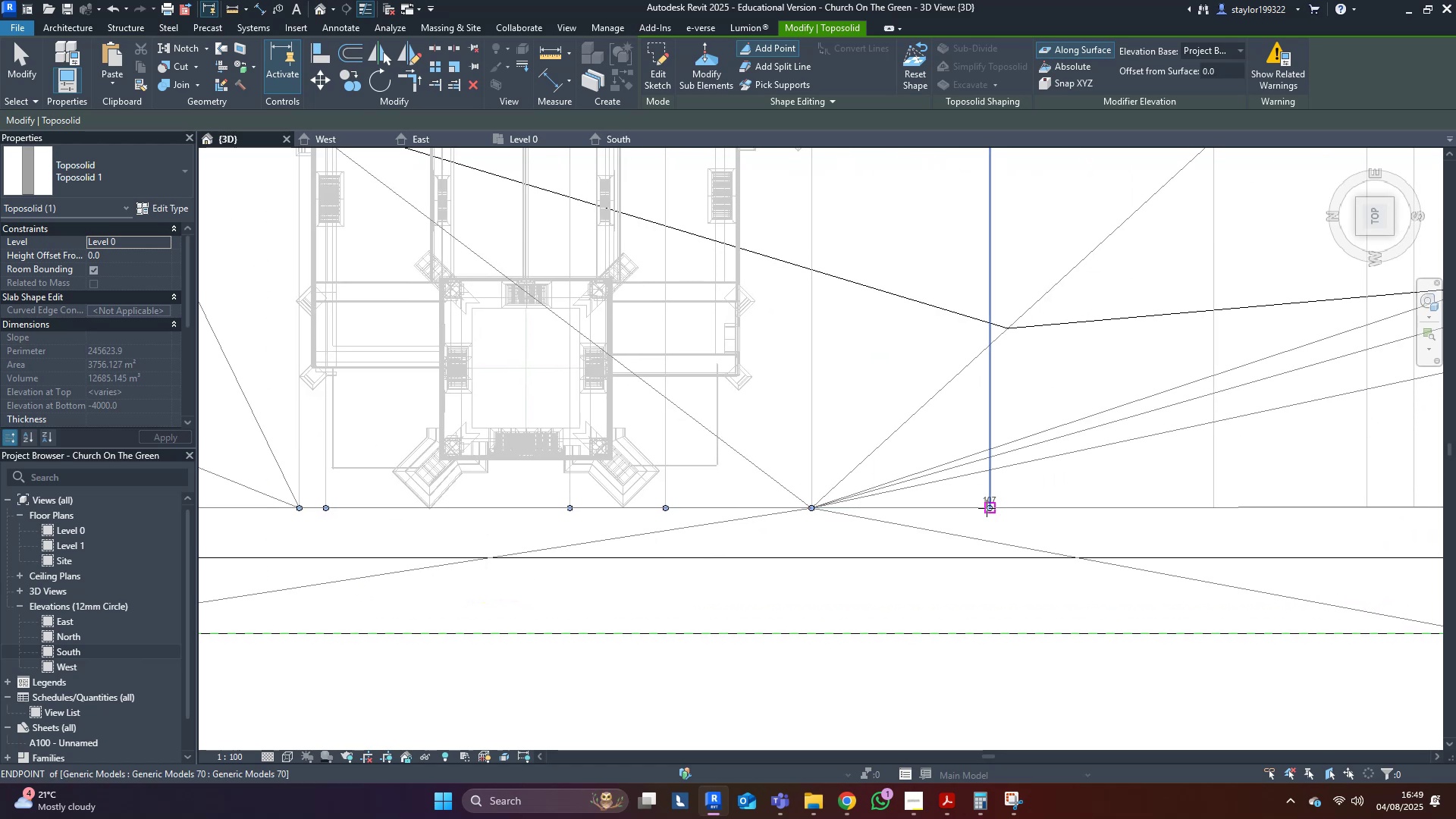 
left_click([988, 508])
 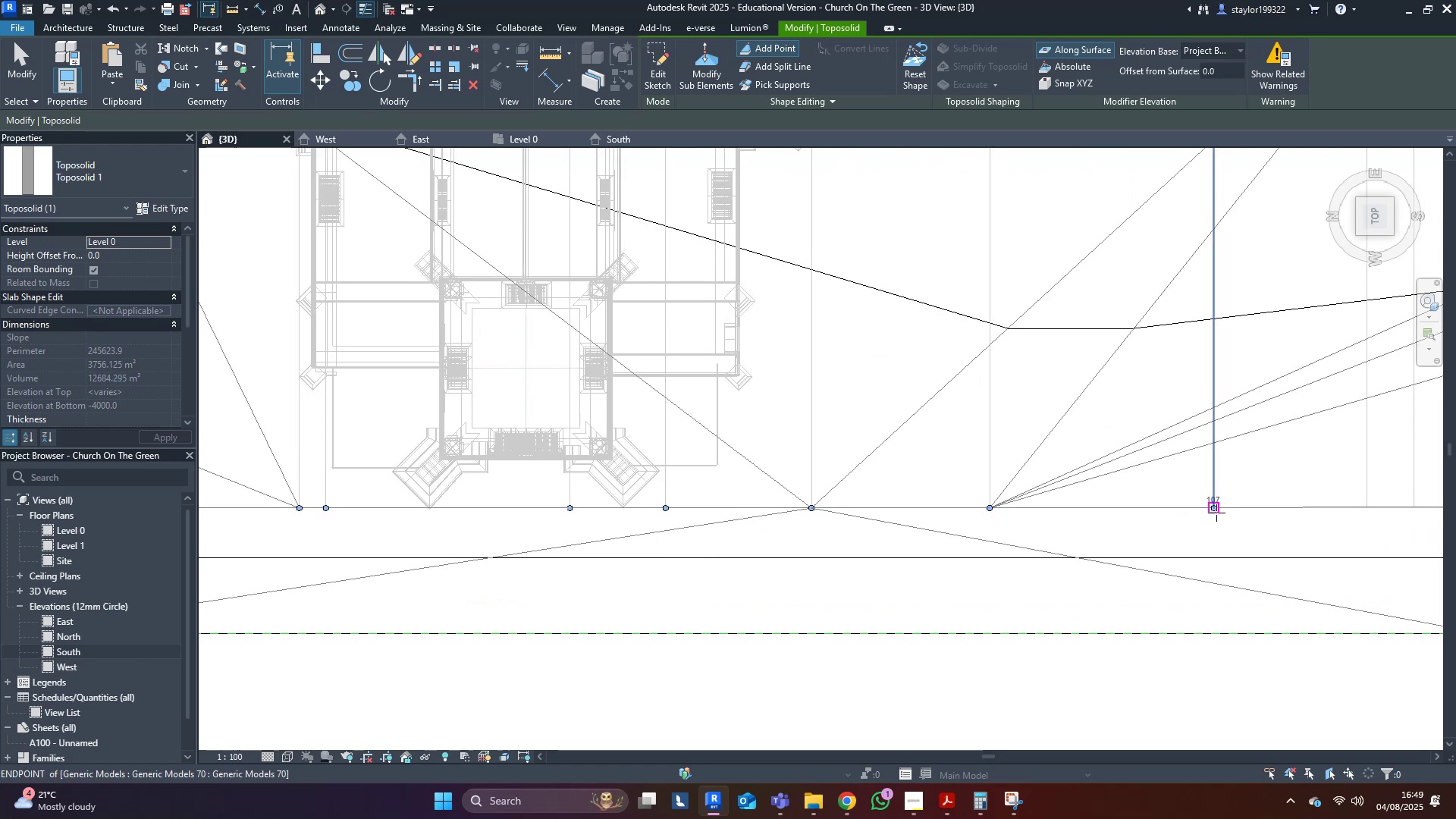 
left_click([1216, 513])
 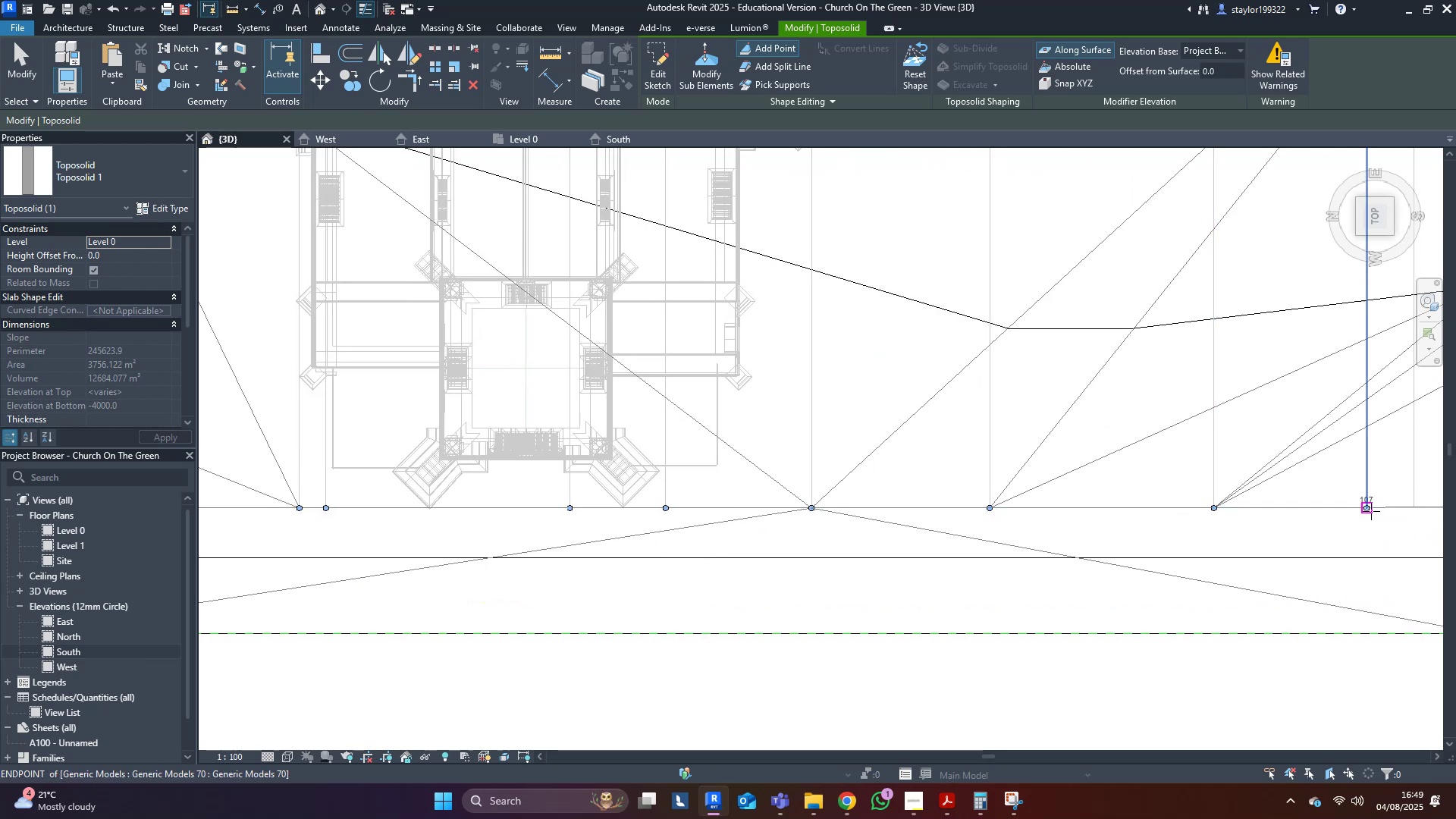 
left_click([1370, 511])
 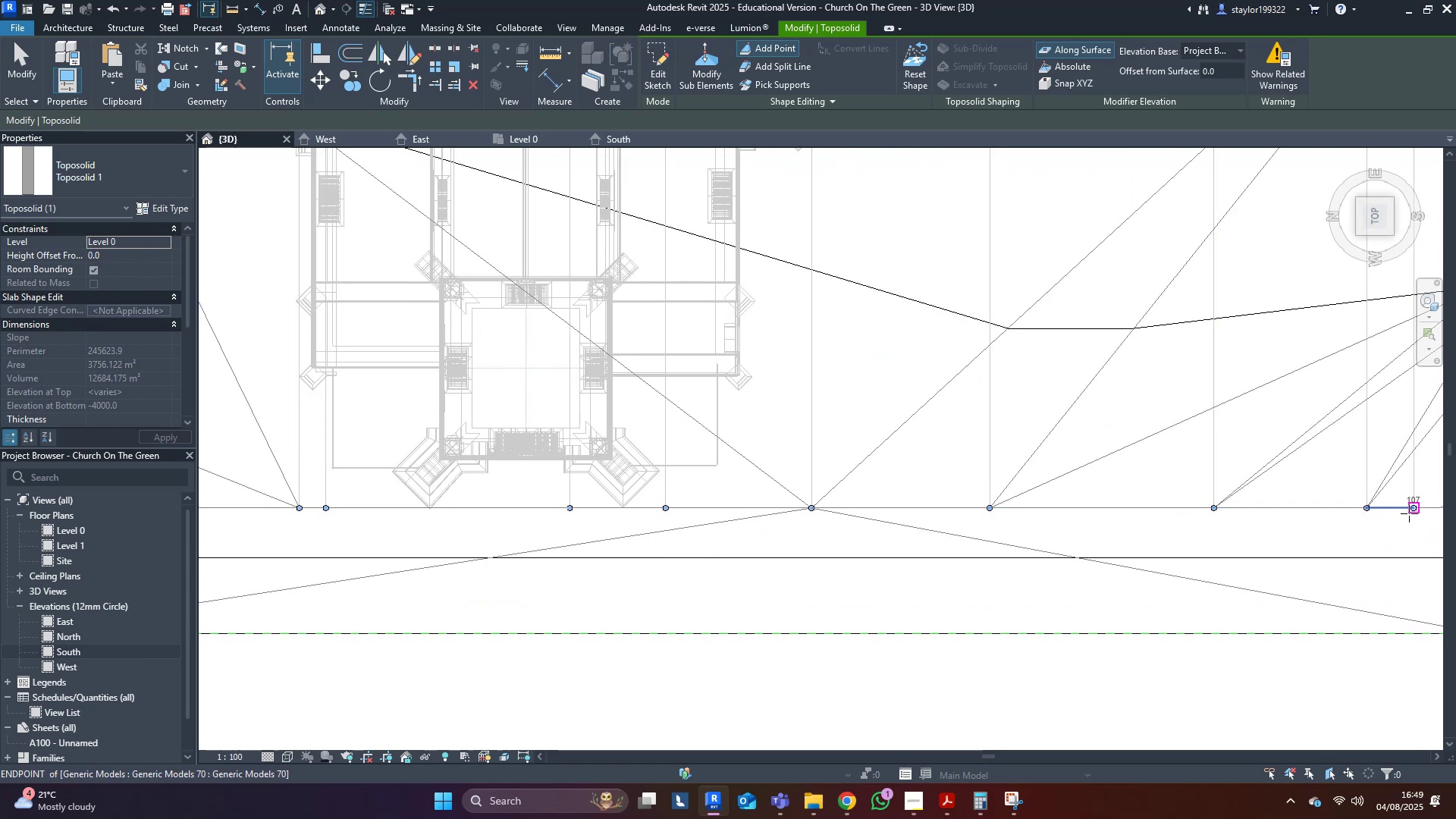 
left_click([1409, 513])
 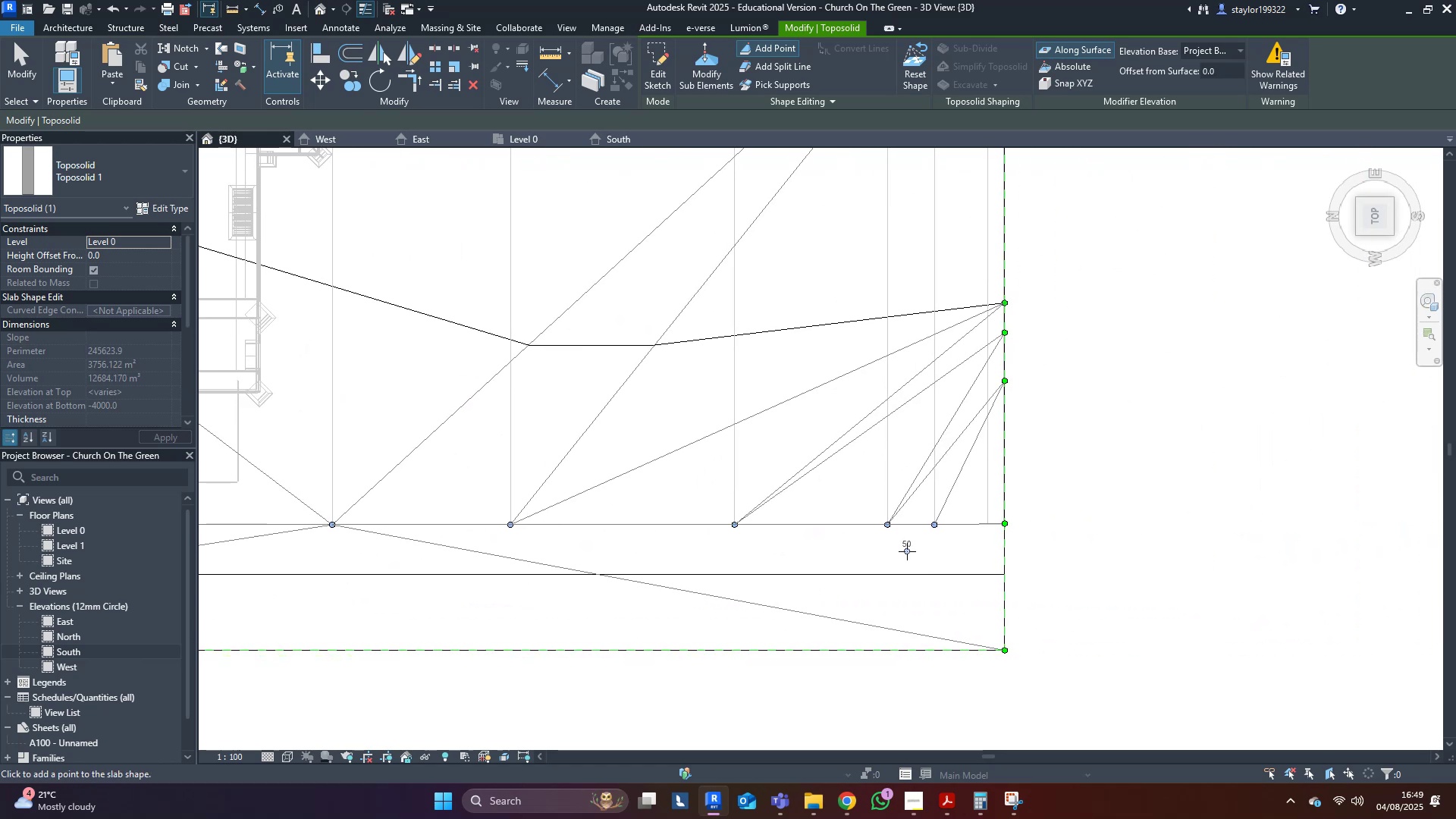 
scroll: coordinate [1029, 564], scroll_direction: down, amount: 7.0
 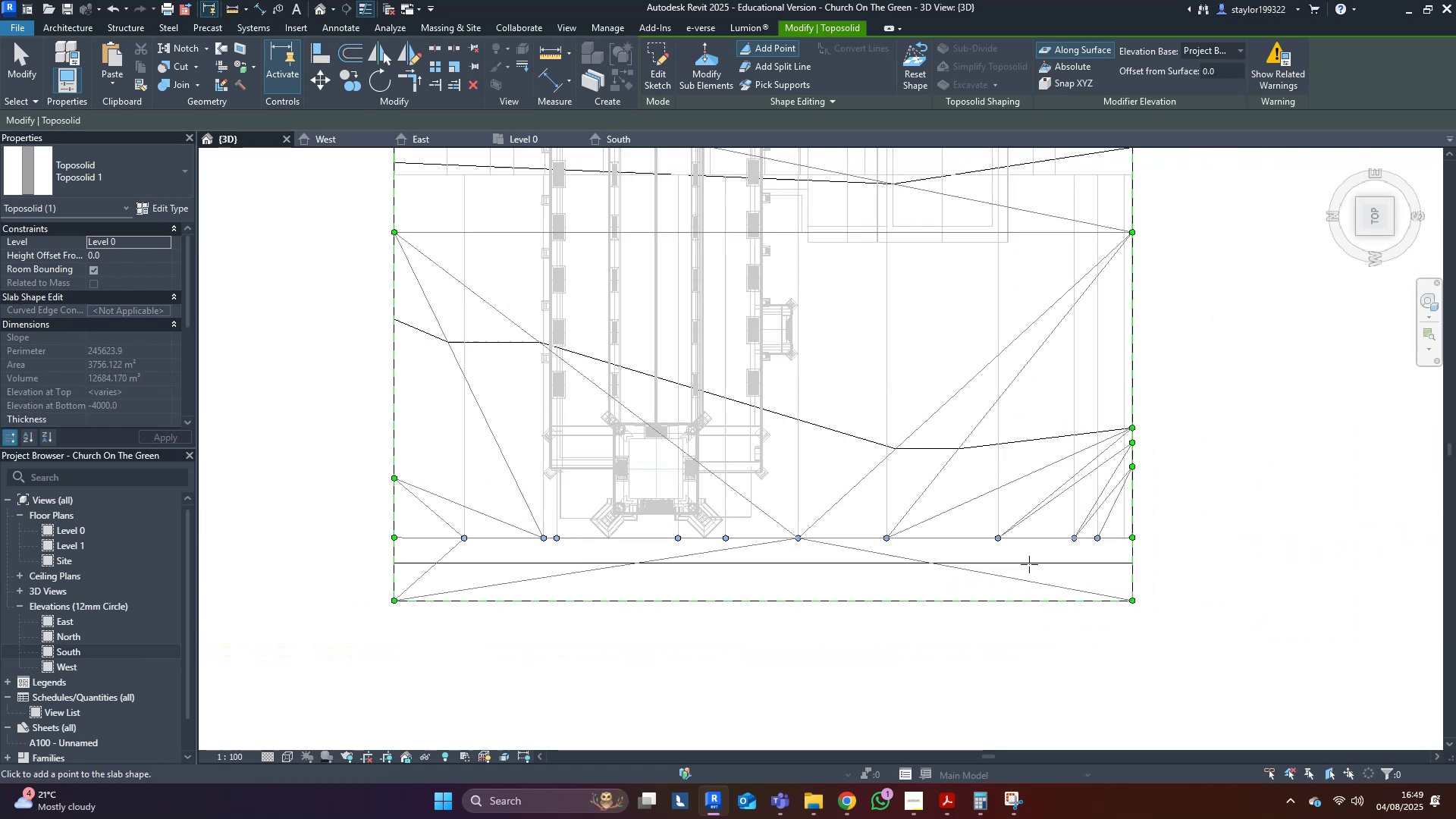 
type(md)
 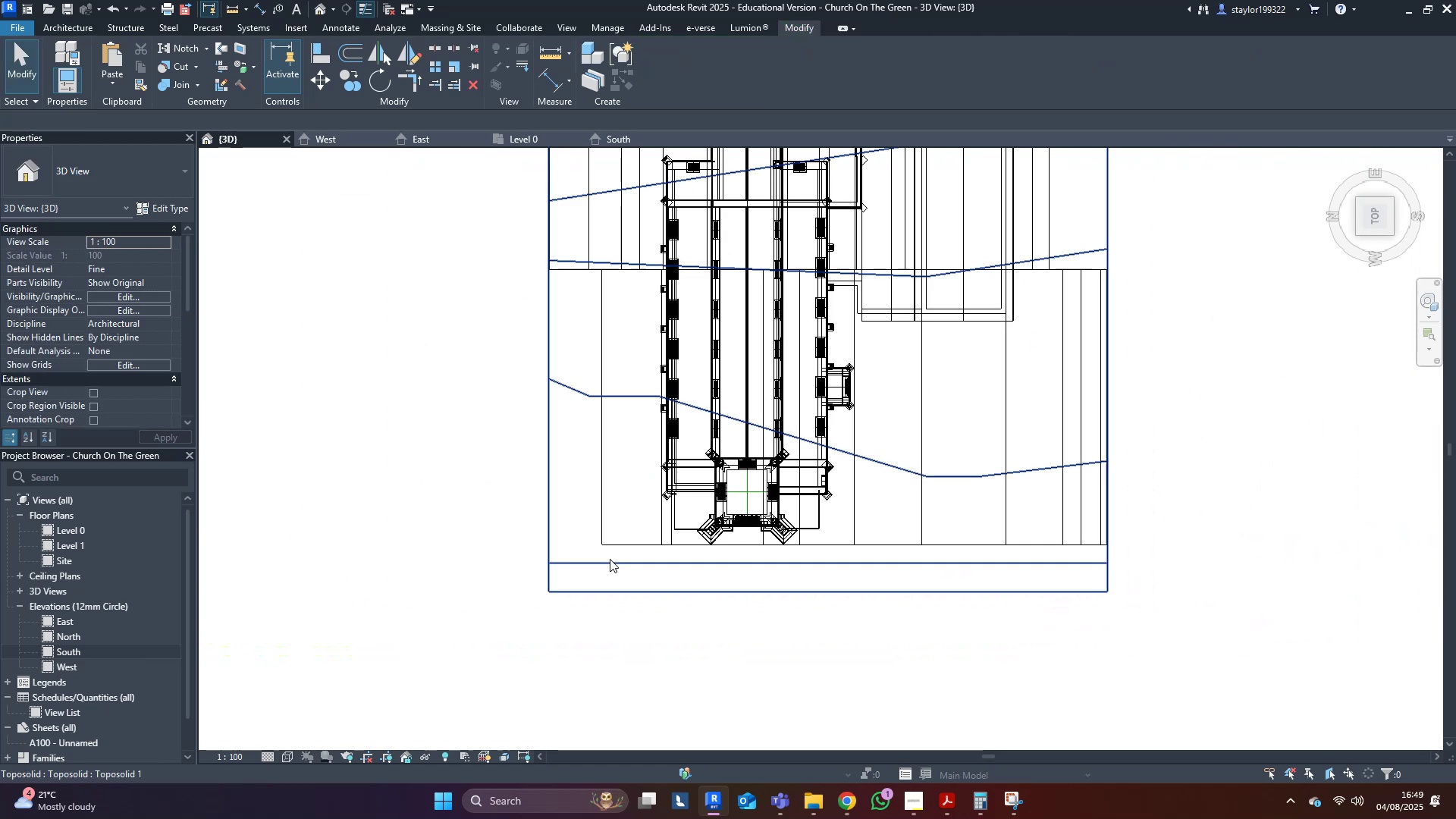 
left_click([604, 578])
 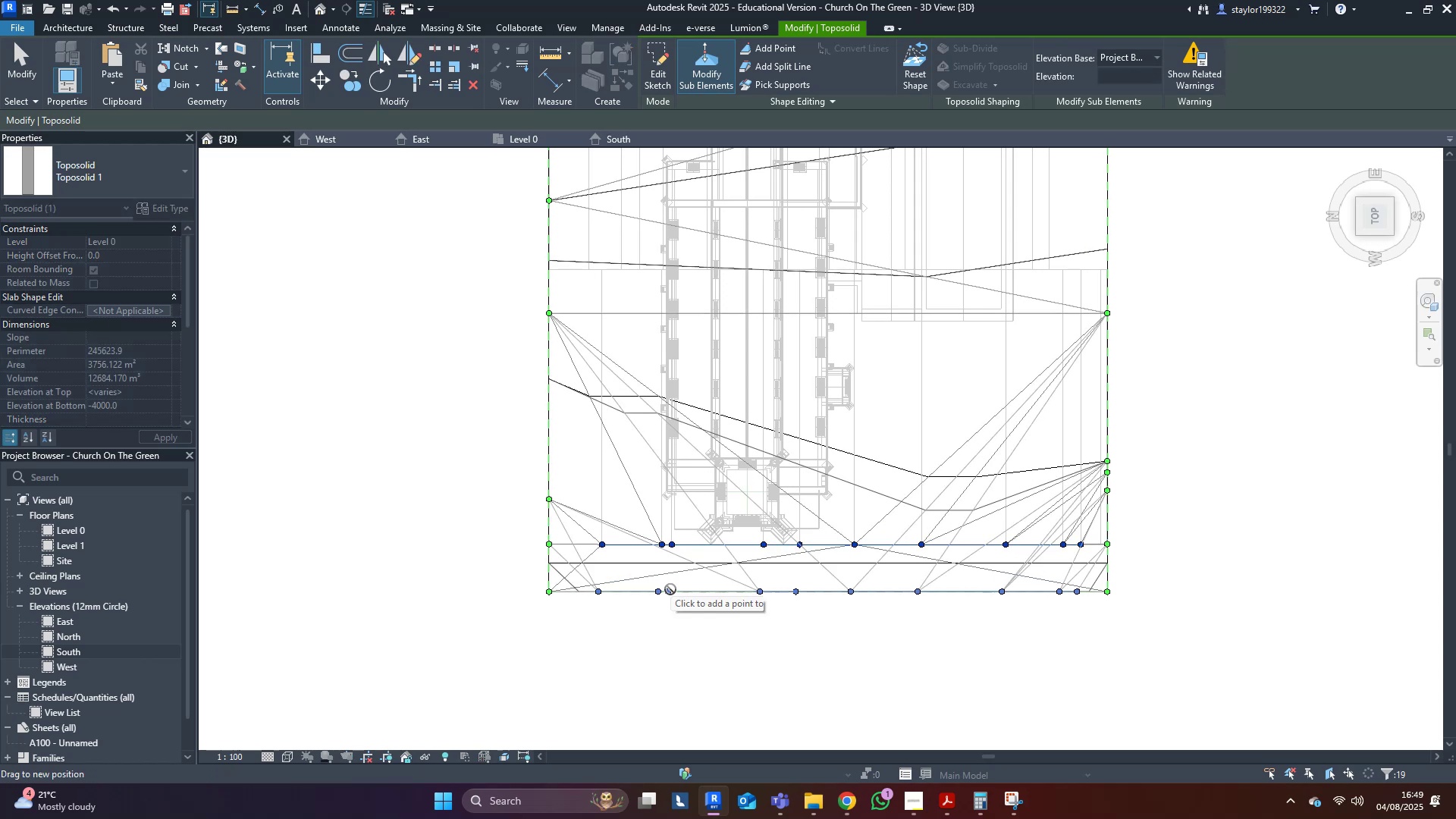 
wait(7.35)
 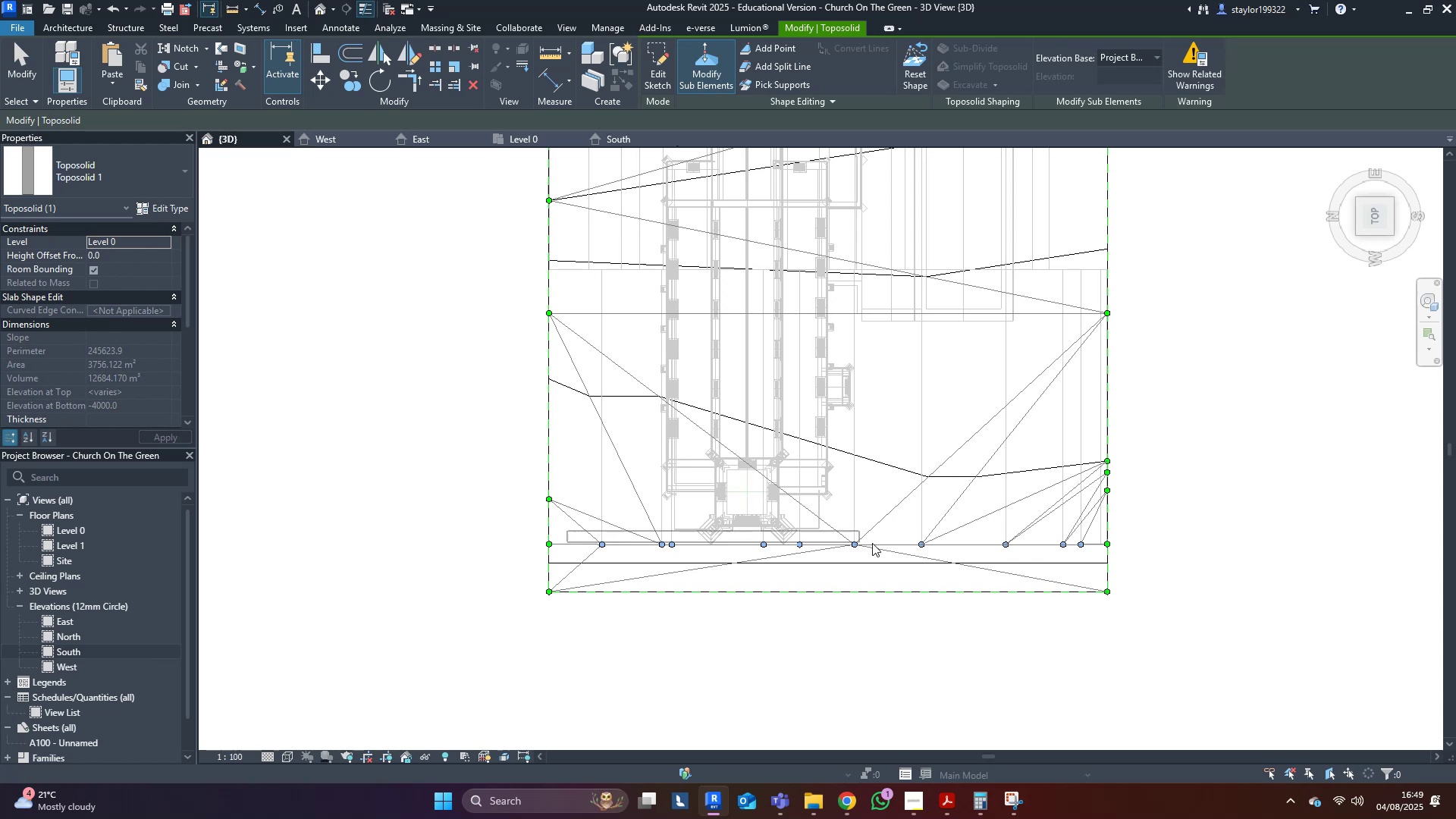 
double_click([830, 689])
 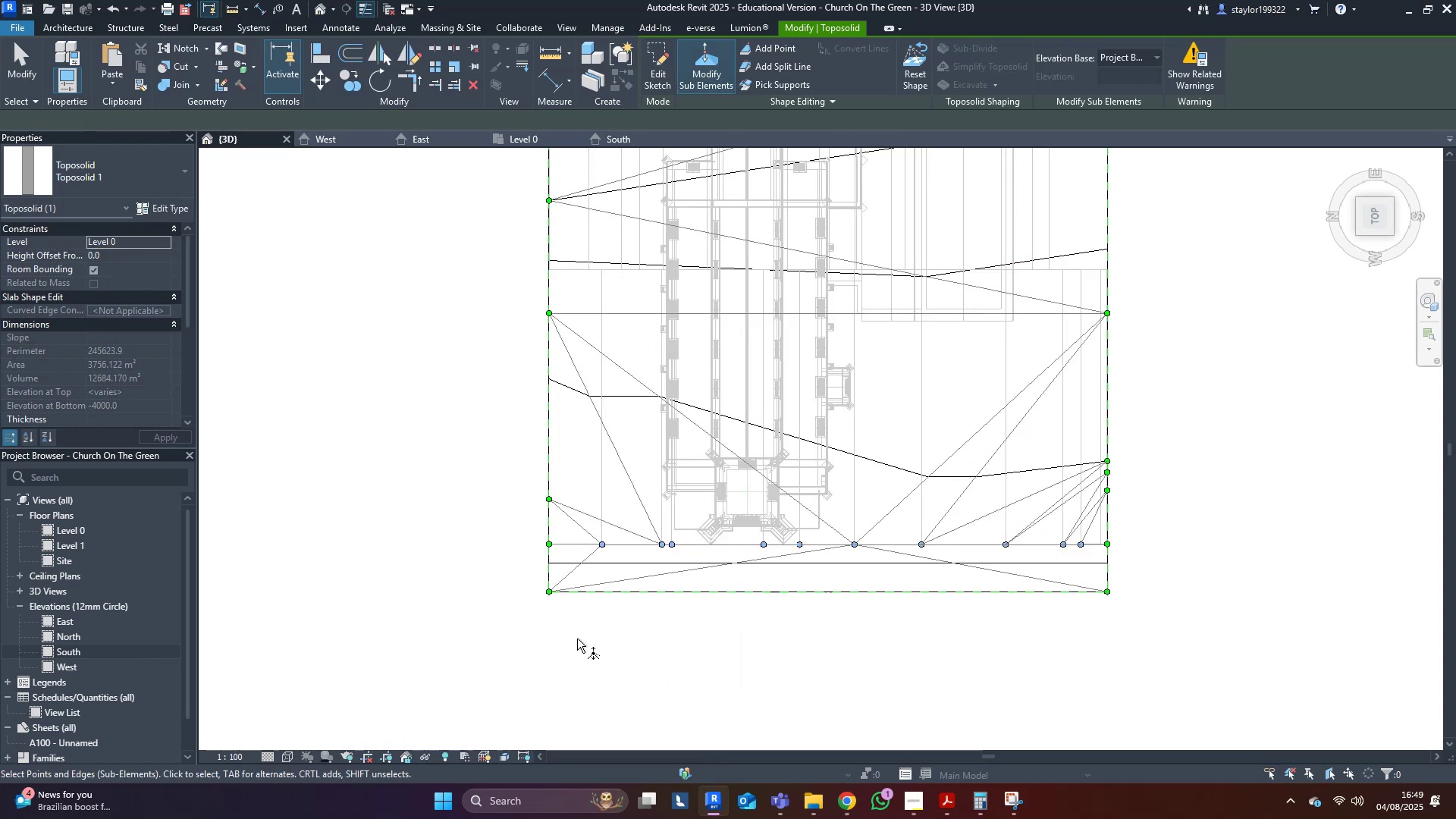 
scroll: coordinate [594, 643], scroll_direction: up, amount: 4.0
 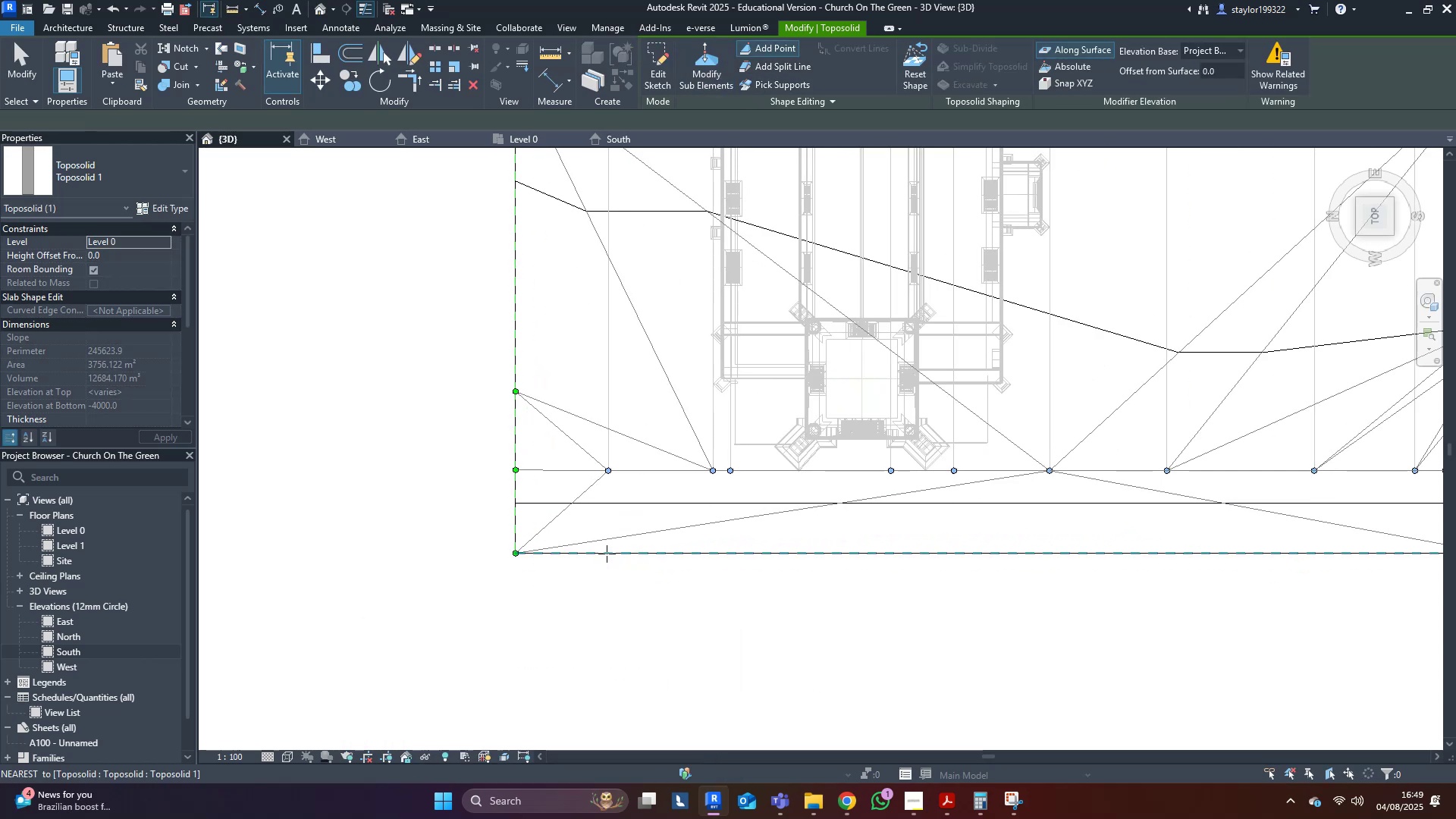 
left_click([607, 550])
 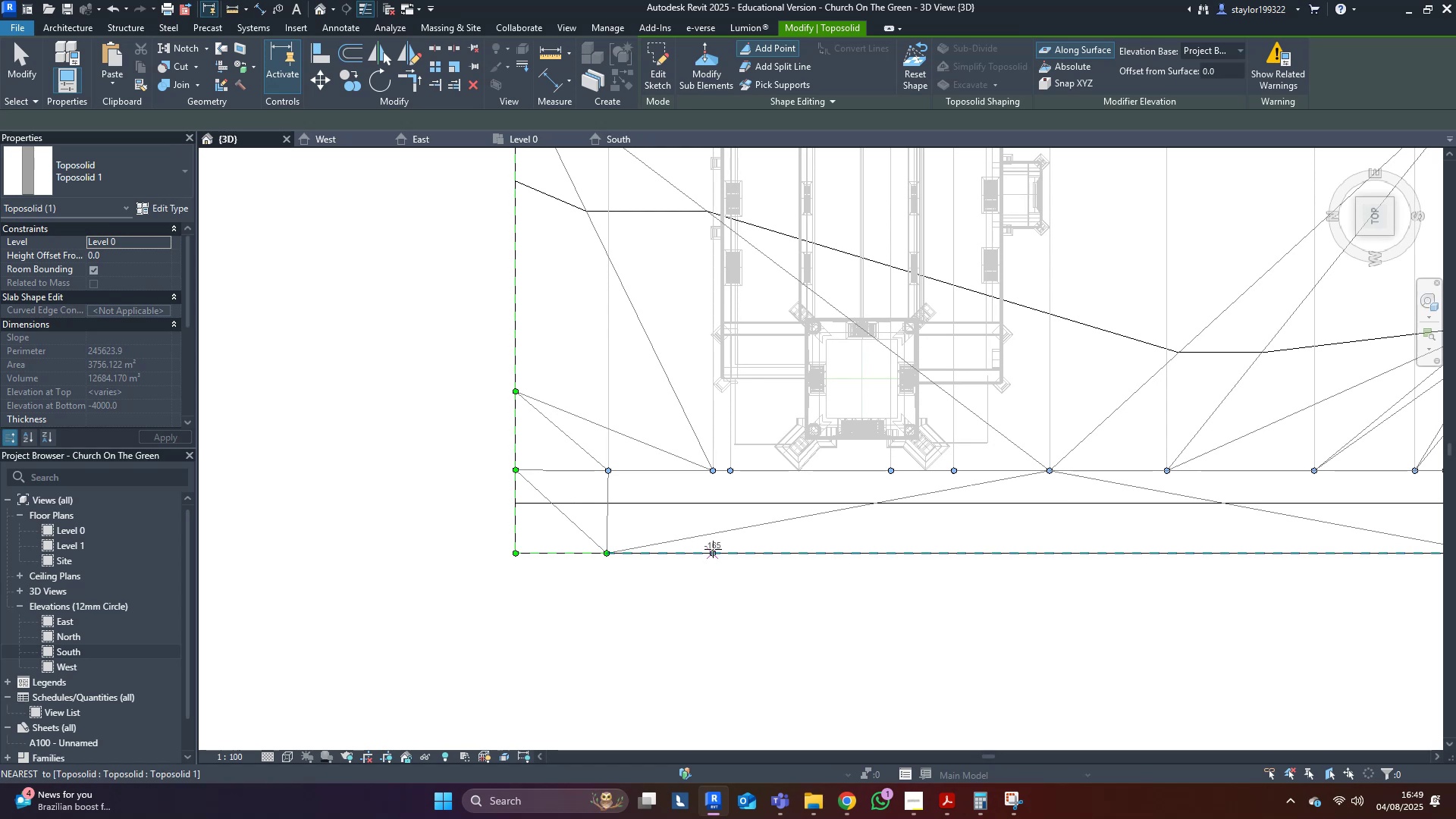 
left_click([714, 551])
 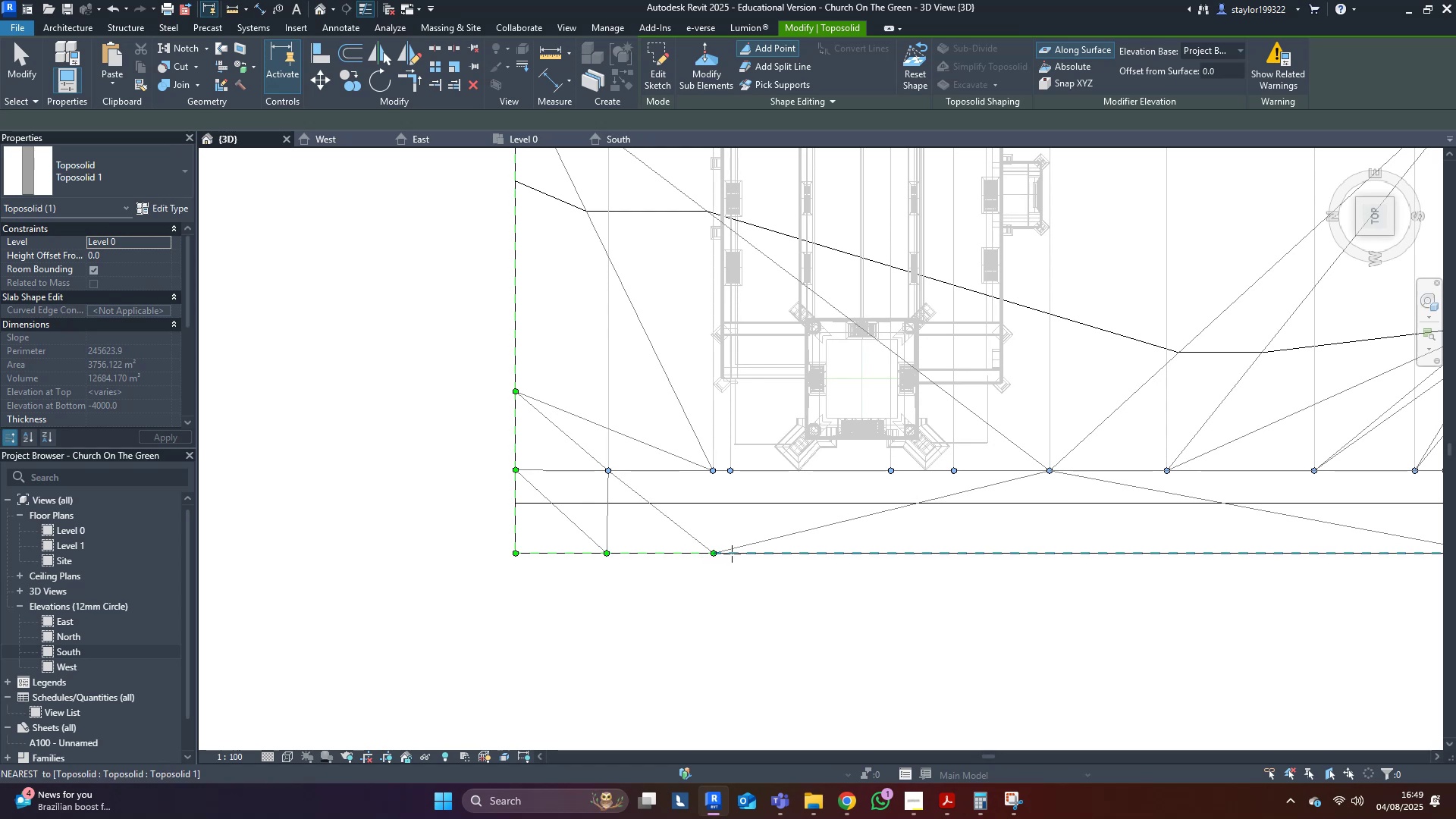 
left_click([732, 553])
 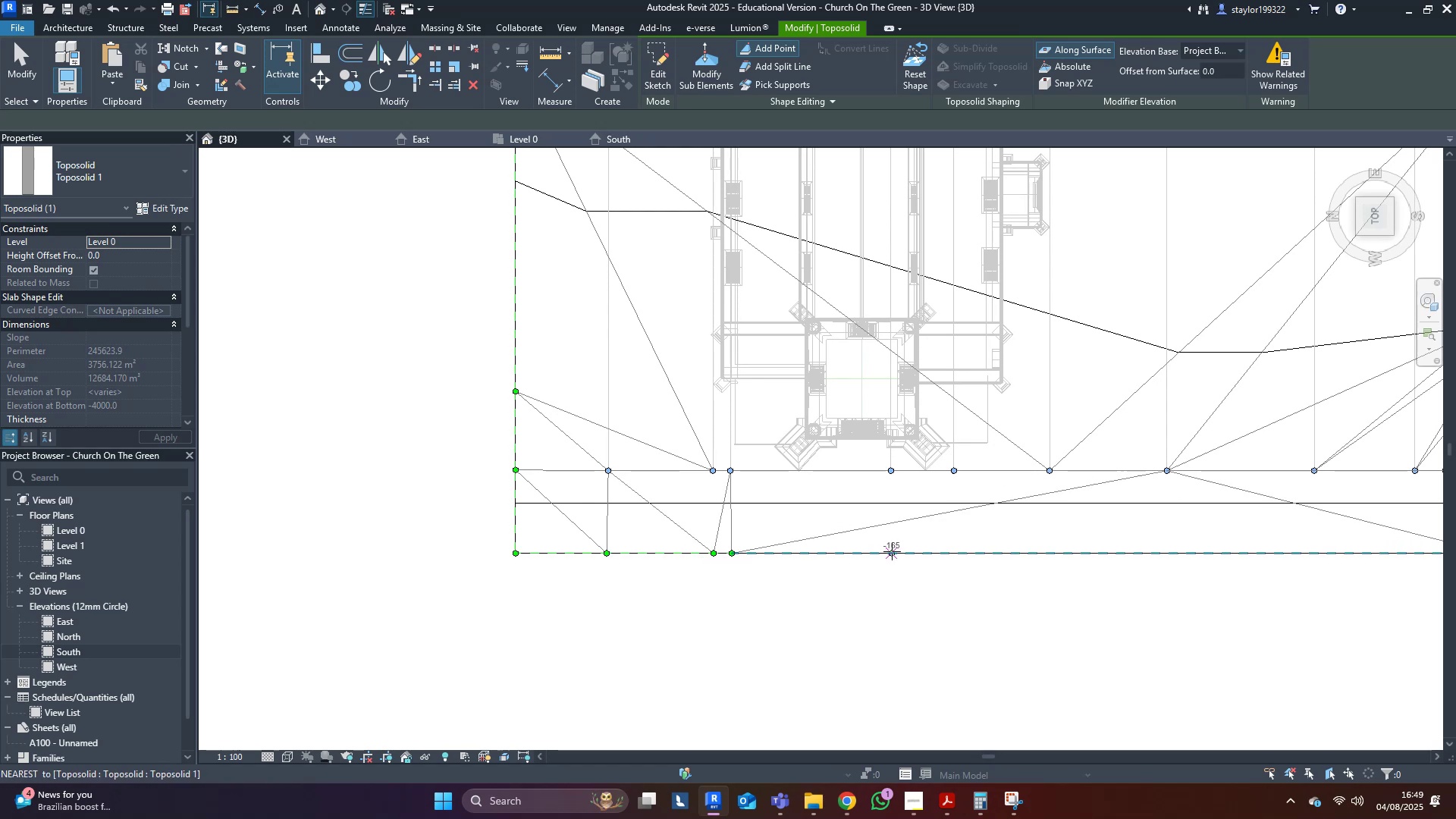 
left_click([892, 551])
 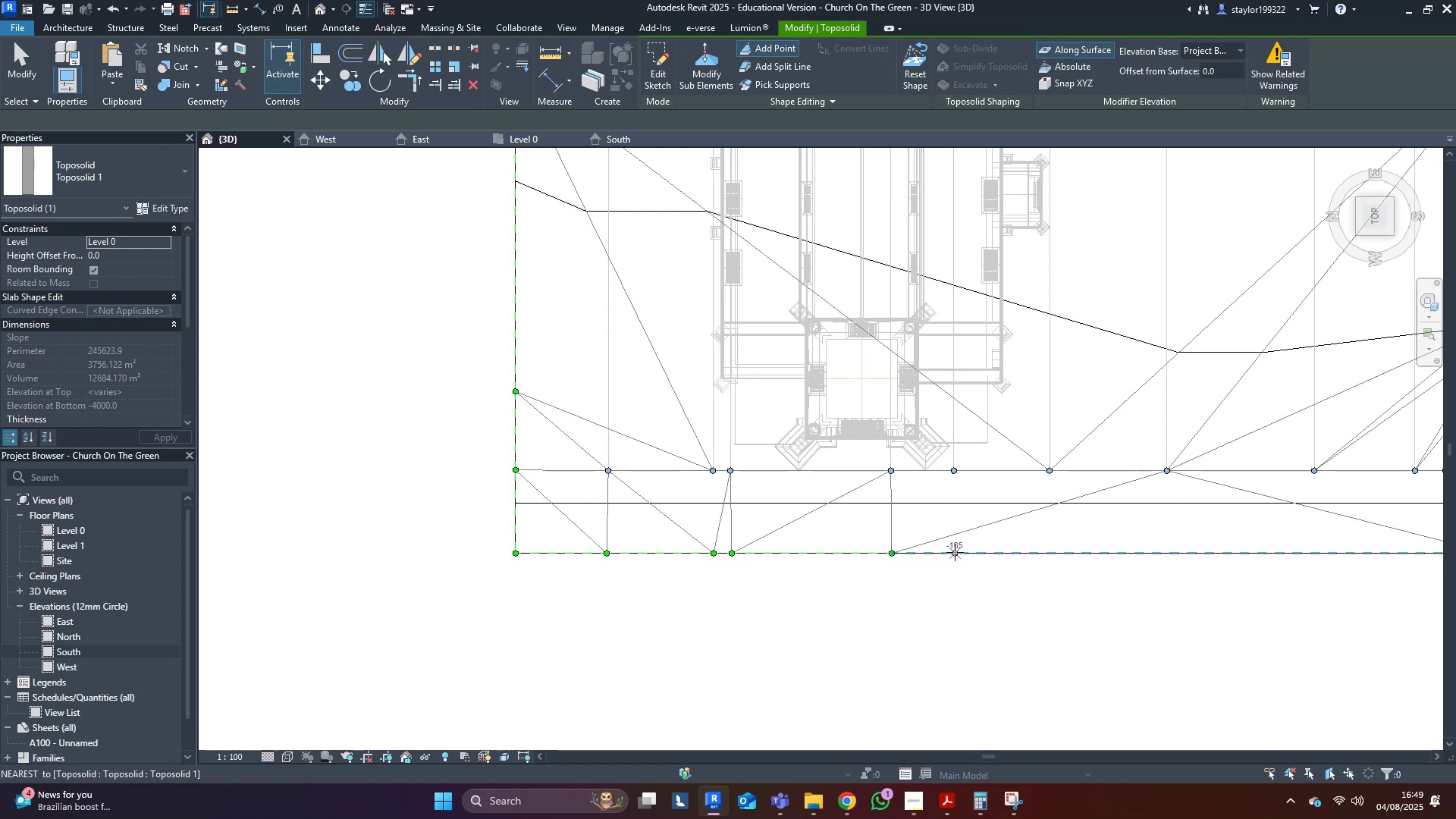 
left_click([955, 552])
 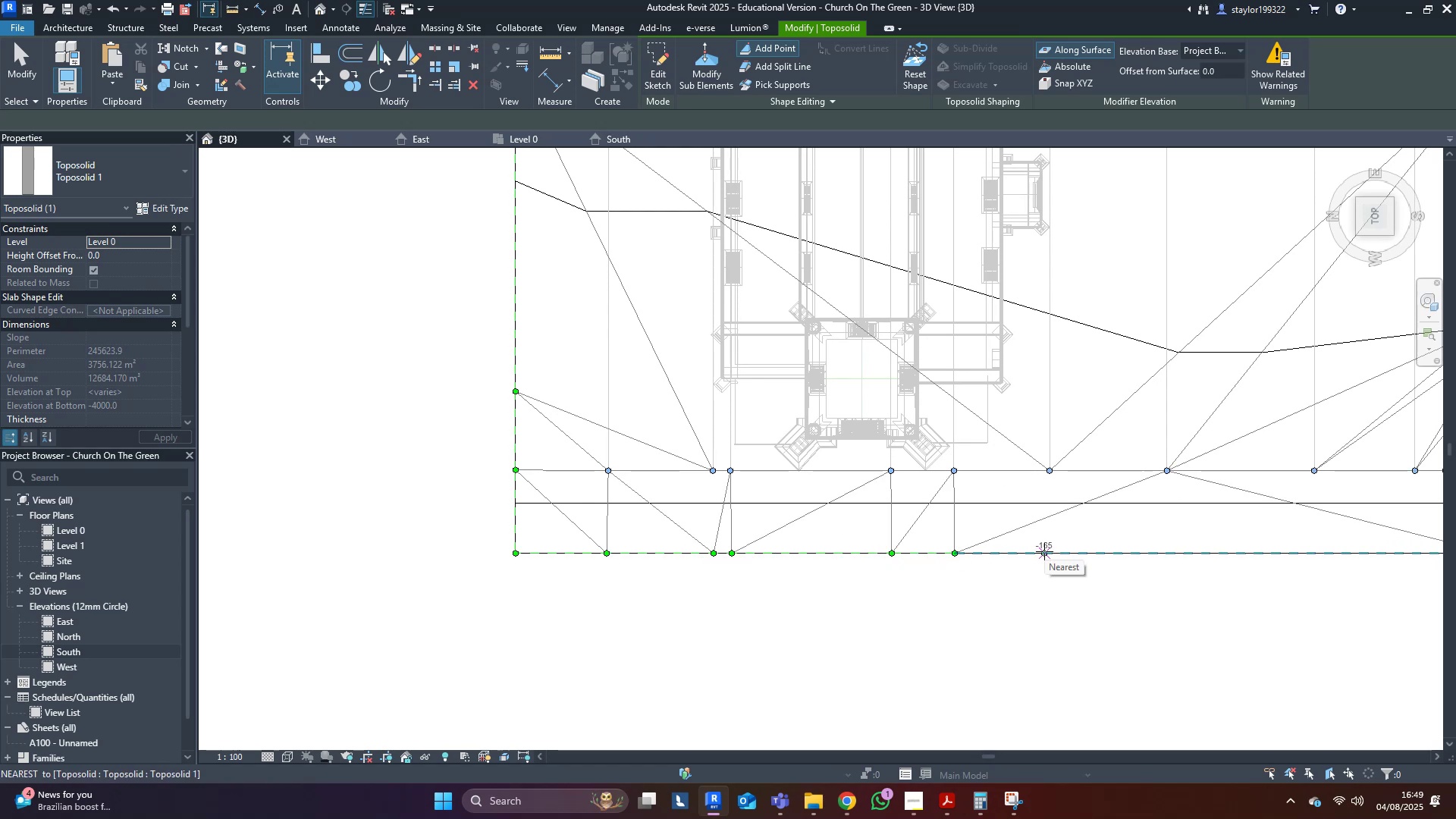 
left_click([1046, 551])
 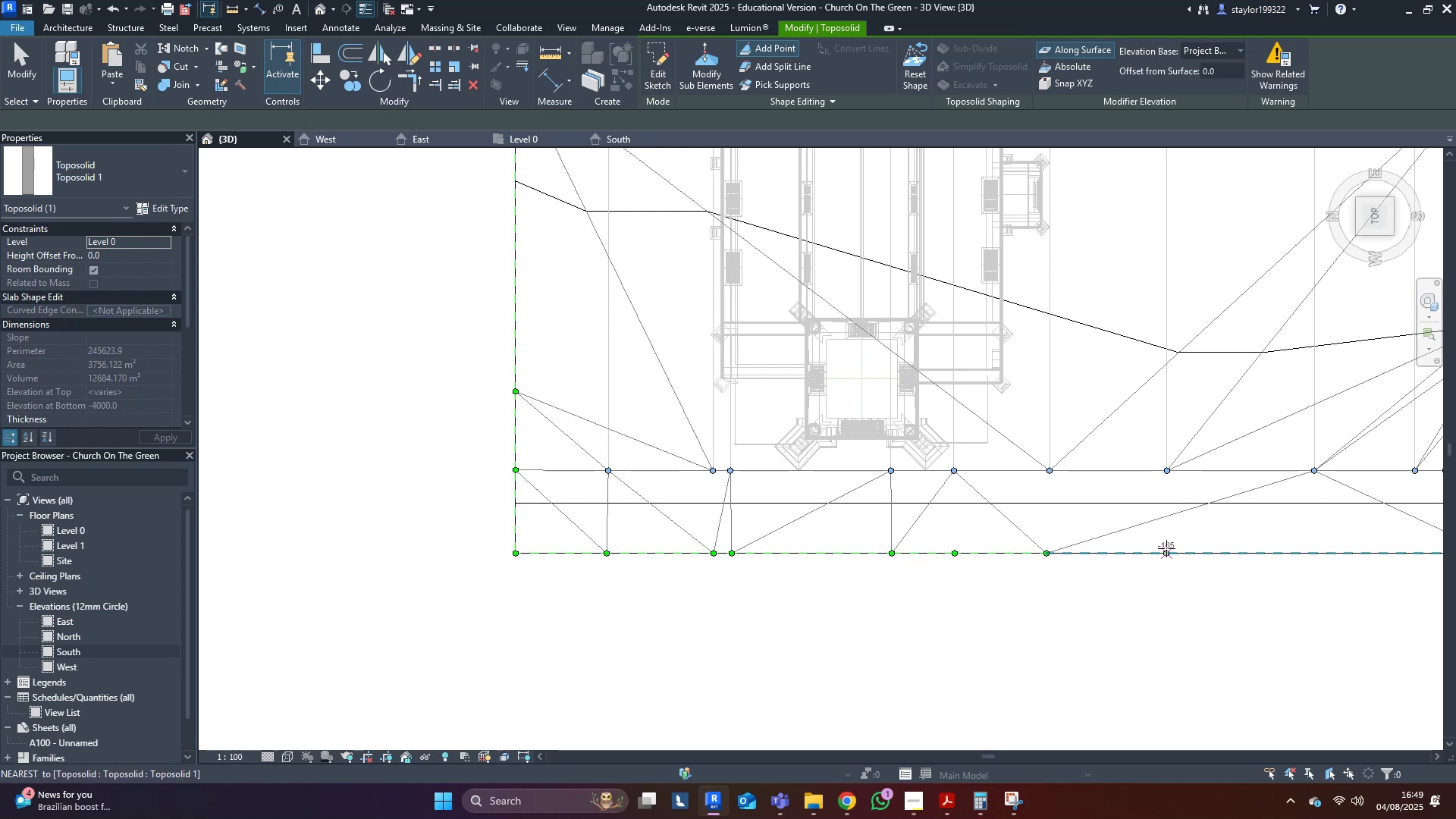 
left_click([1166, 548])
 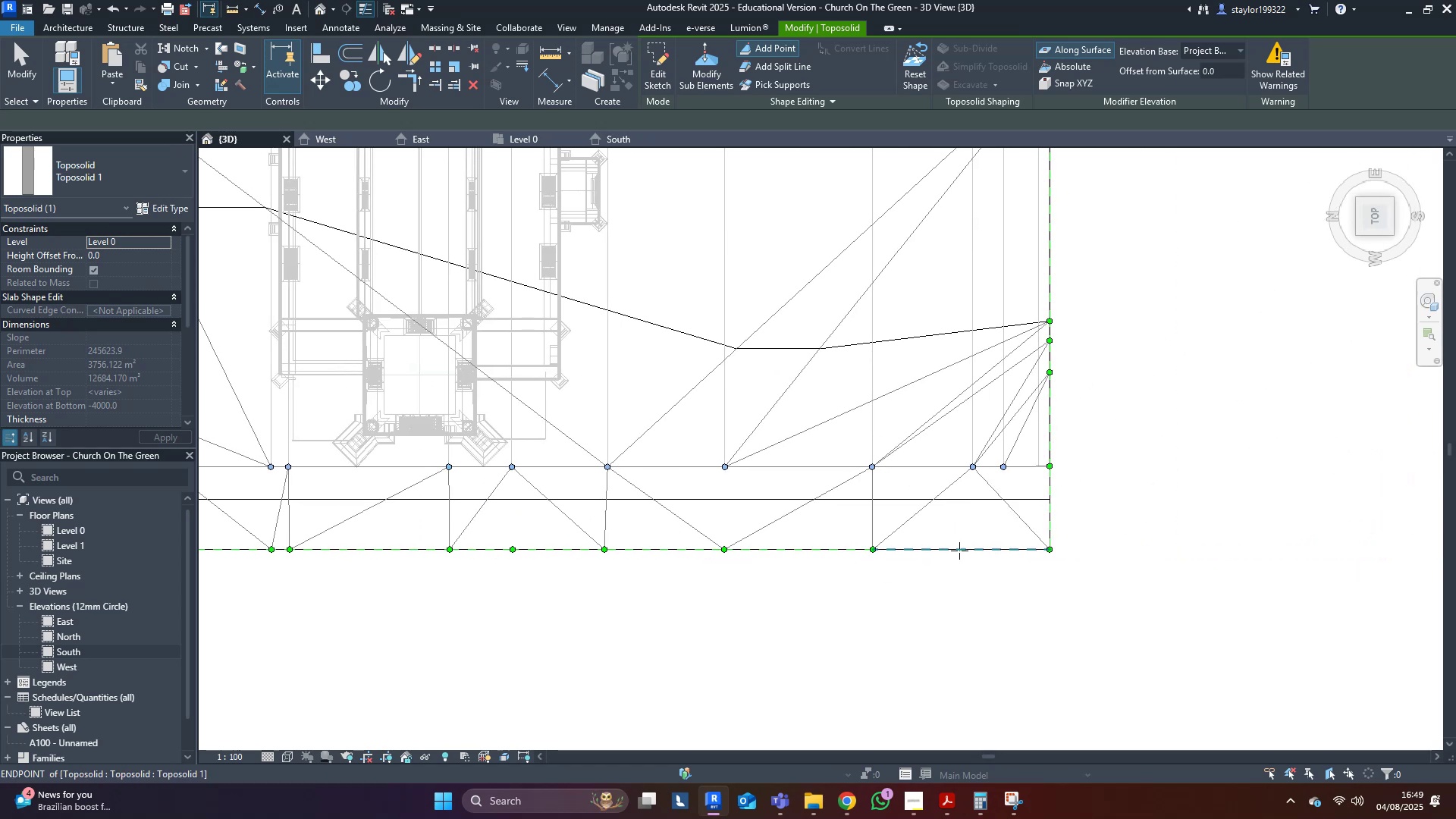 
left_click([973, 548])
 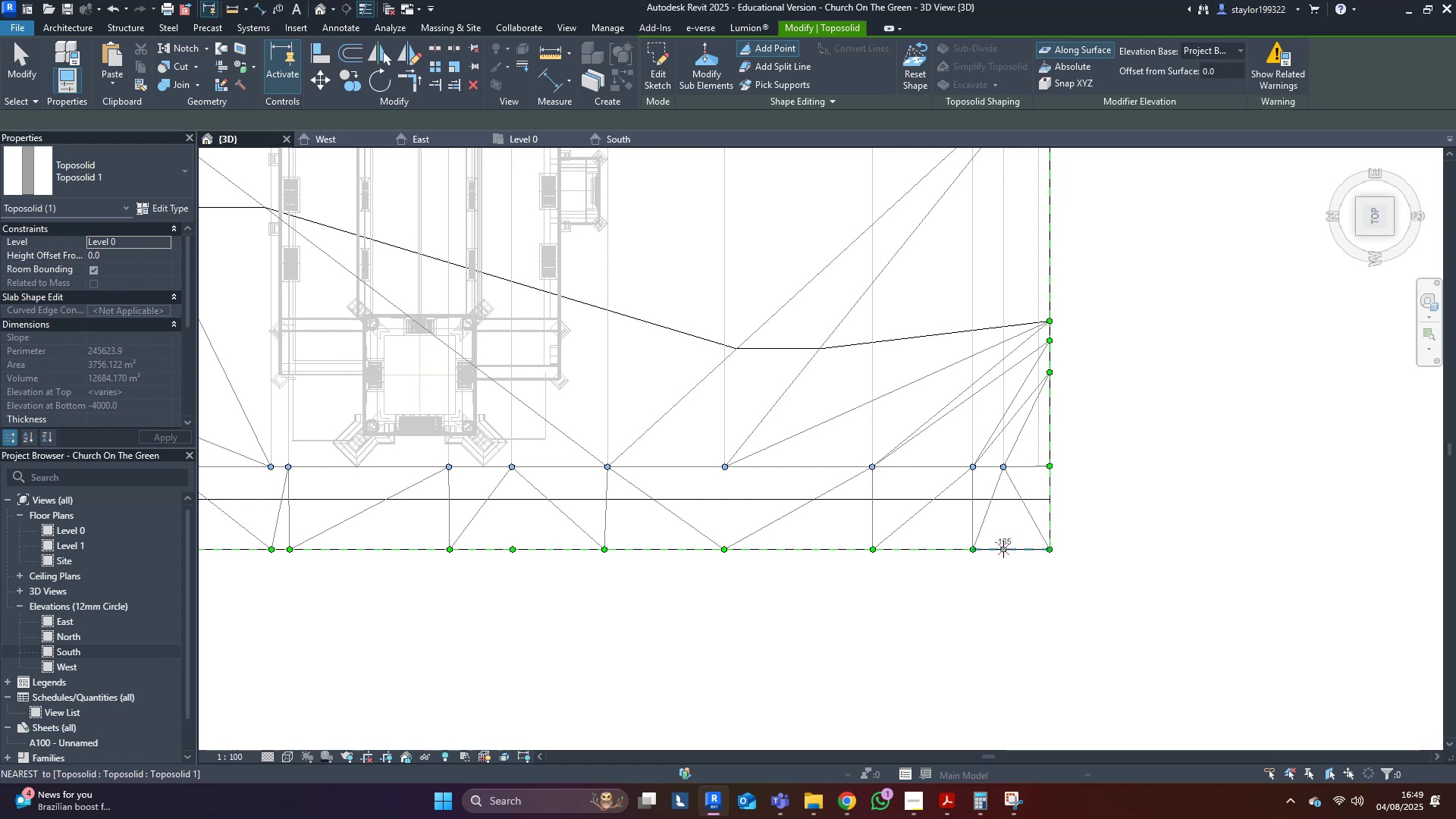 
left_click([1003, 549])
 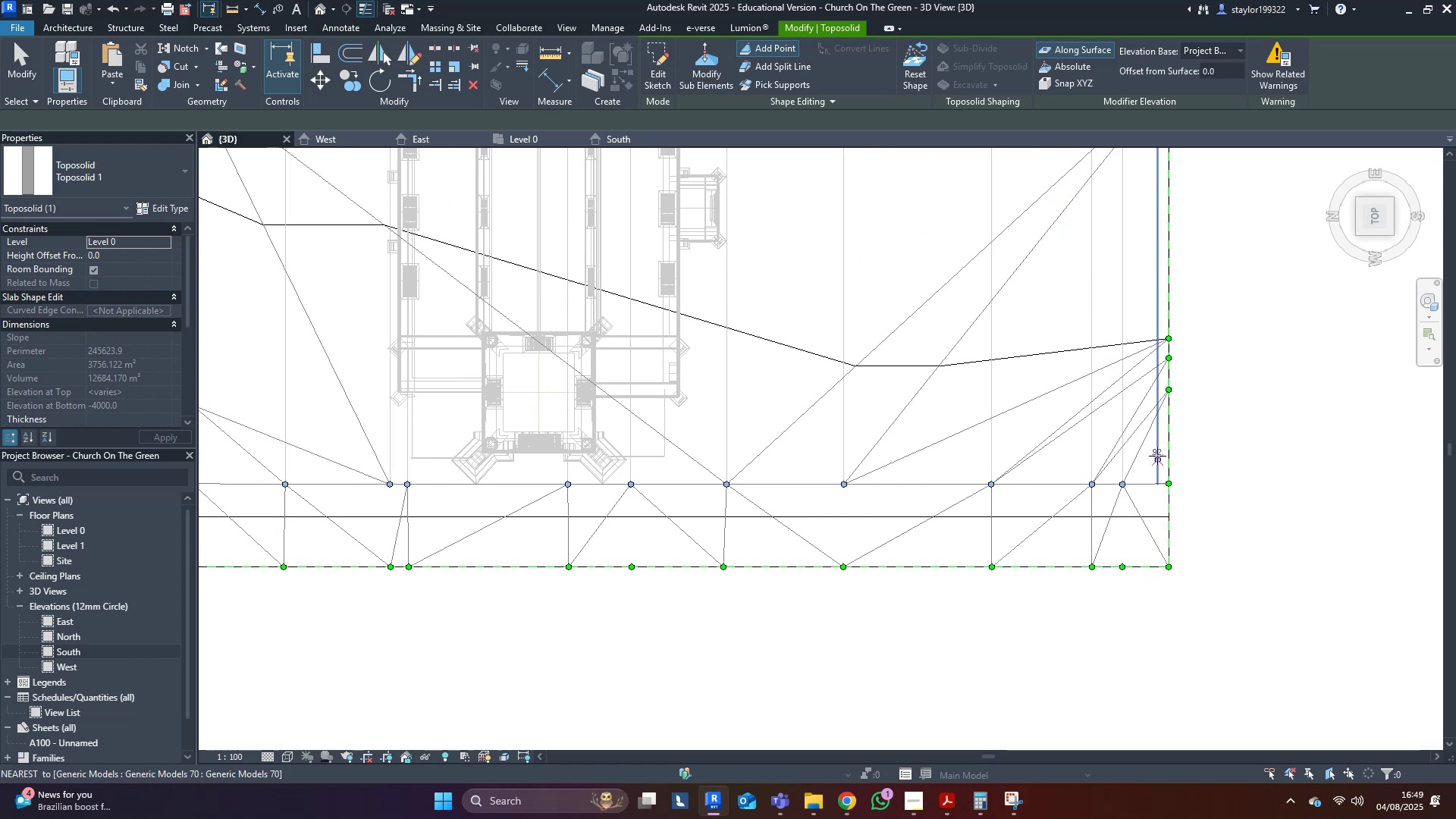 
left_click([720, 64])
 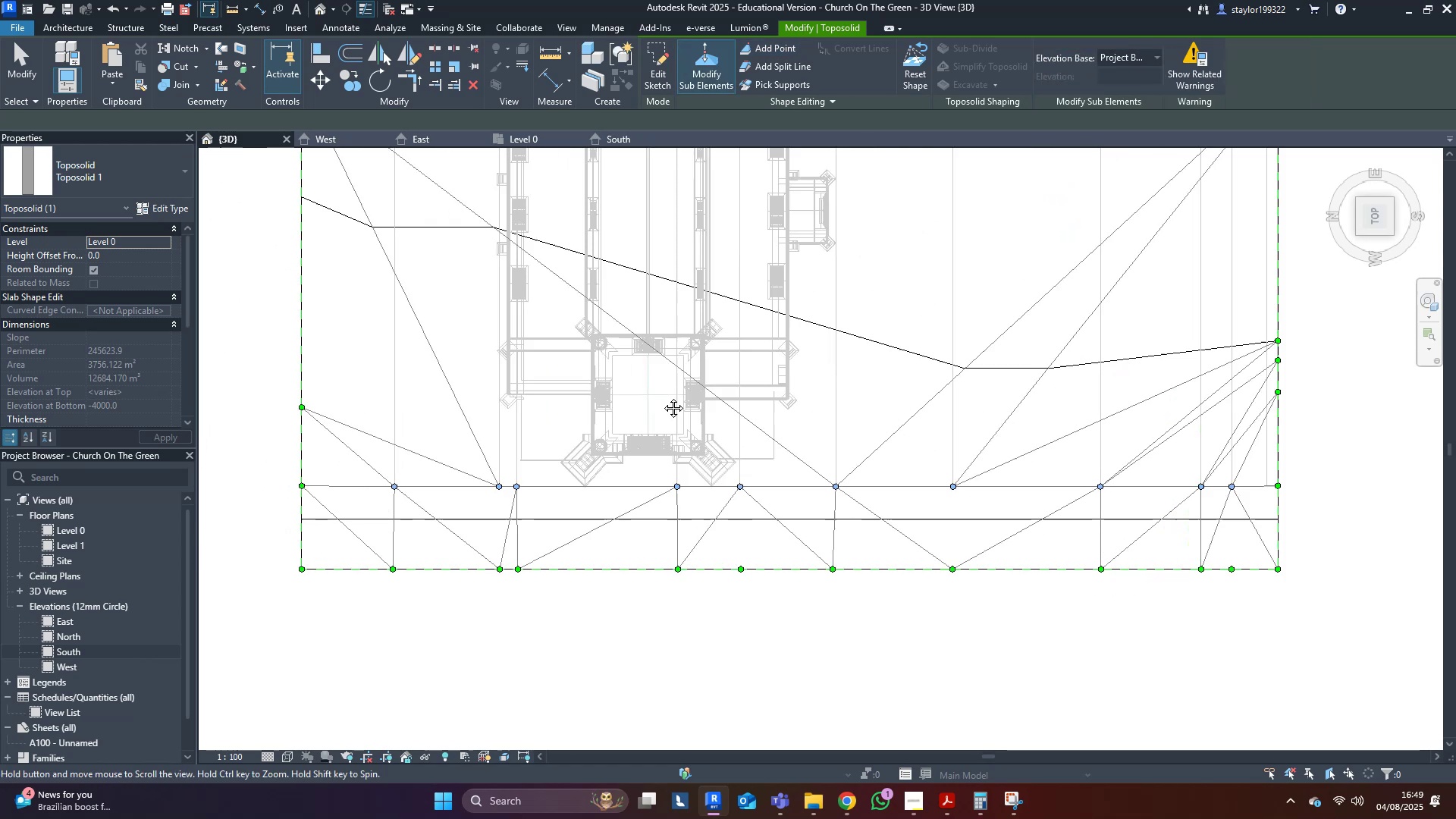 
hold_key(key=ShiftLeft, duration=0.52)
 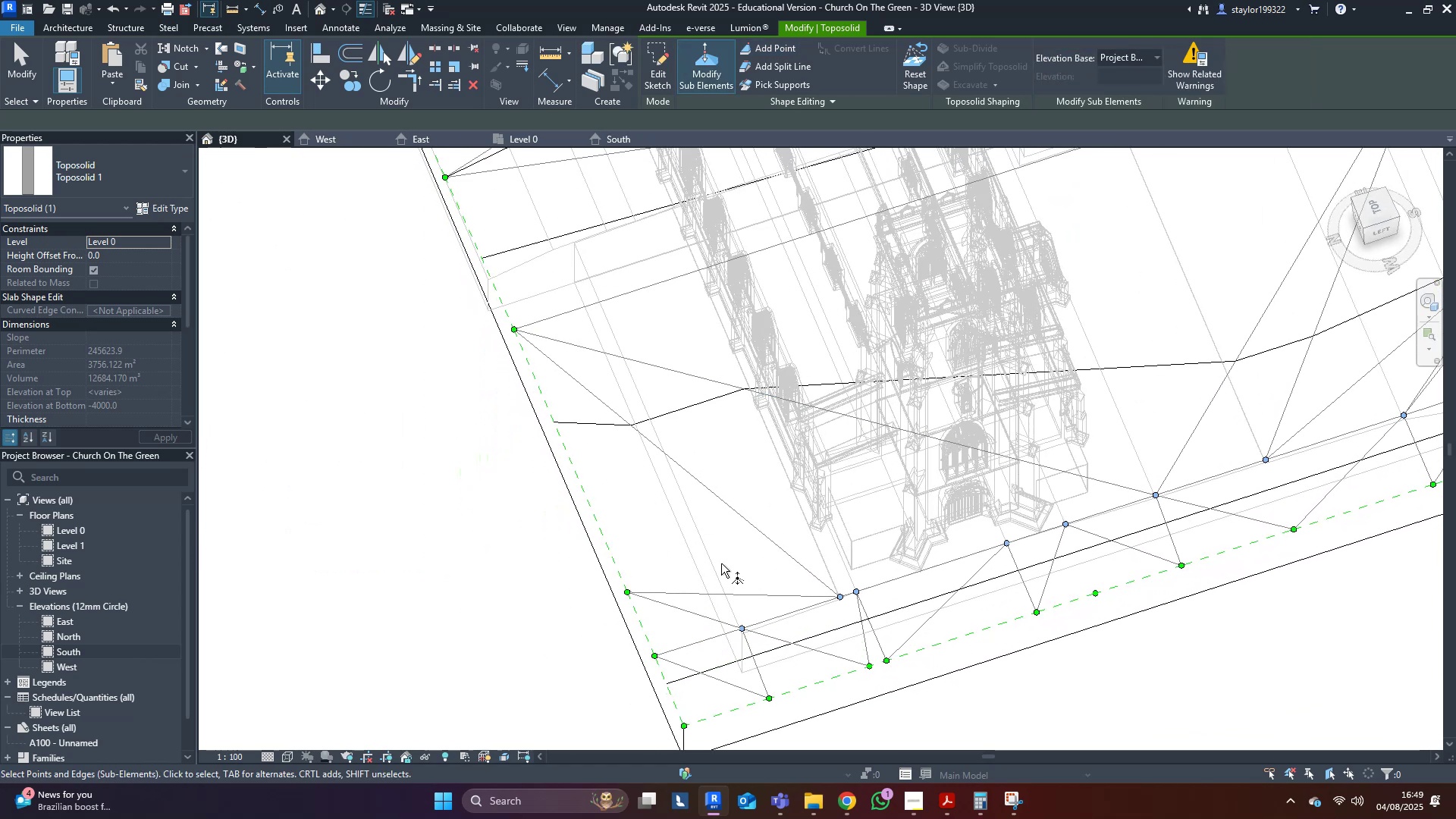 
hold_key(key=ShiftLeft, duration=0.45)
 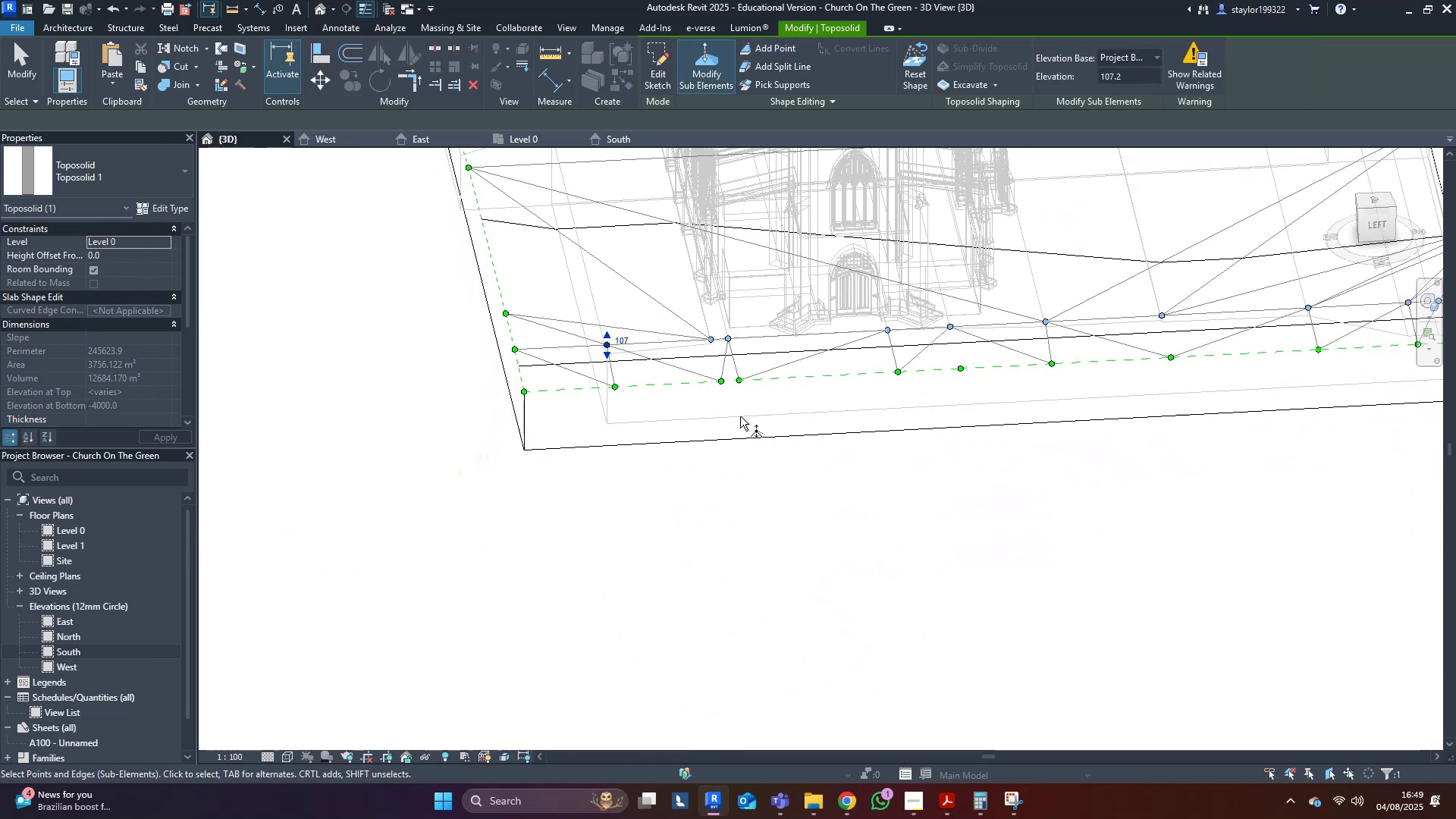 
scroll: coordinate [613, 312], scroll_direction: up, amount: 7.0
 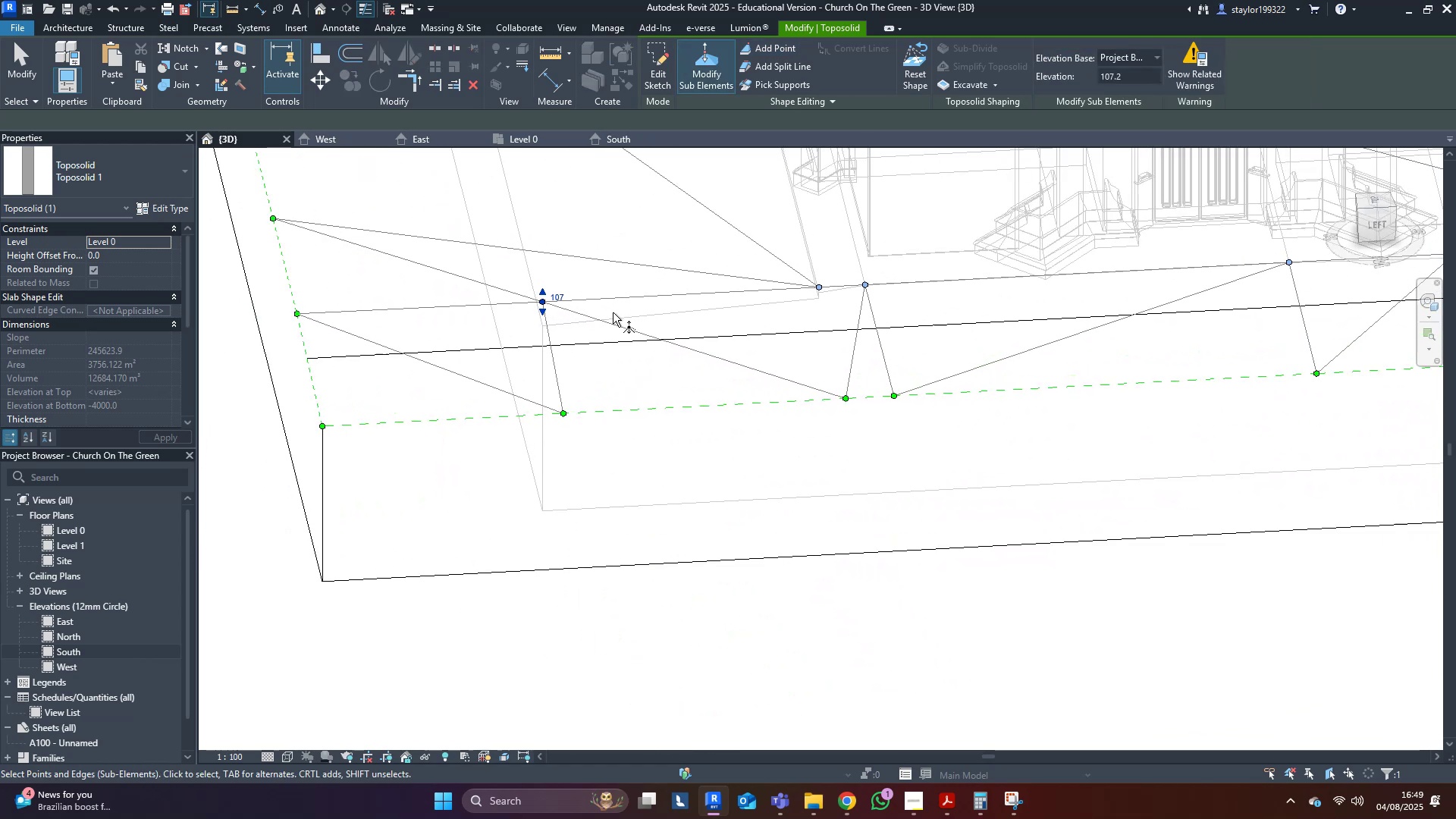 
hold_key(key=ShiftLeft, duration=0.3)
 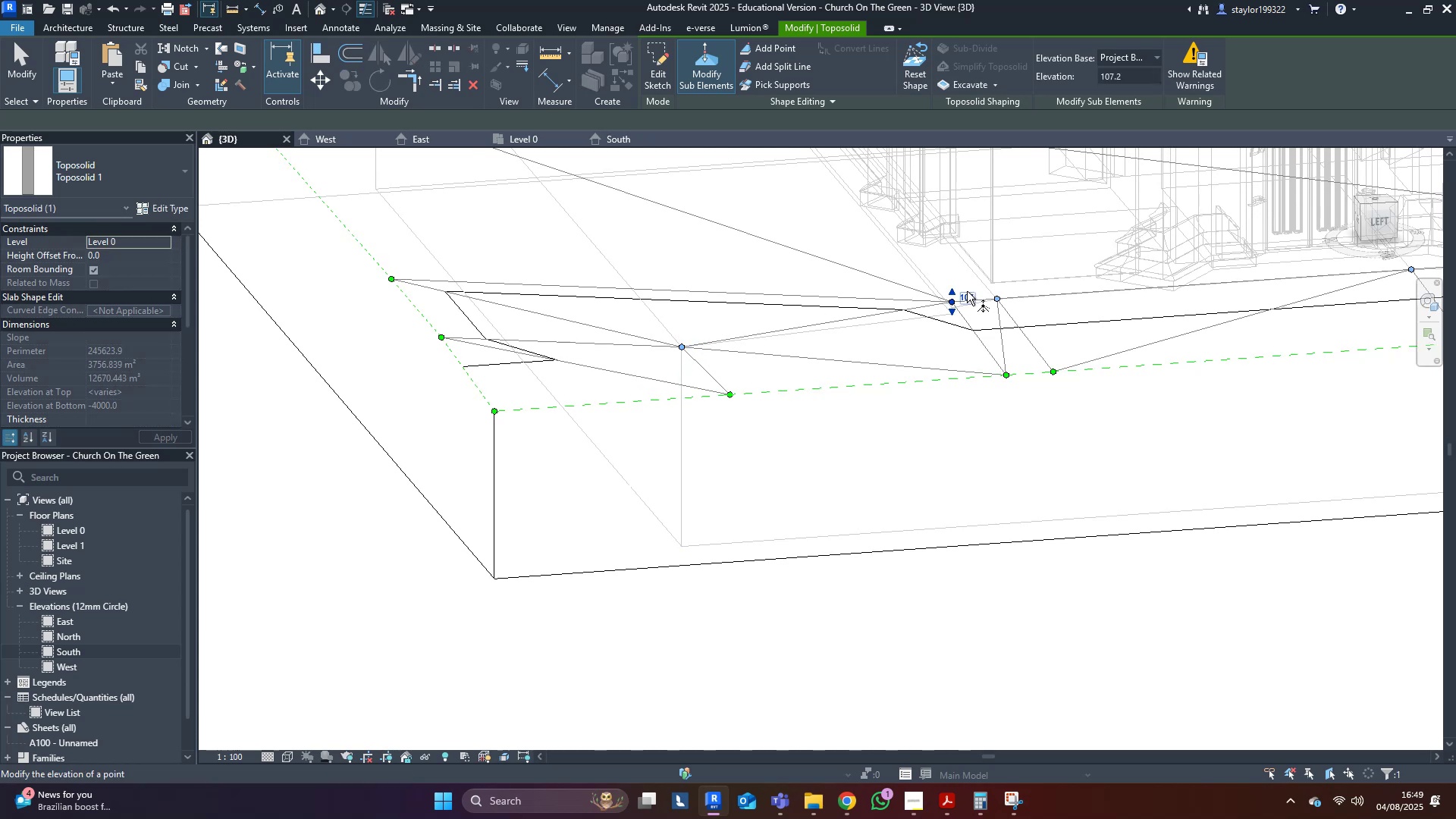 
scroll: coordinate [999, 334], scroll_direction: up, amount: 8.0
 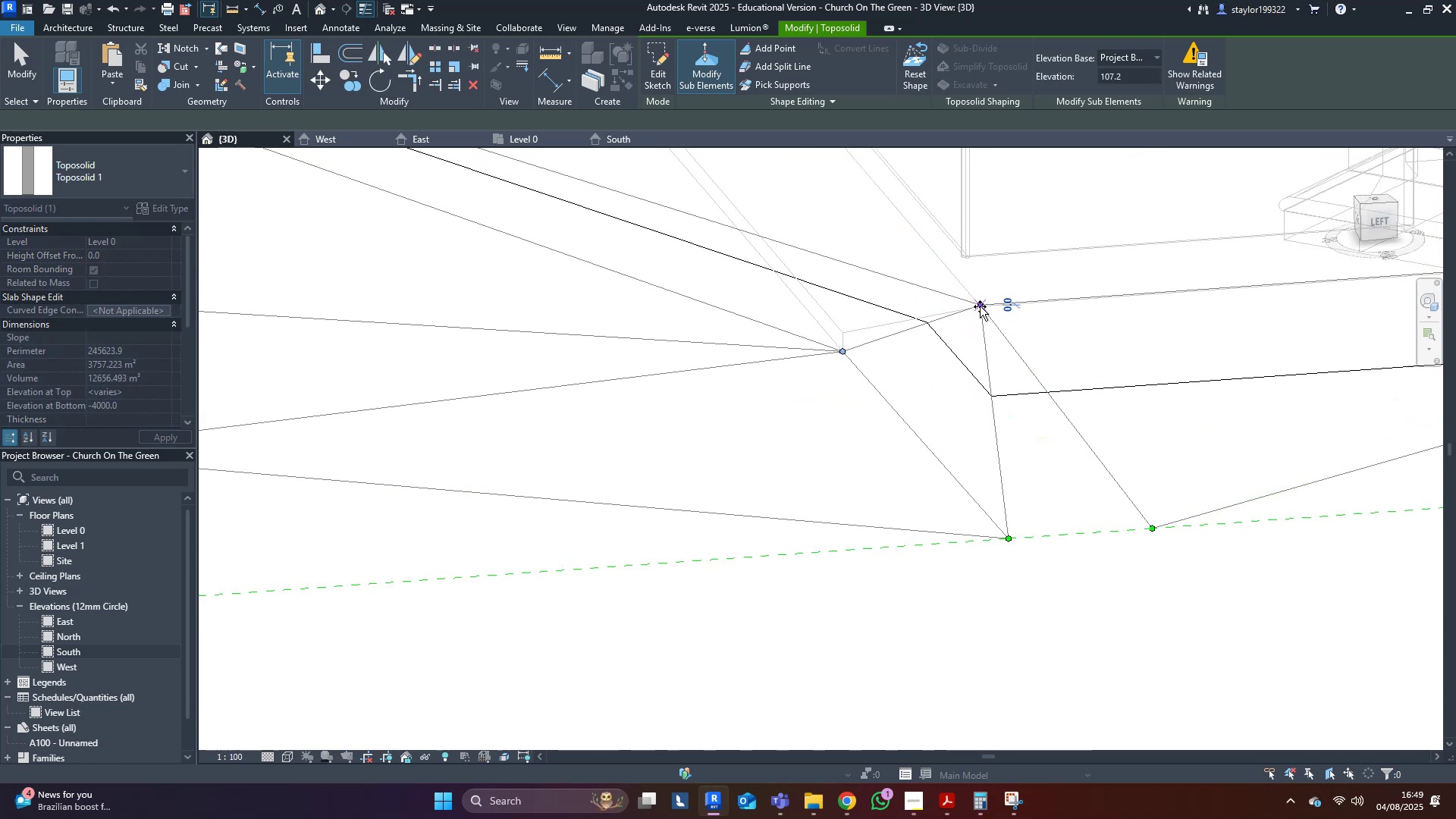 
scroll: coordinate [1005, 320], scroll_direction: down, amount: 7.0
 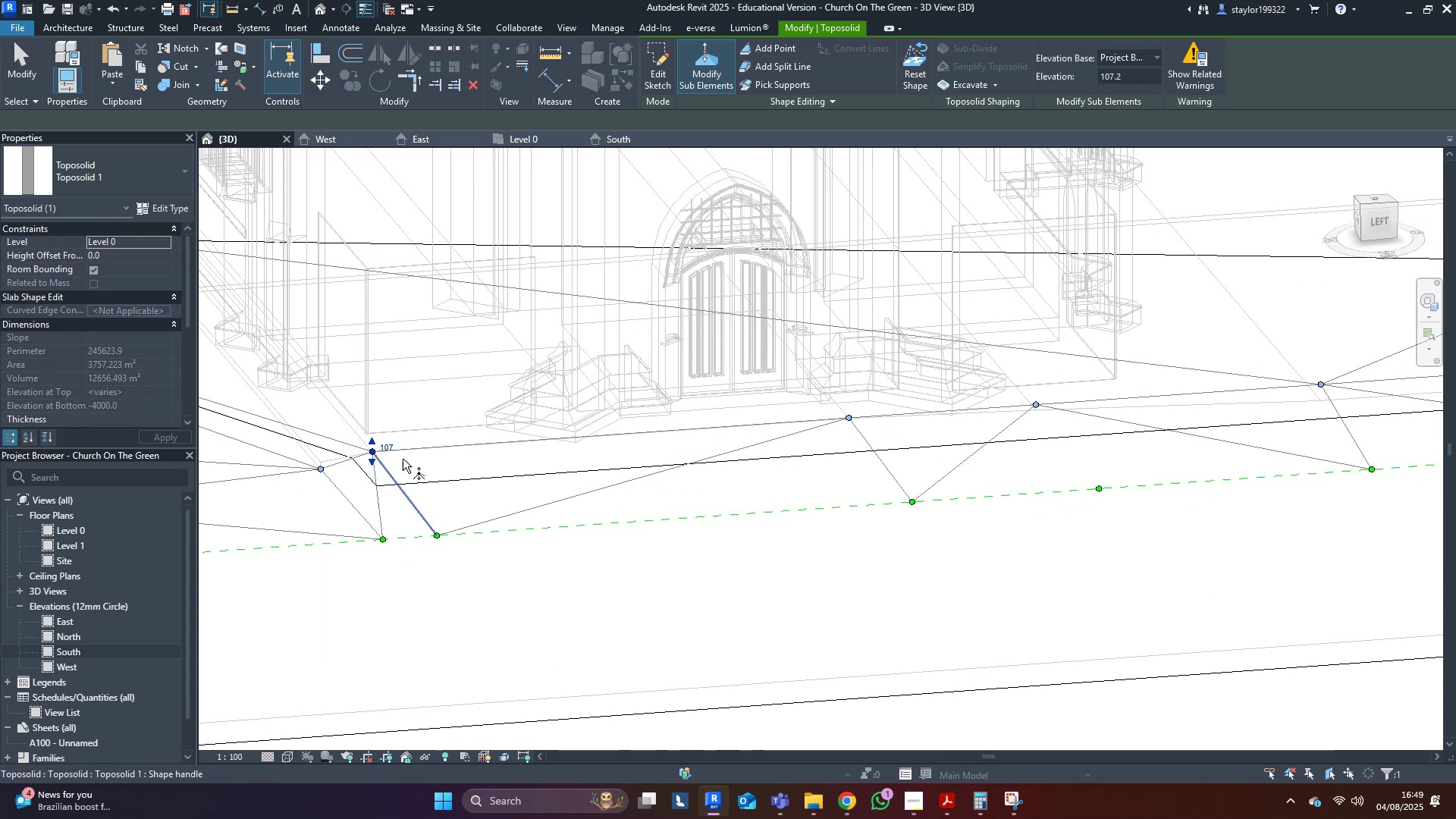 
hold_key(key=ShiftLeft, duration=0.39)
 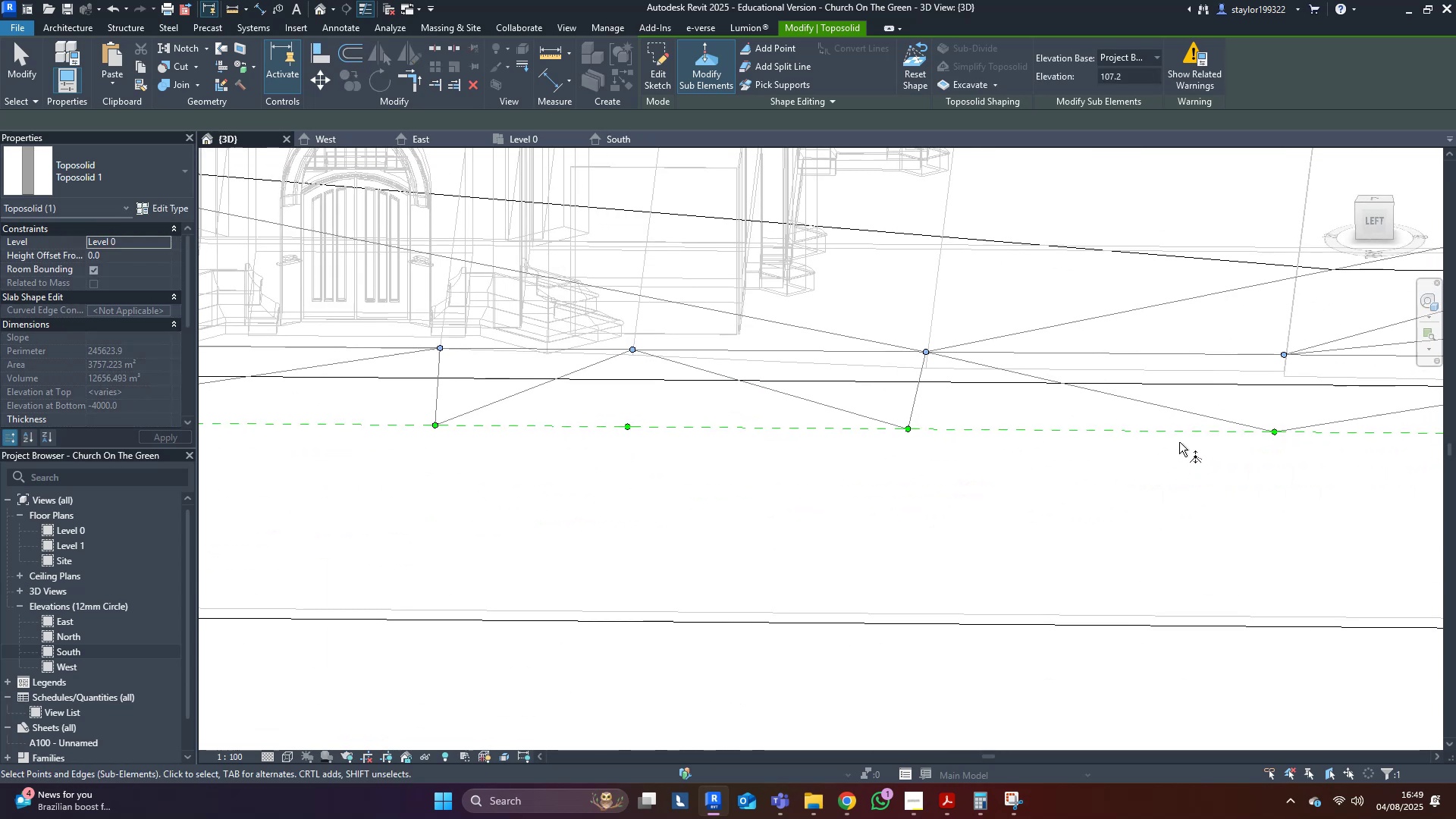 
scroll: coordinate [914, 357], scroll_direction: up, amount: 6.0
 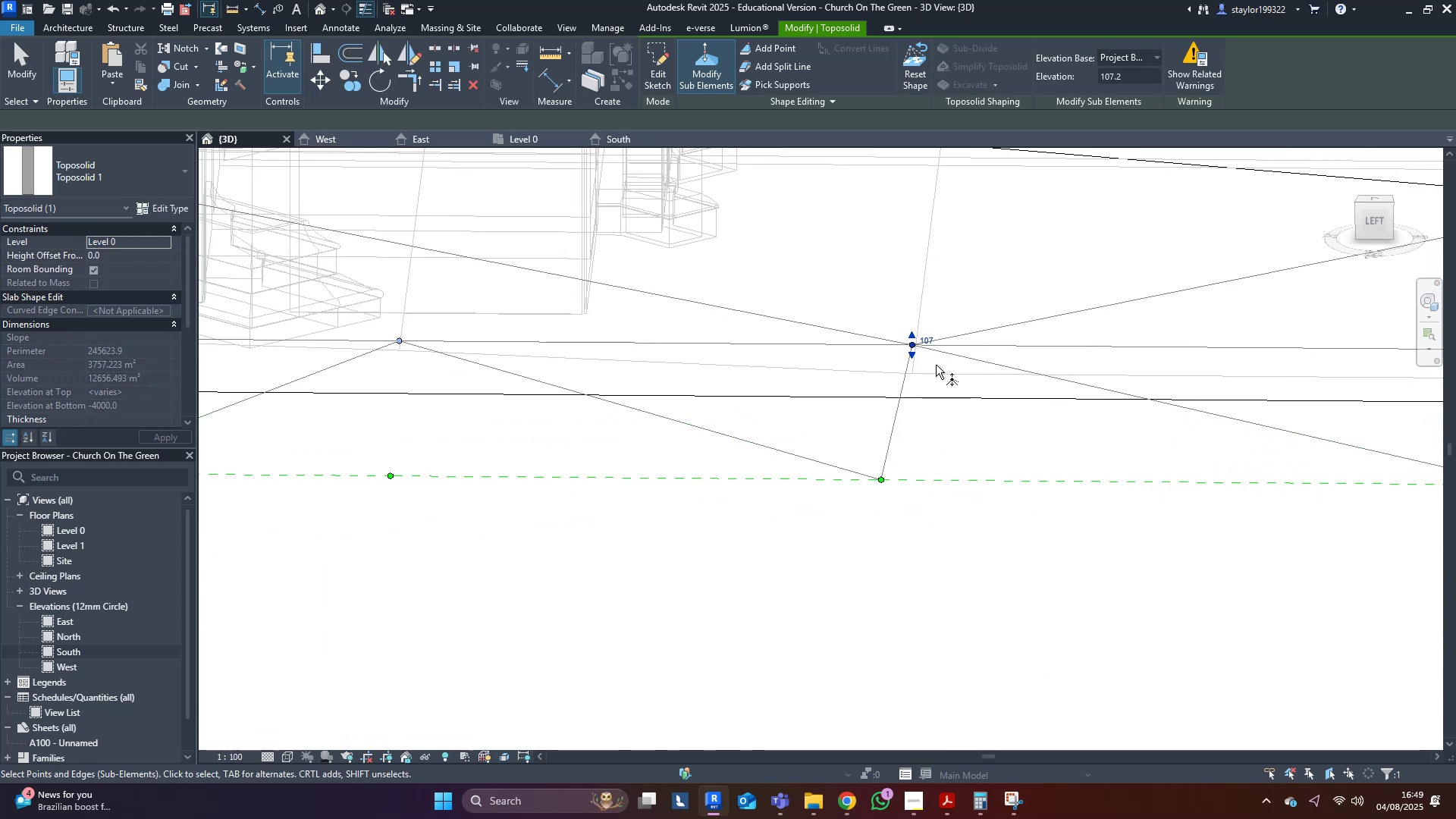 
hold_key(key=ShiftLeft, duration=0.35)
 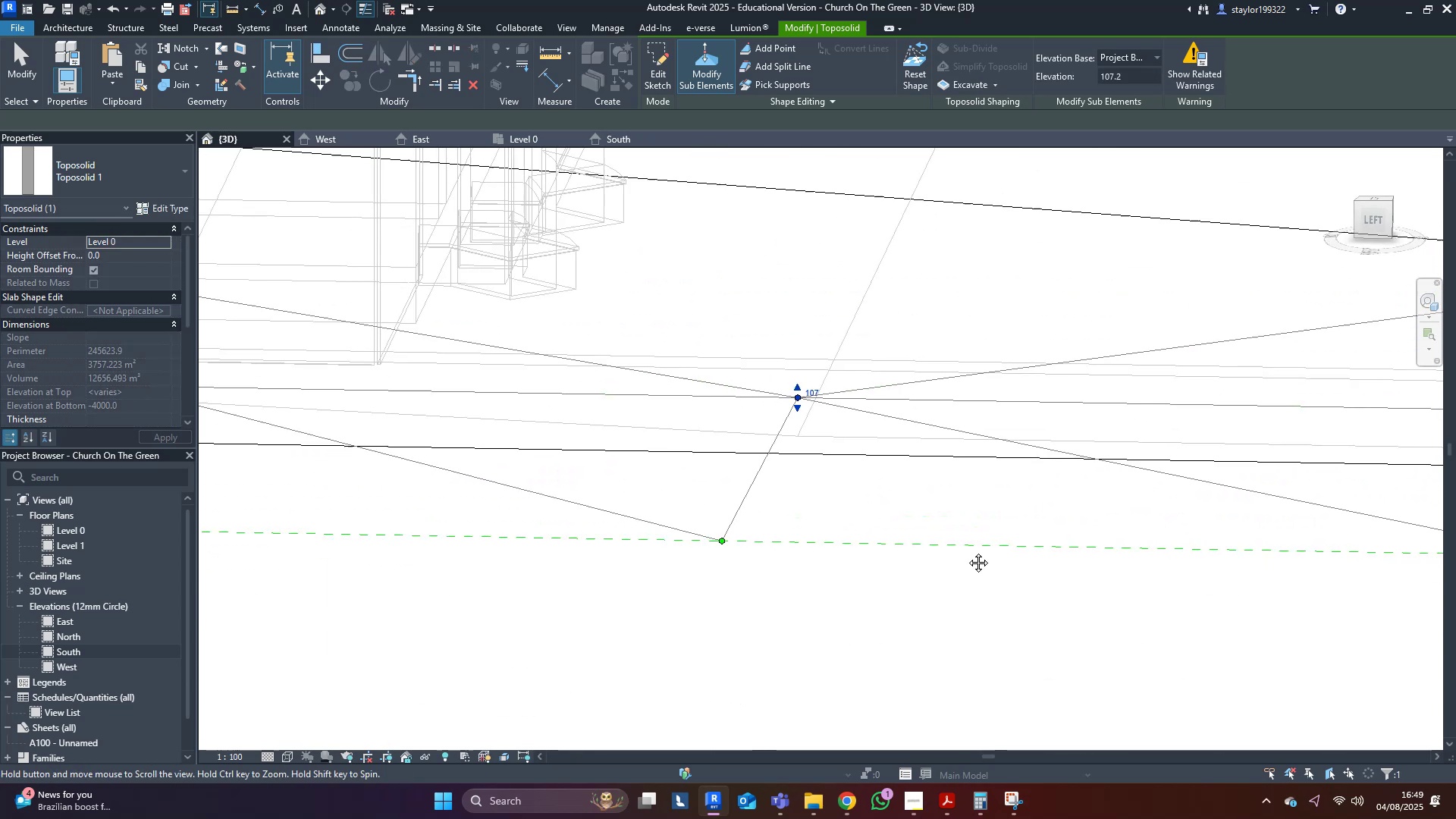 
scroll: coordinate [830, 420], scroll_direction: up, amount: 4.0
 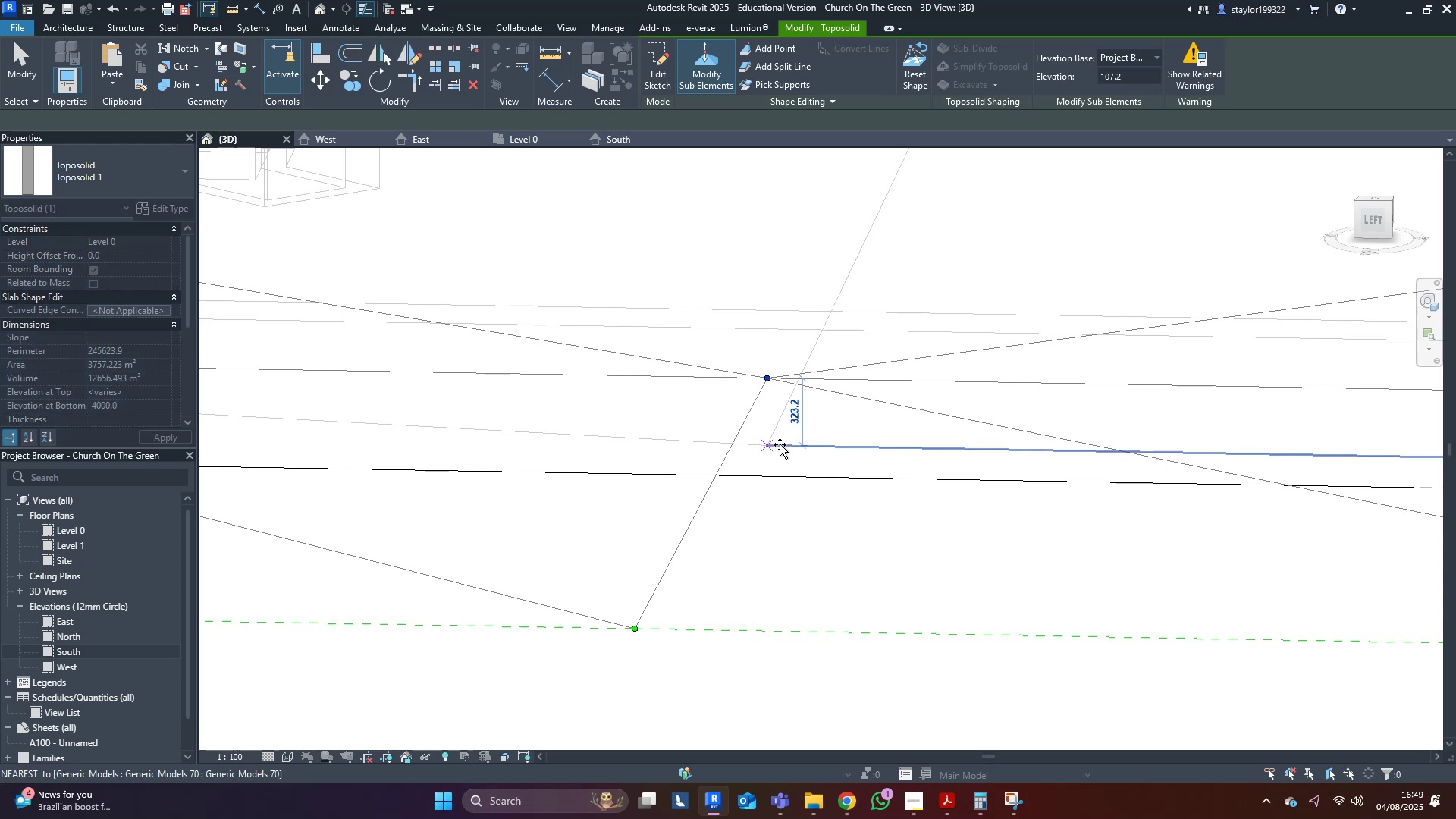 
type(sd)
 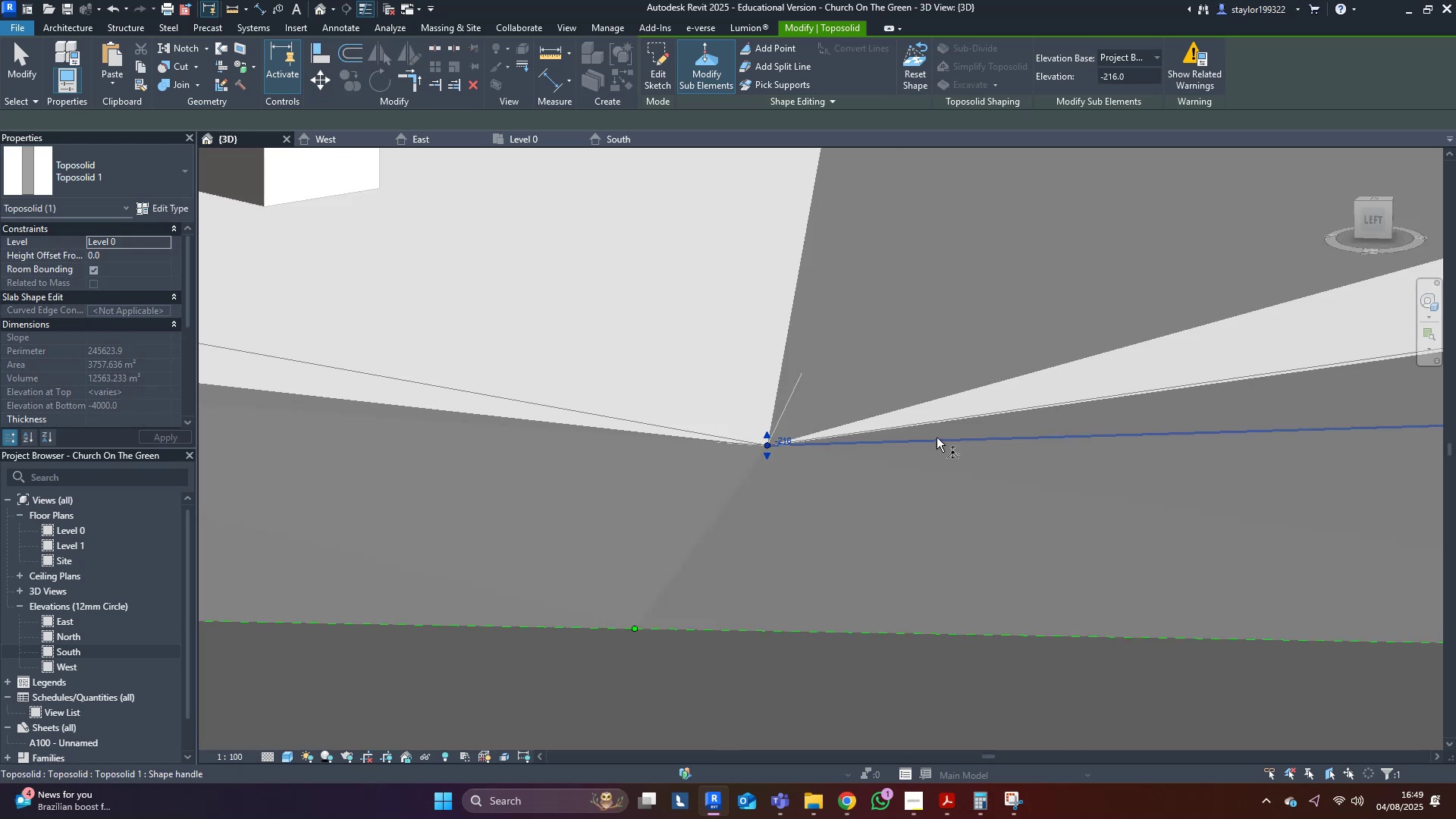 
scroll: coordinate [948, 397], scroll_direction: down, amount: 9.0
 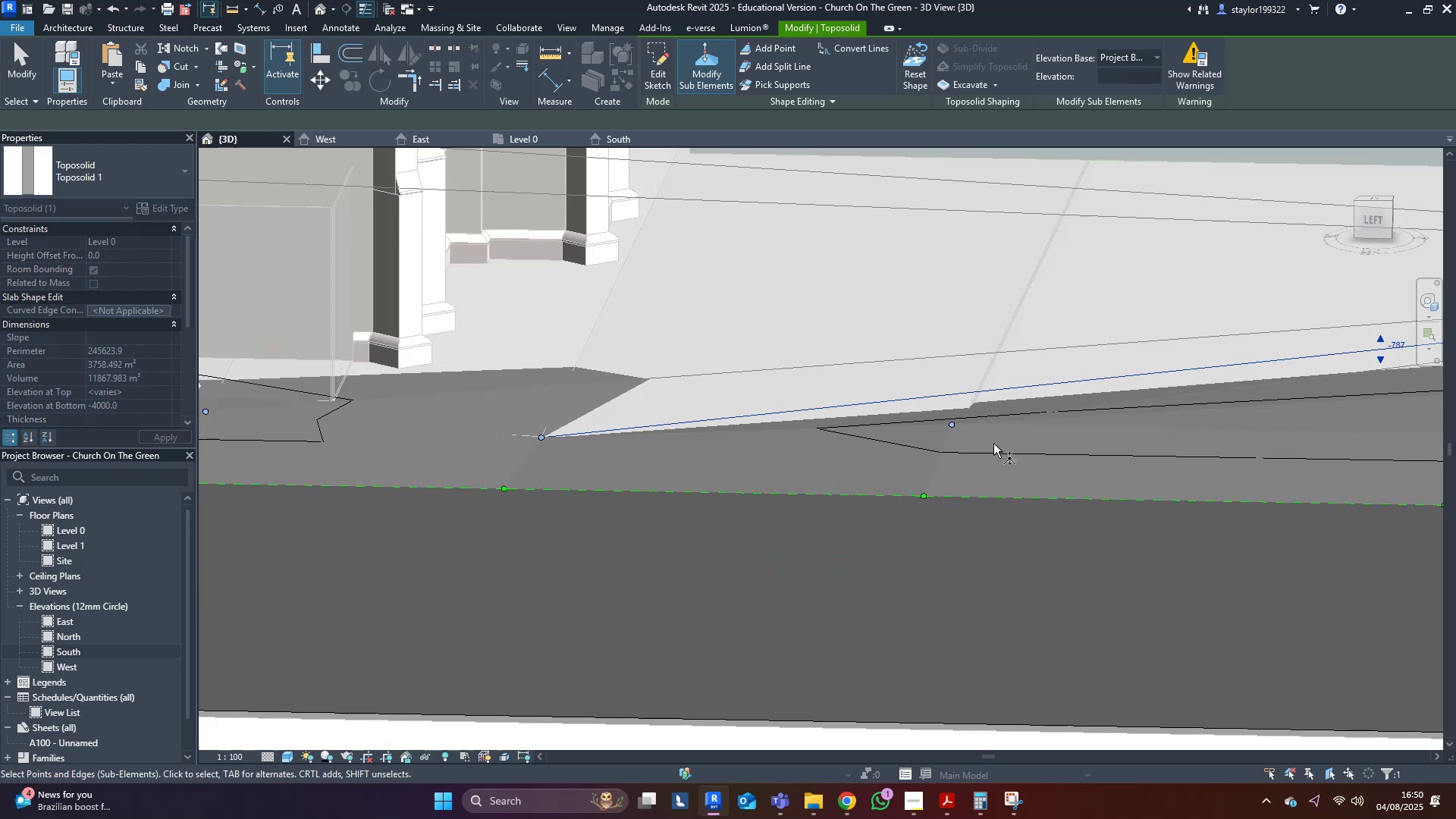 
key(Control+ControlLeft)
 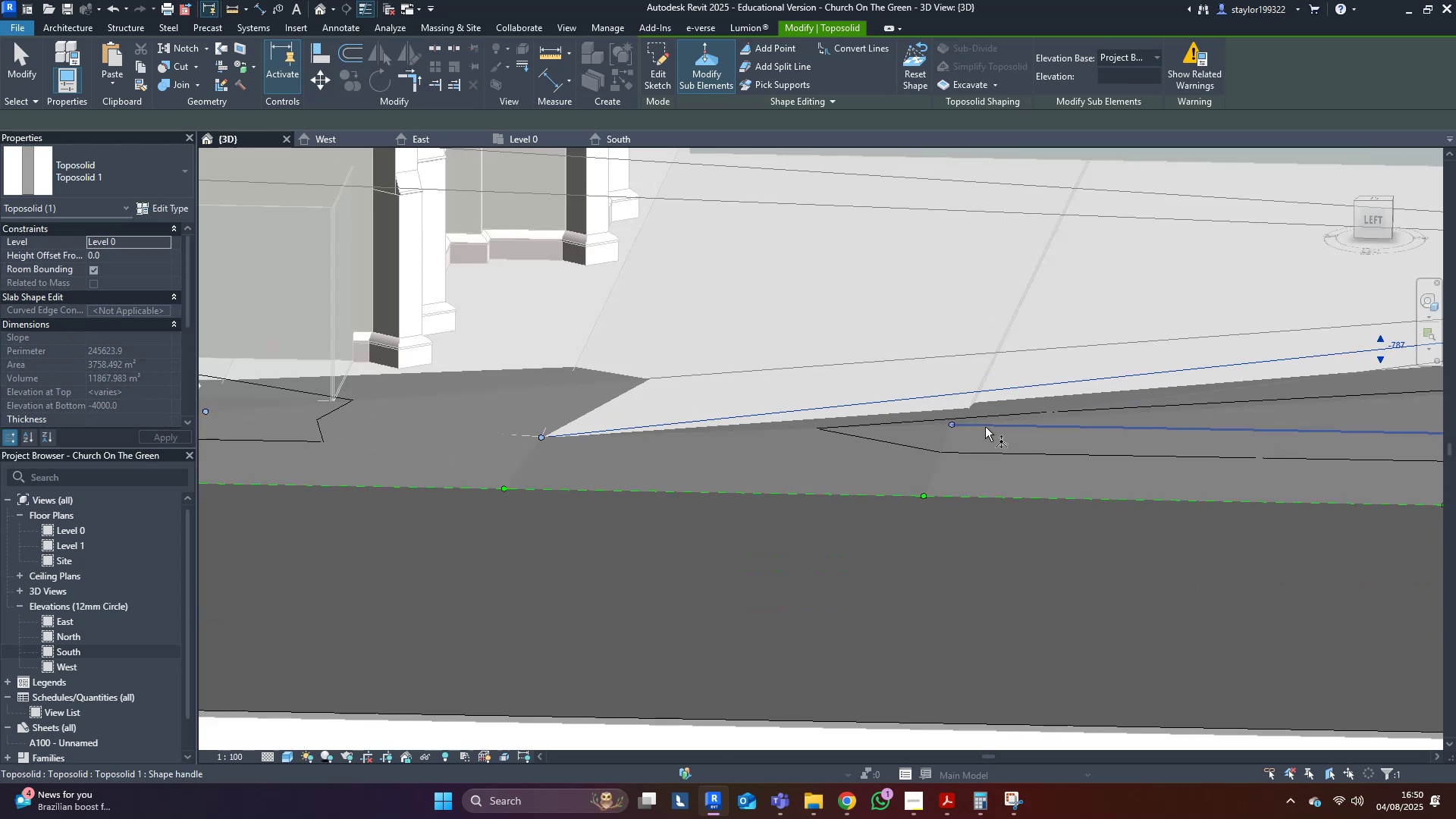 
key(Control+Z)
 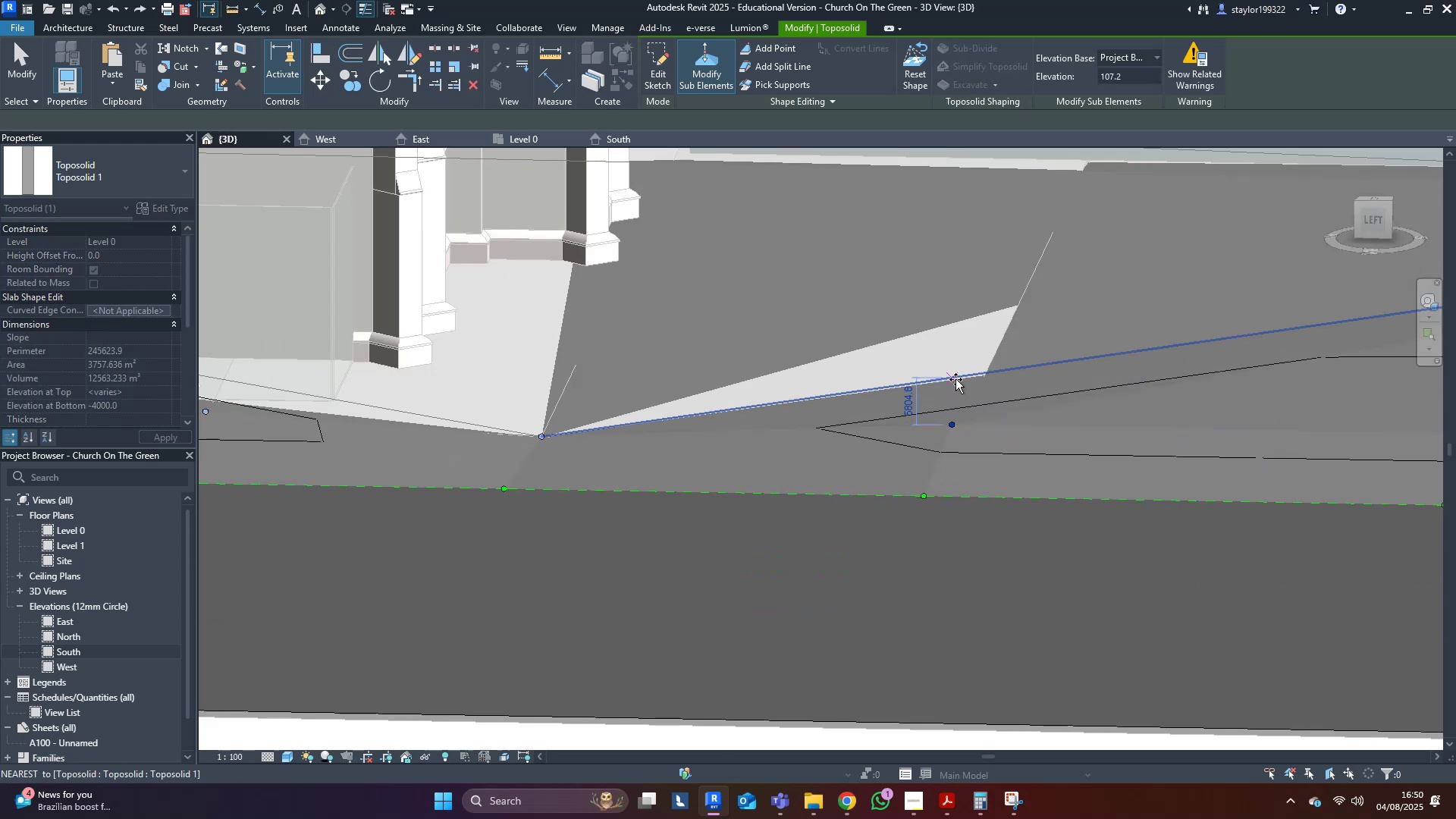 
scroll: coordinate [657, 441], scroll_direction: down, amount: 4.0
 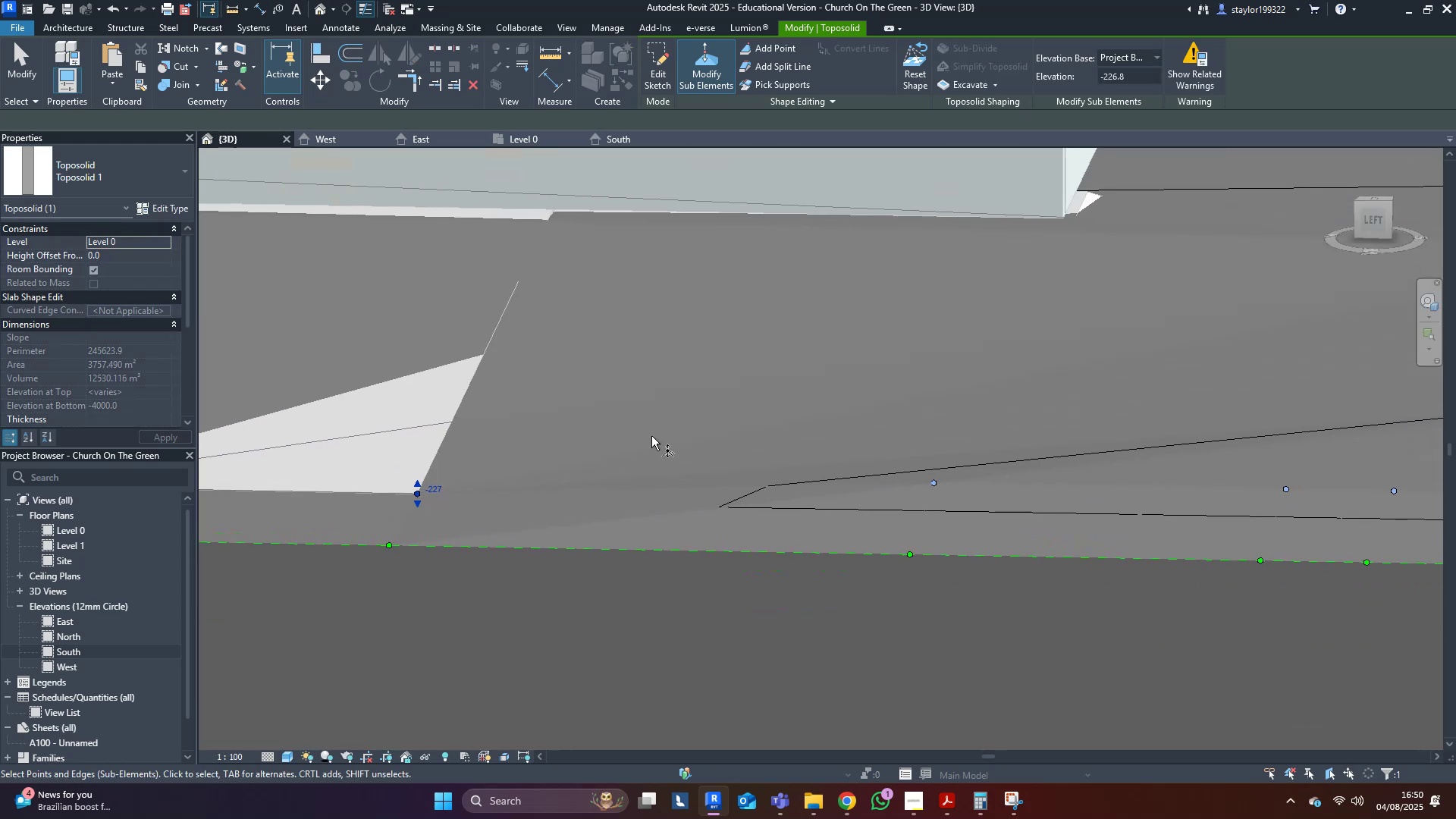 
hold_key(key=ShiftLeft, duration=0.62)
 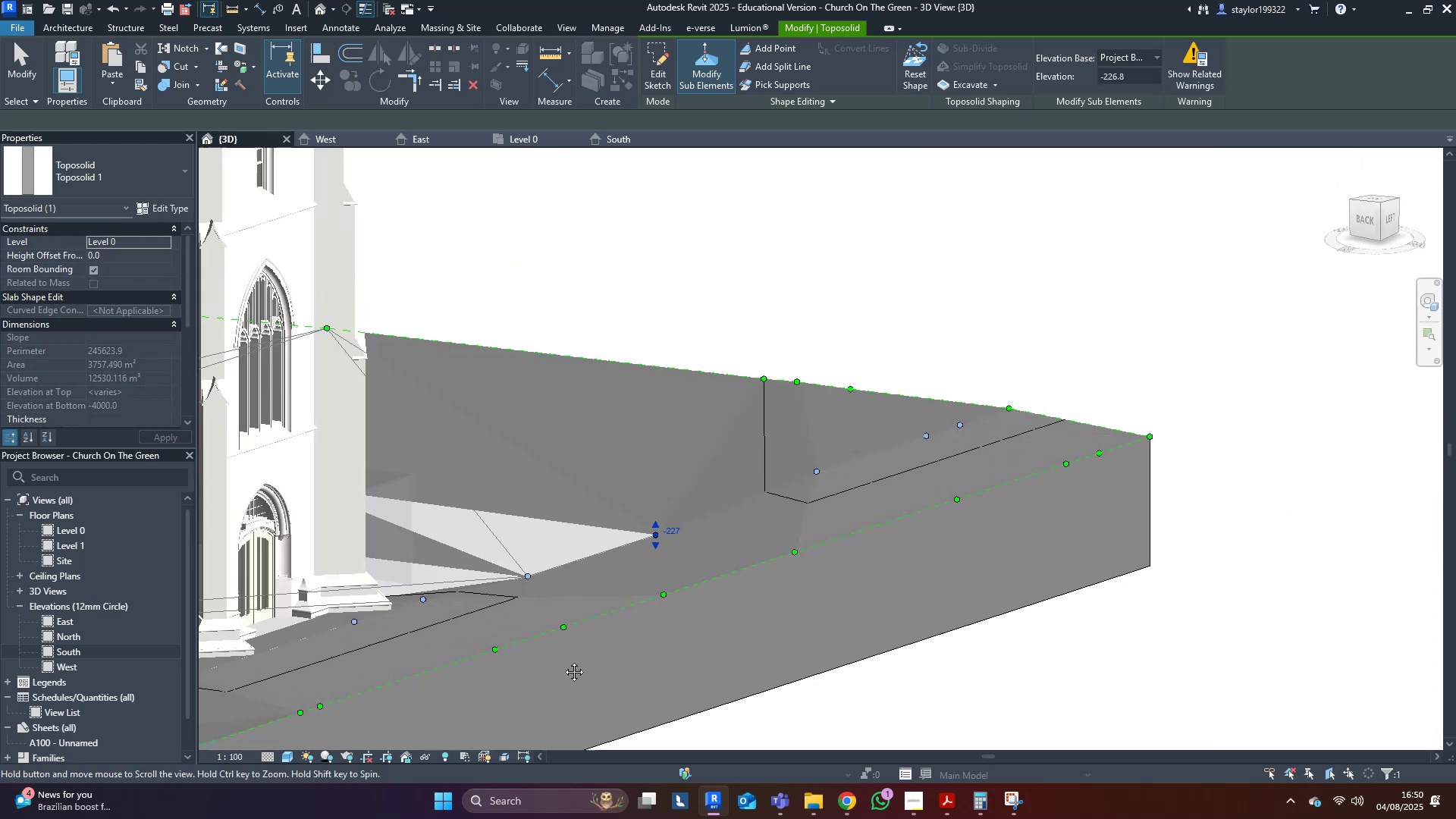 
scroll: coordinate [805, 491], scroll_direction: up, amount: 6.0
 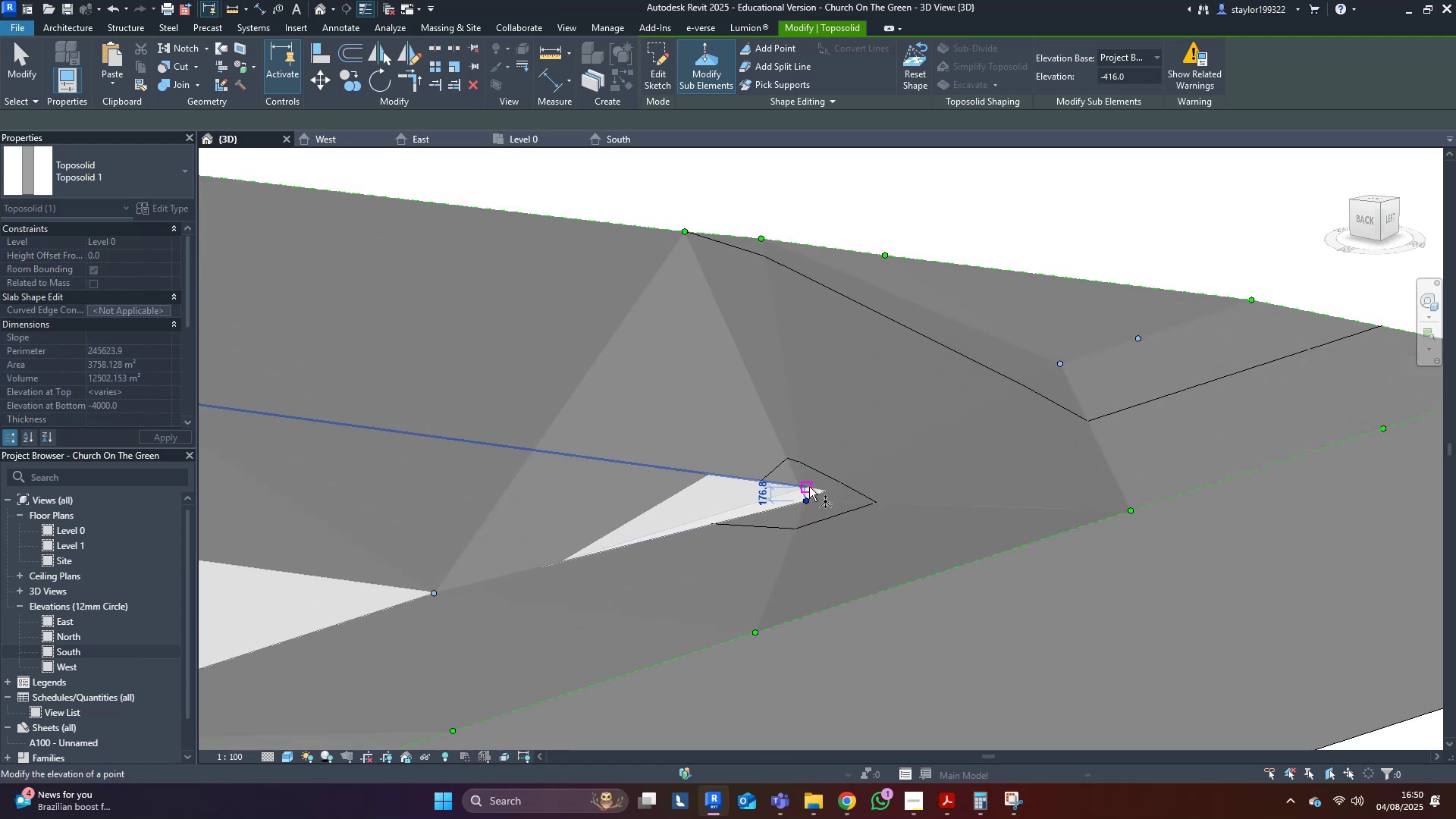 
type(wf)
 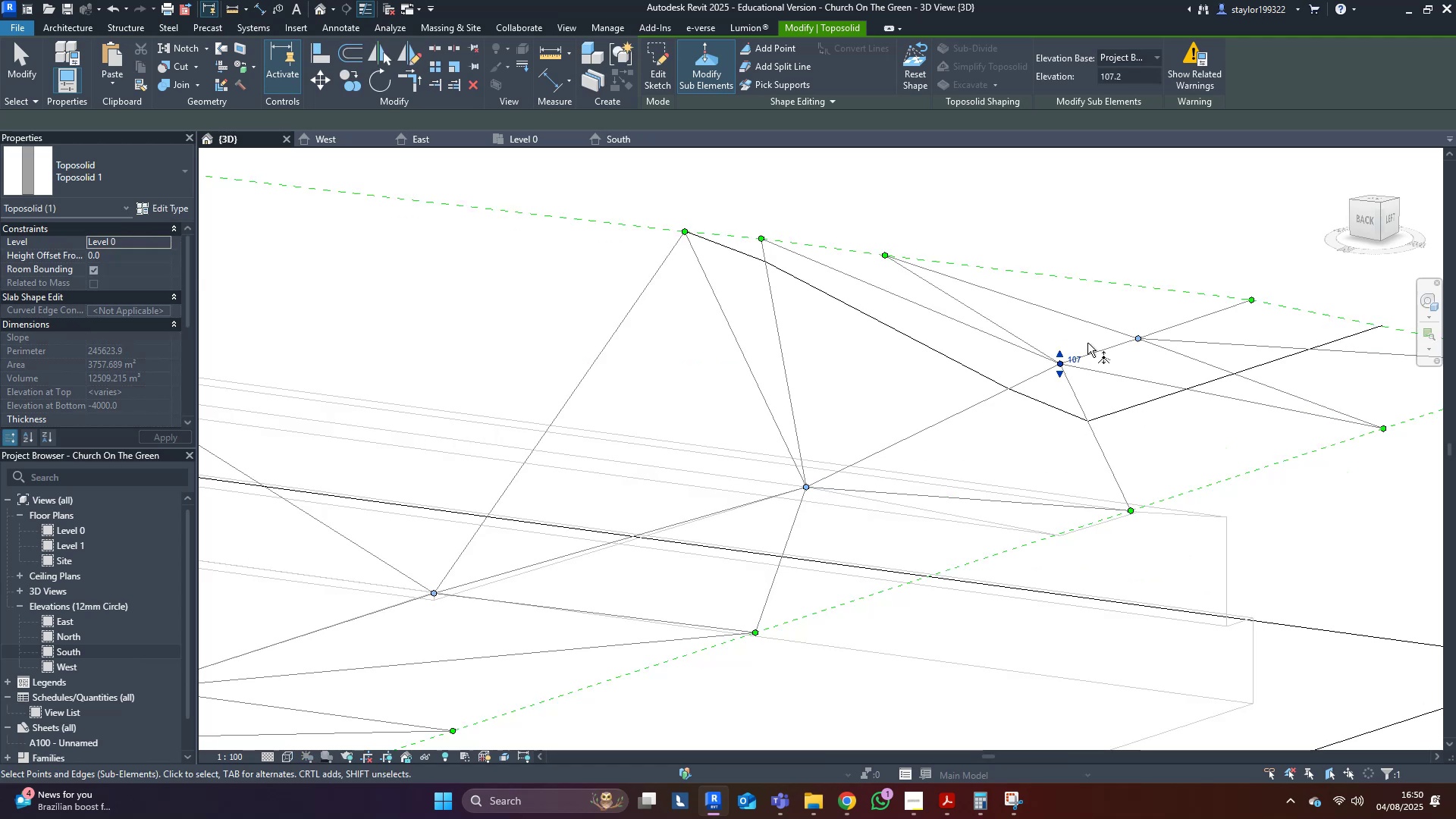 
hold_key(key=ShiftLeft, duration=0.52)
 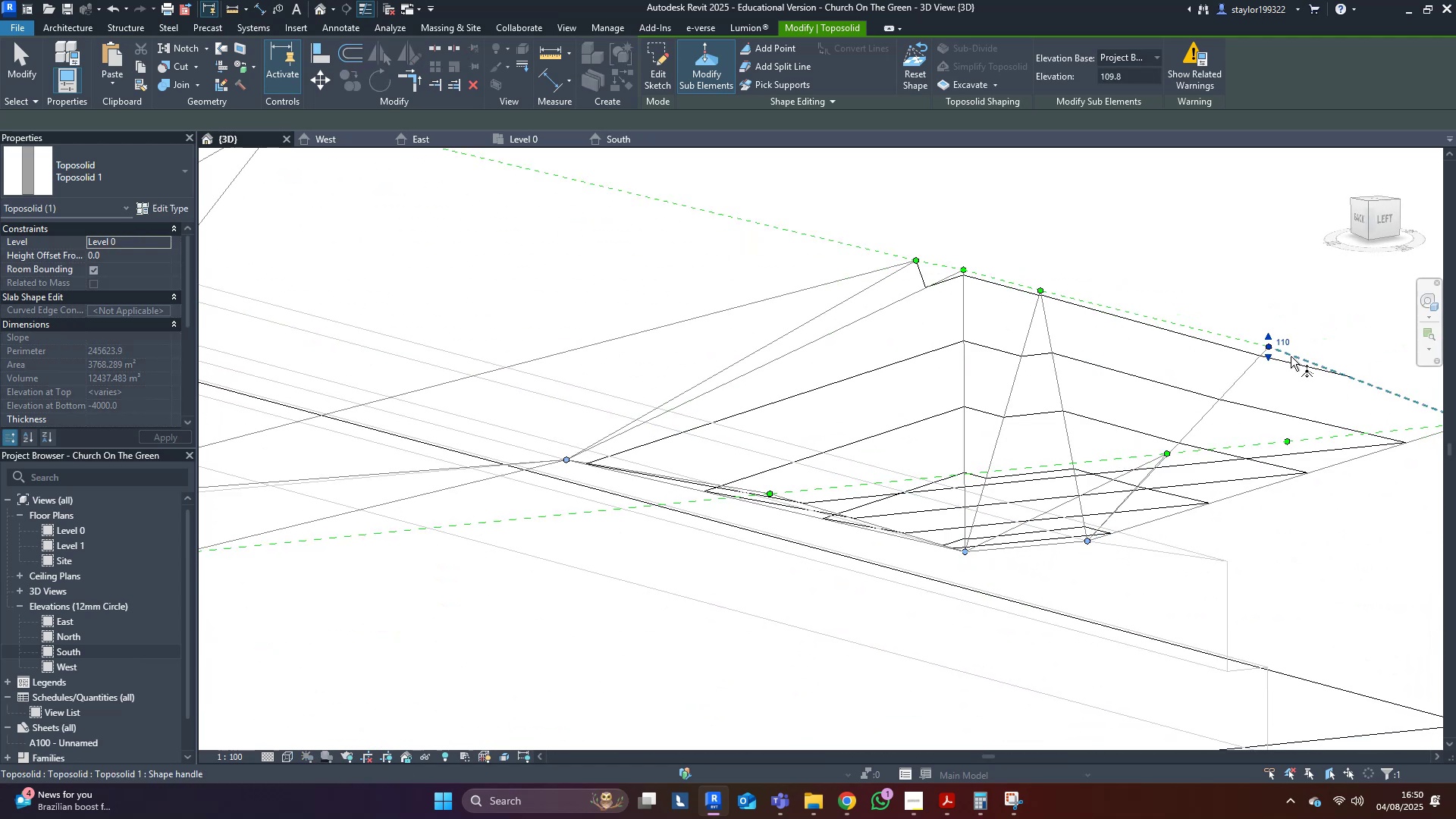 
wait(7.65)
 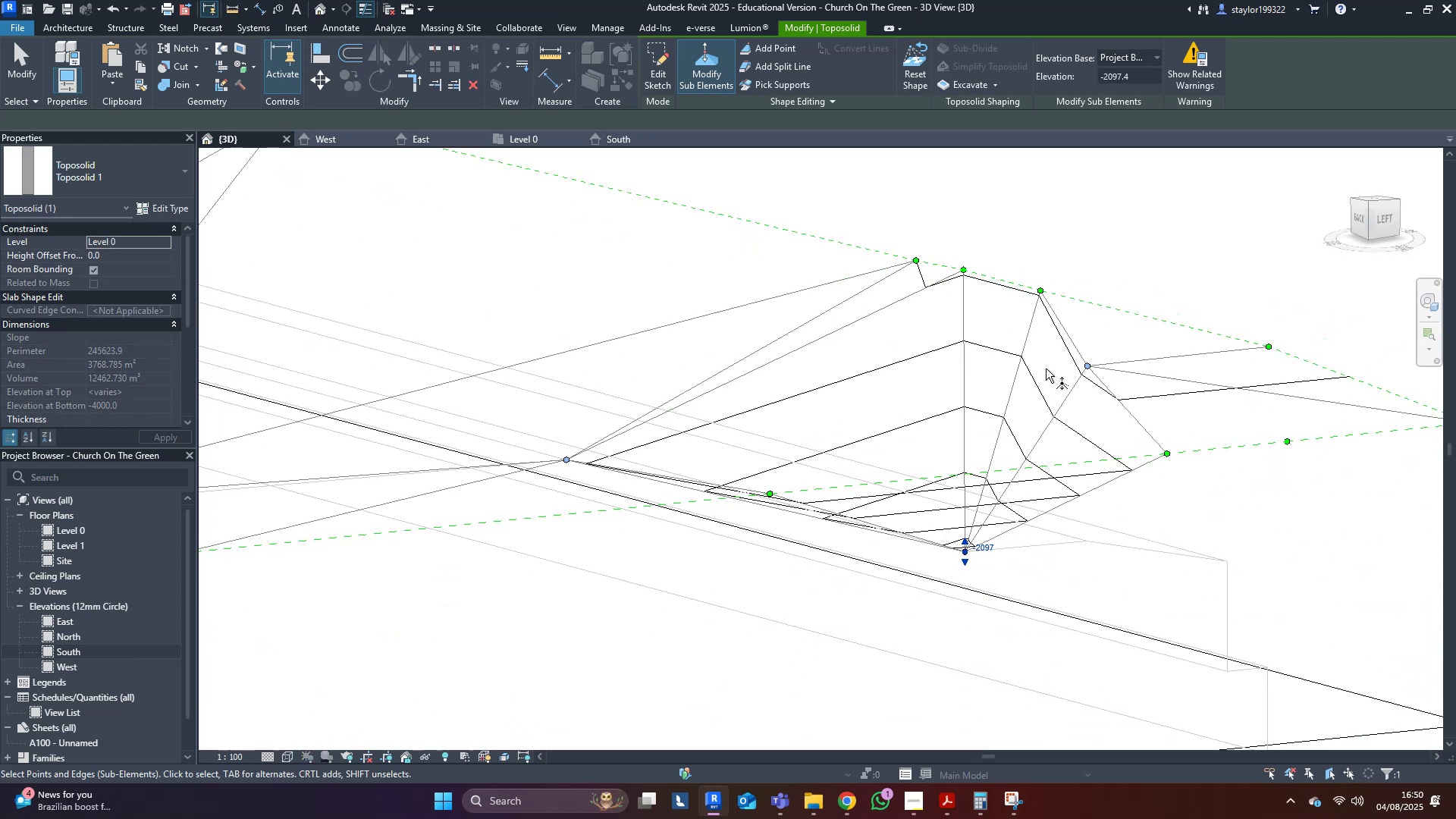 
scroll: coordinate [1250, 576], scroll_direction: down, amount: 9.0
 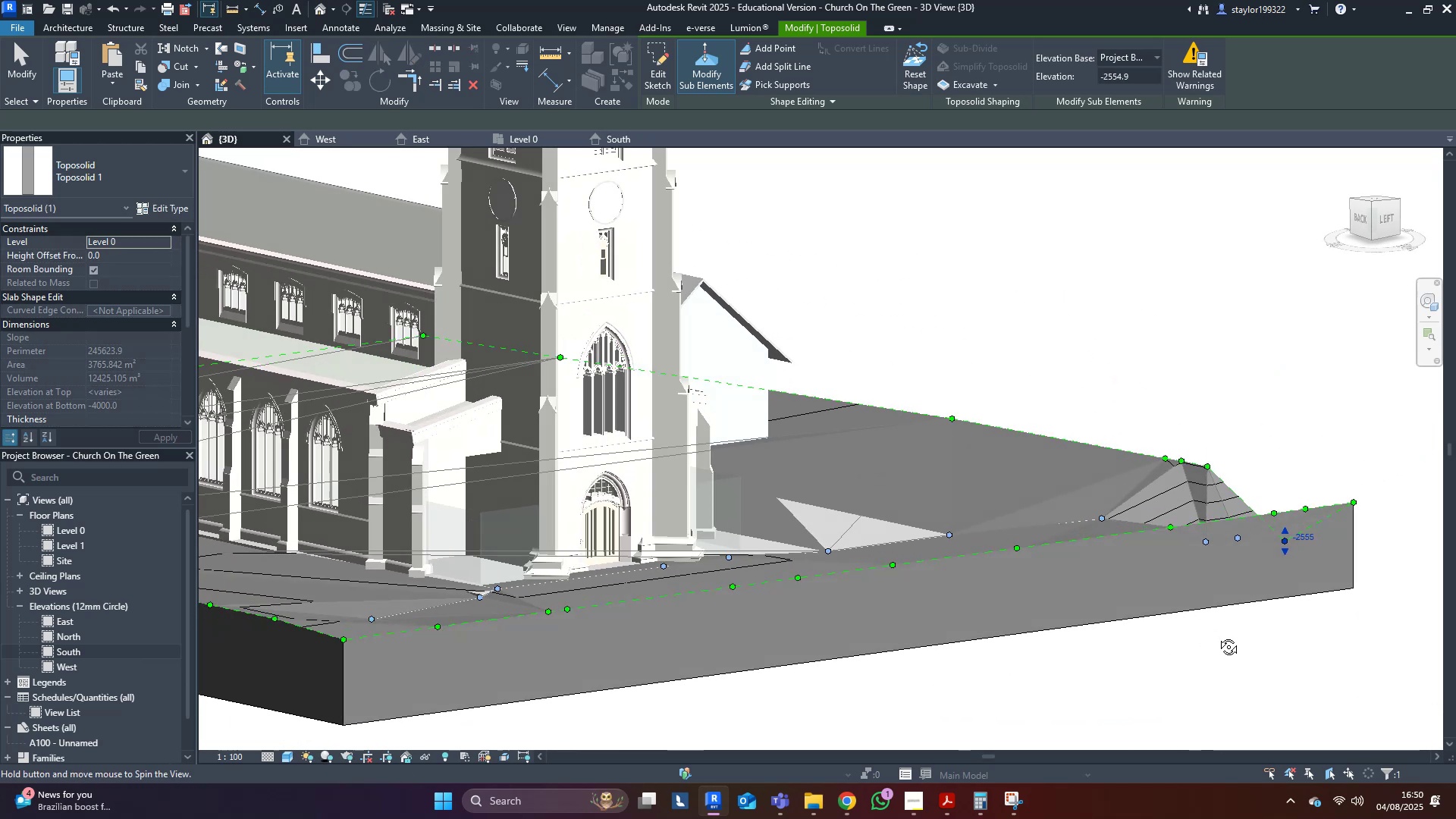 
type(sd)
 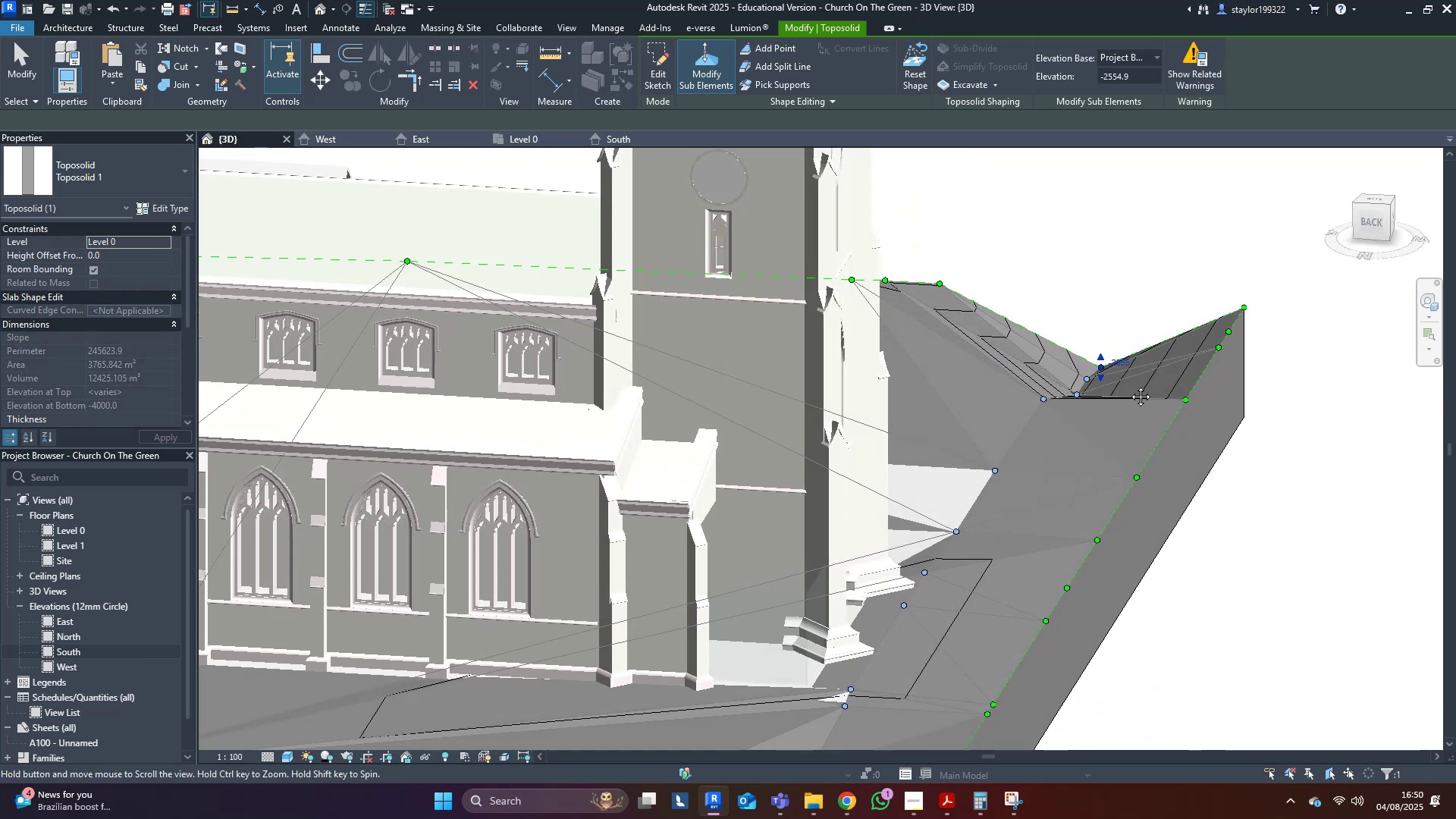 
scroll: coordinate [1164, 366], scroll_direction: up, amount: 2.0
 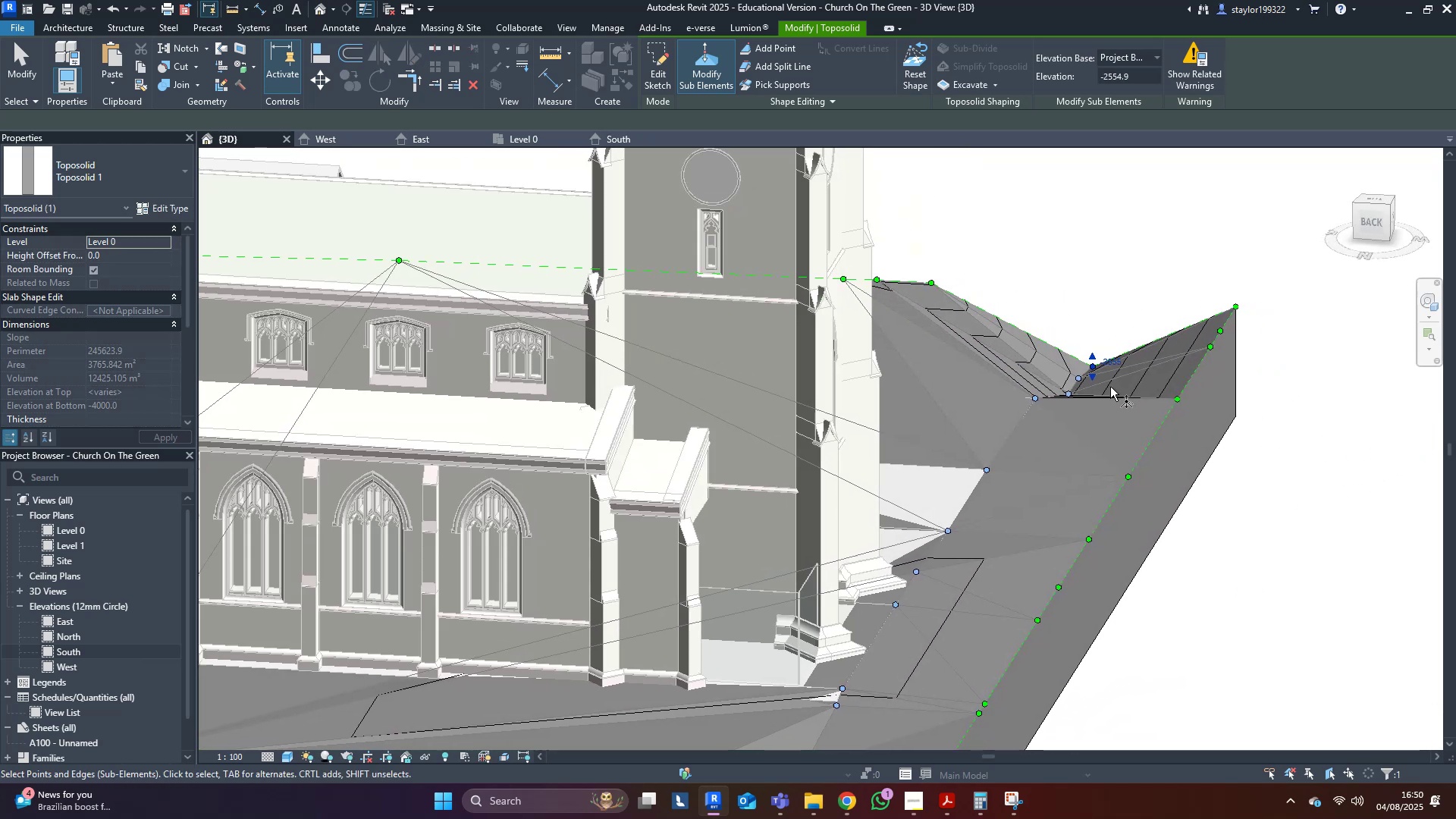 
left_click([1116, 366])
 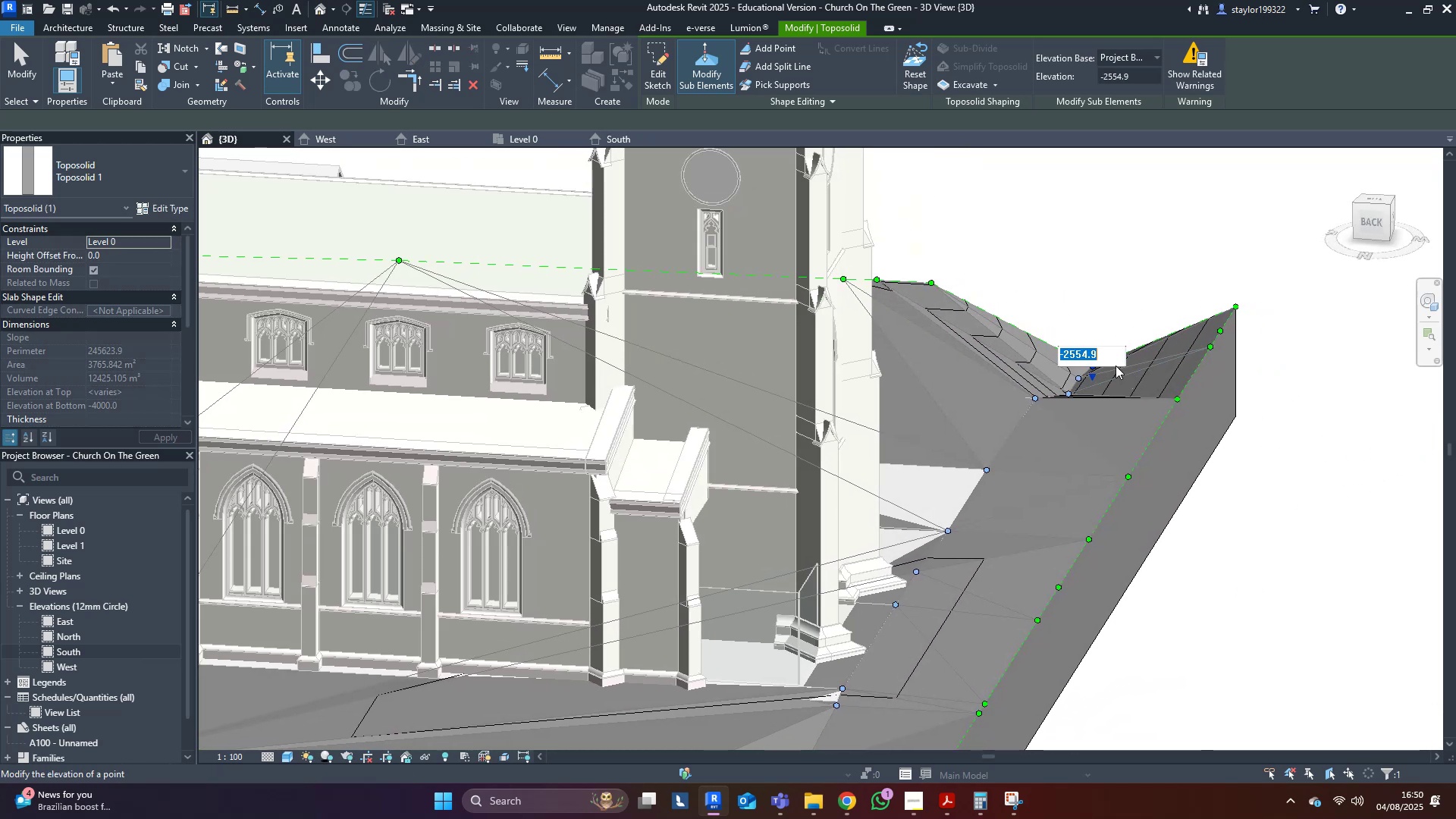 
key(Control+ControlLeft)
 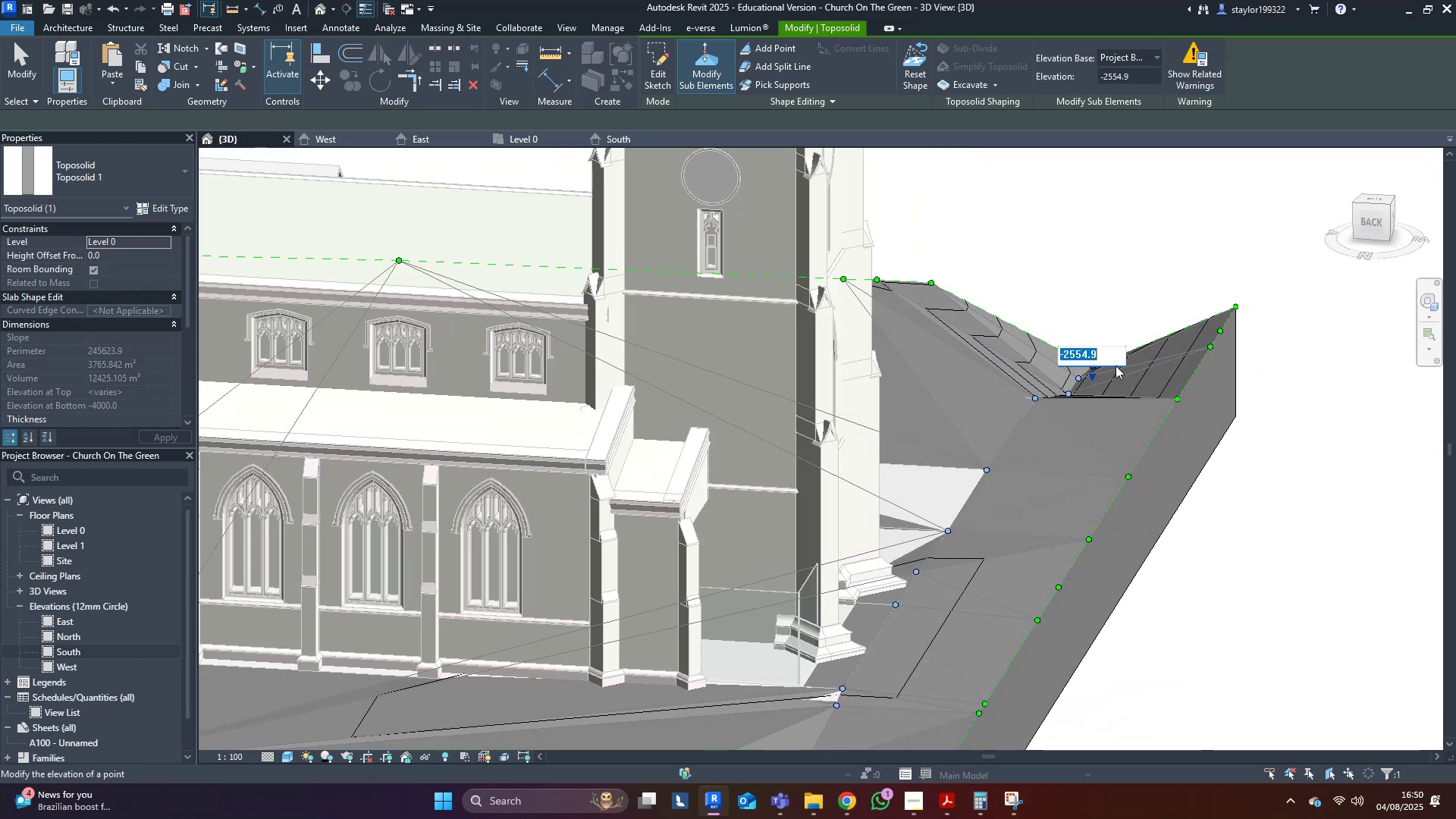 
key(Control+C)
 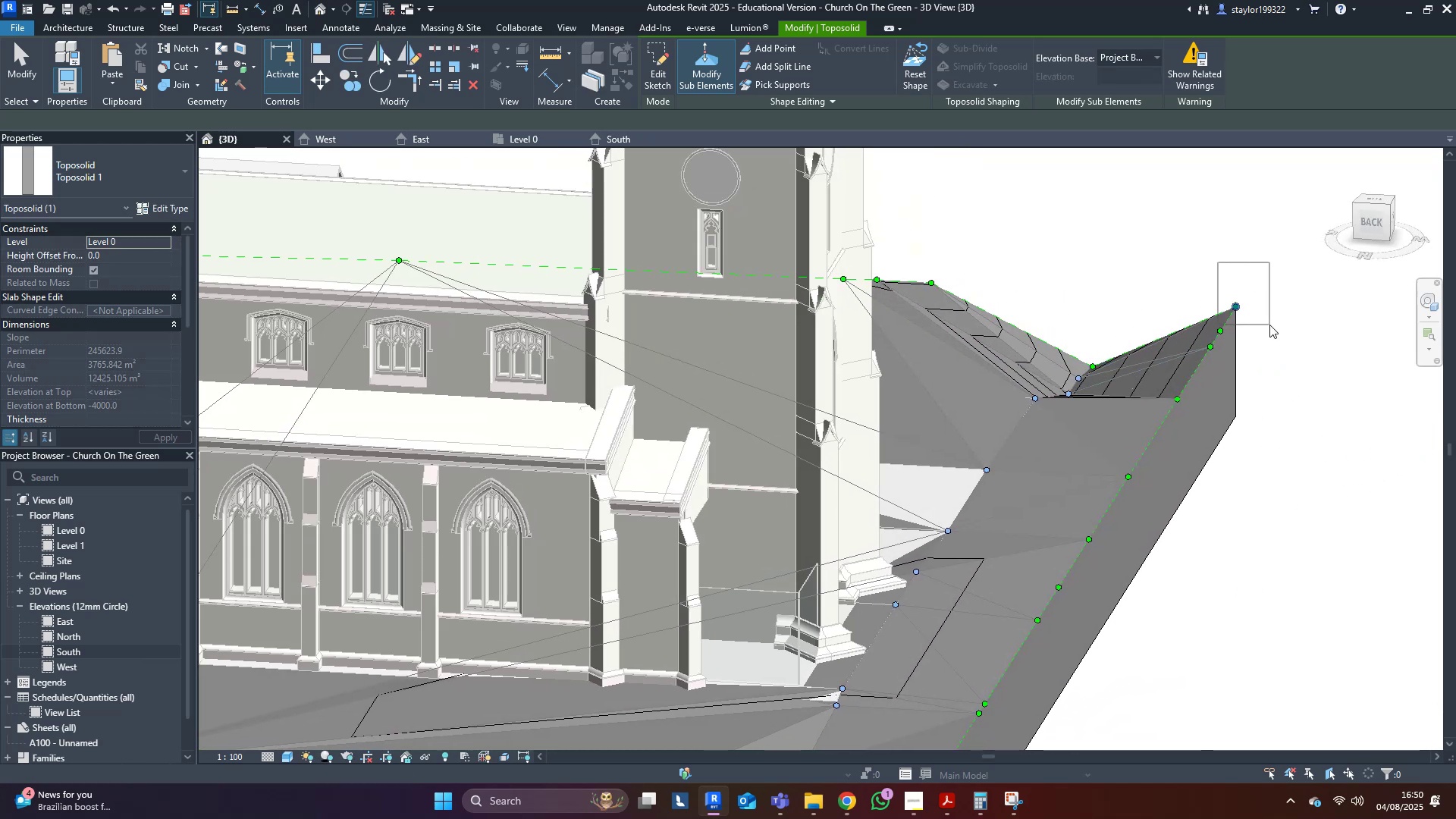 
left_click([1255, 303])
 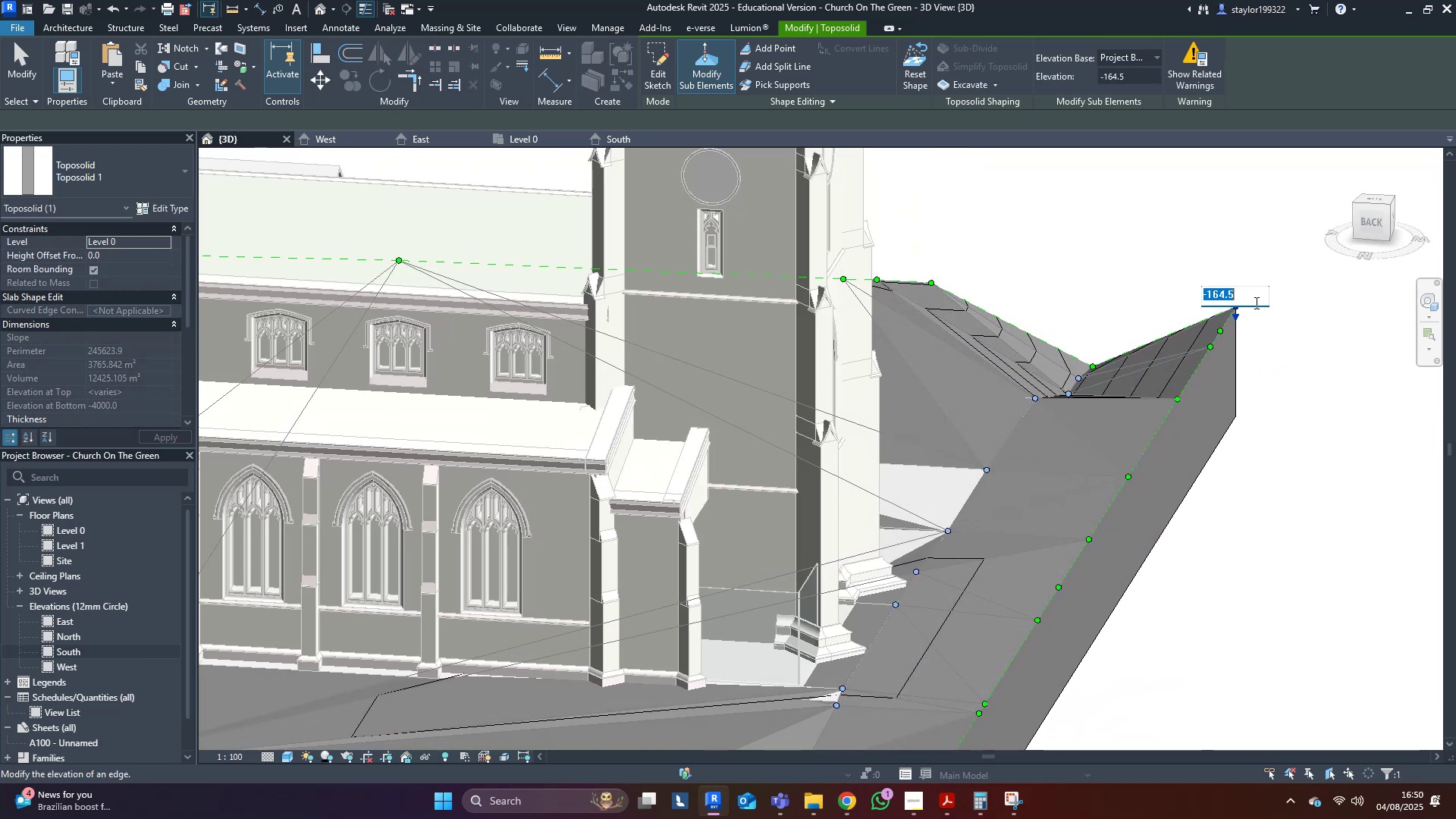 
key(Control+ControlLeft)
 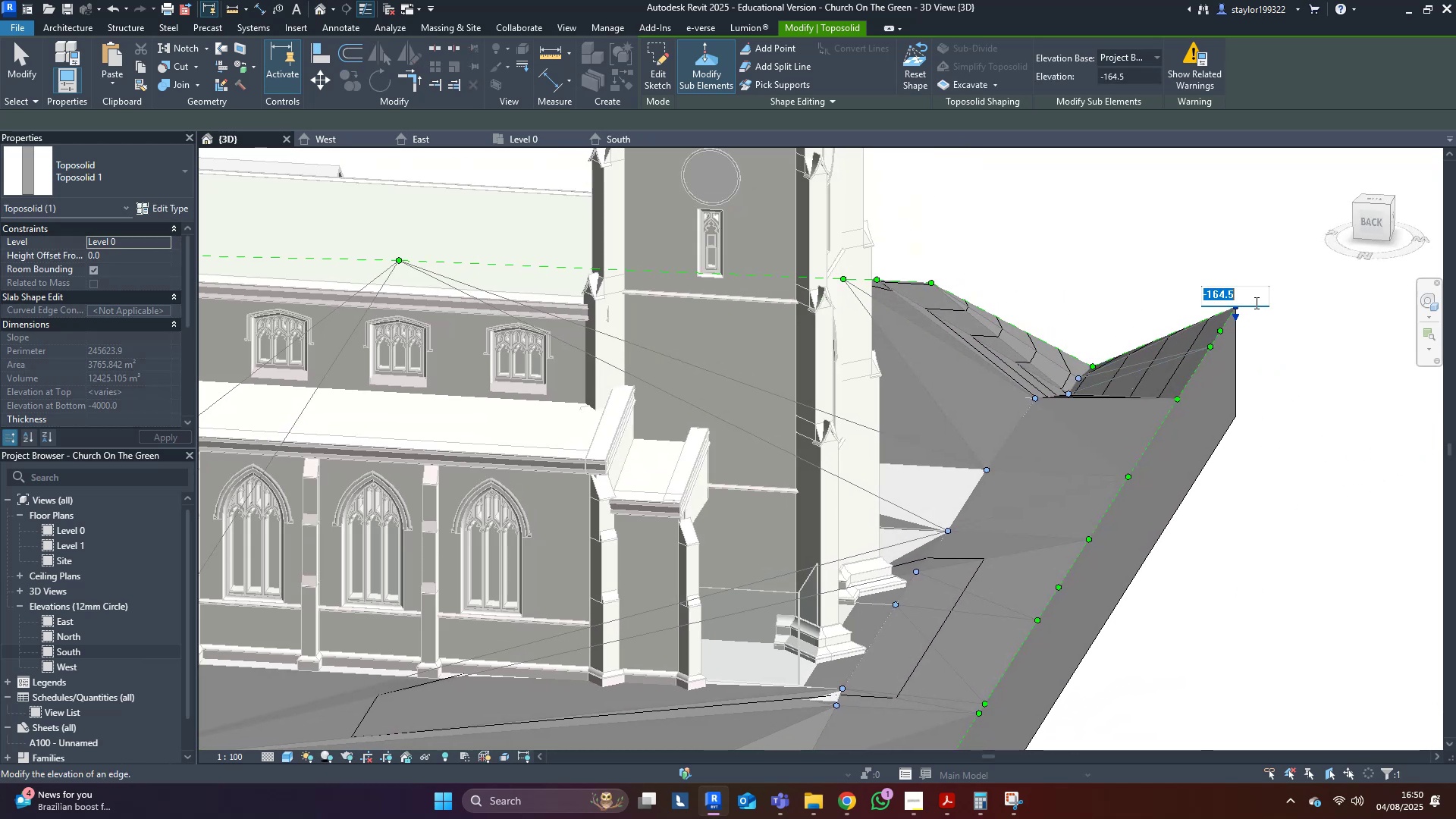 
key(Control+V)
 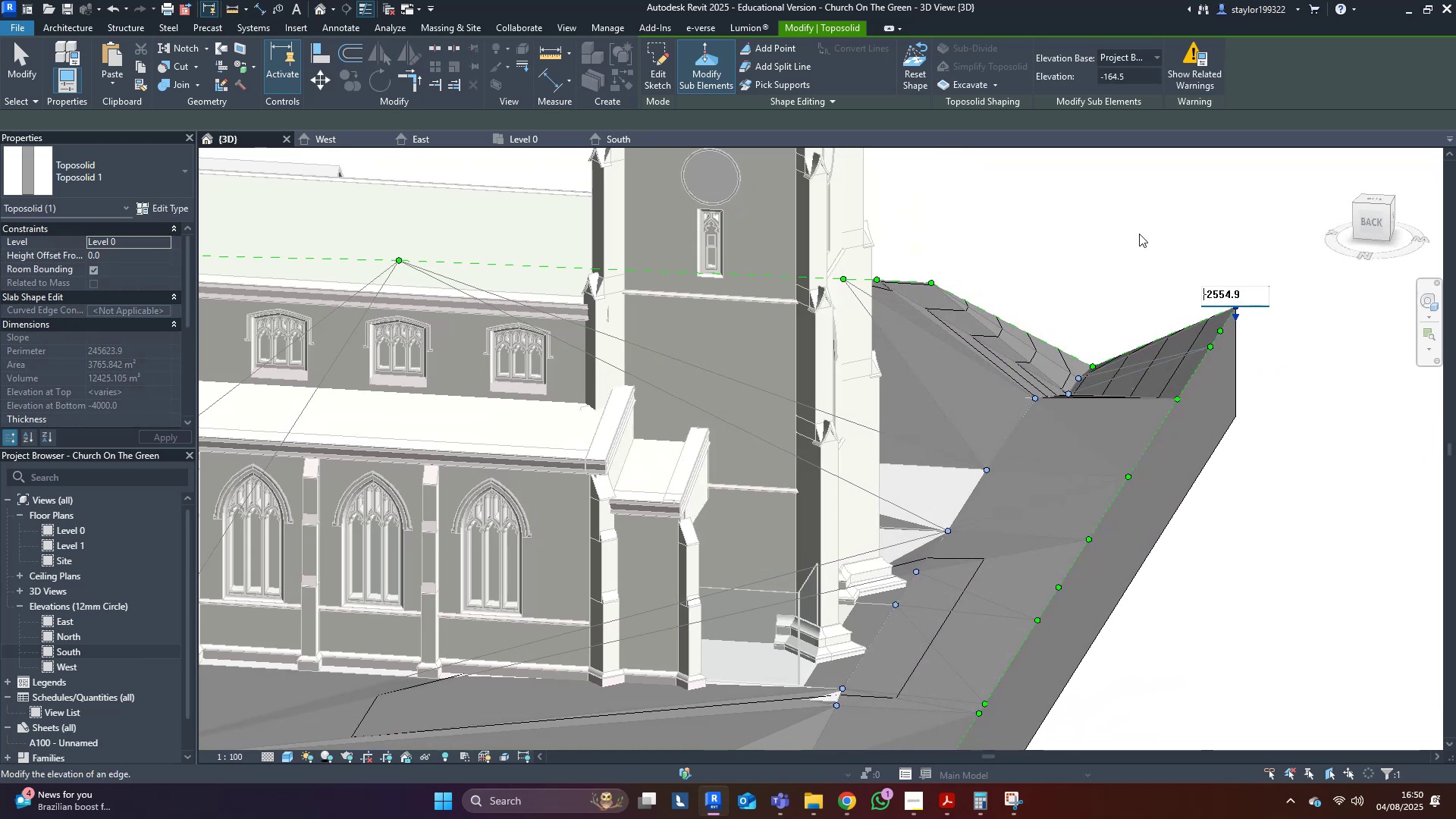 
left_click([1138, 228])
 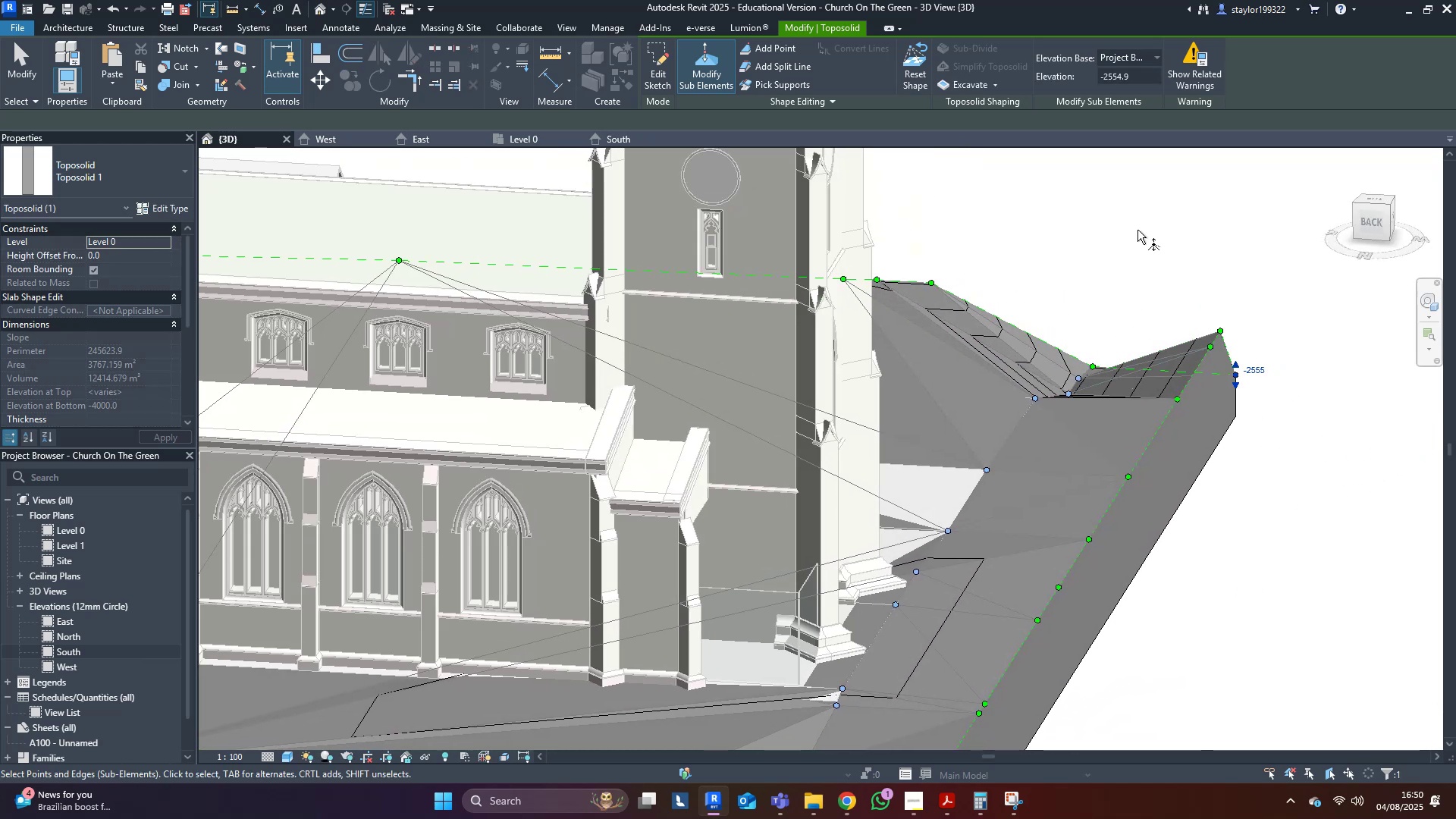 
scroll: coordinate [1060, 388], scroll_direction: up, amount: 6.0
 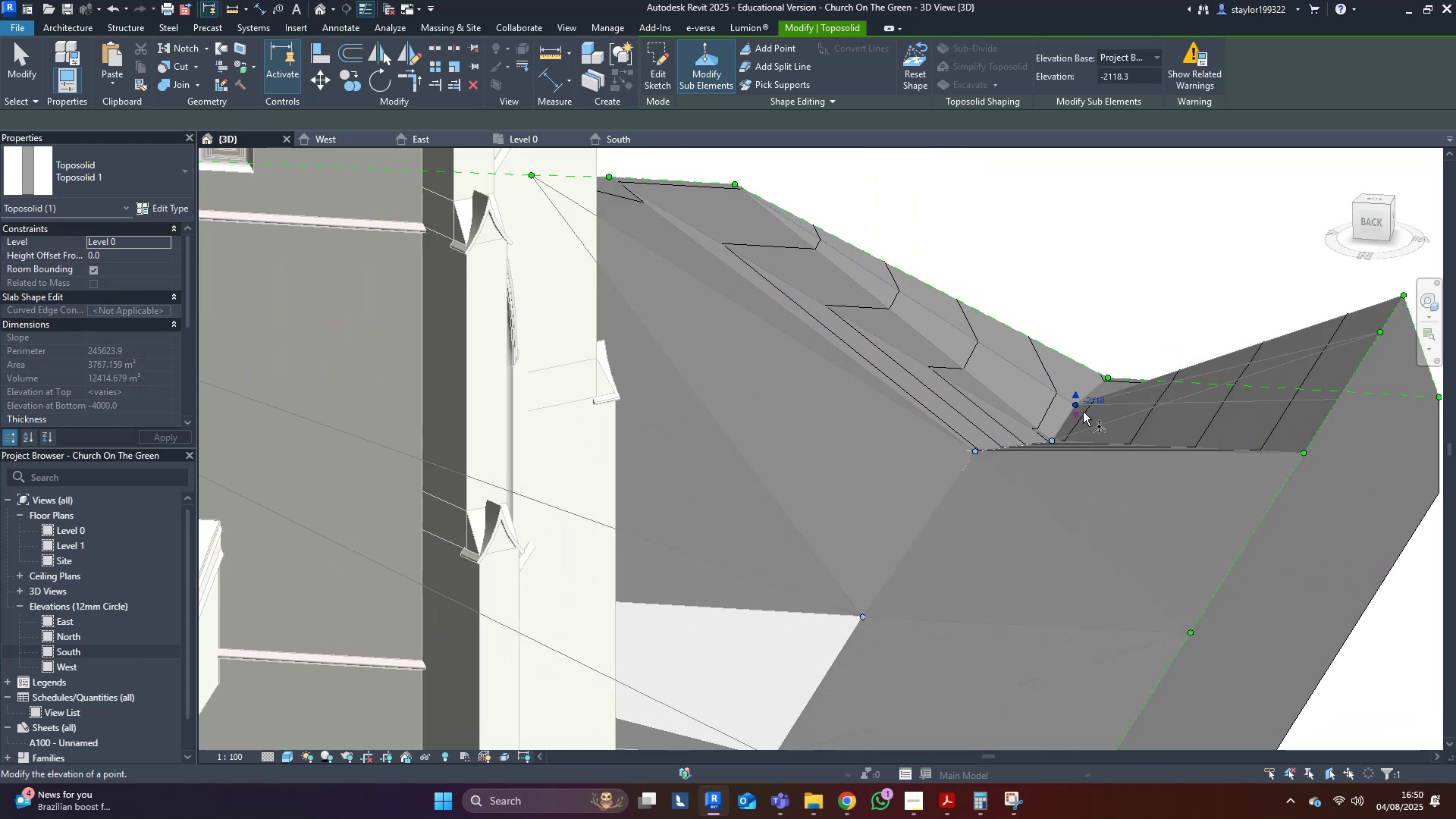 
left_click([1091, 403])
 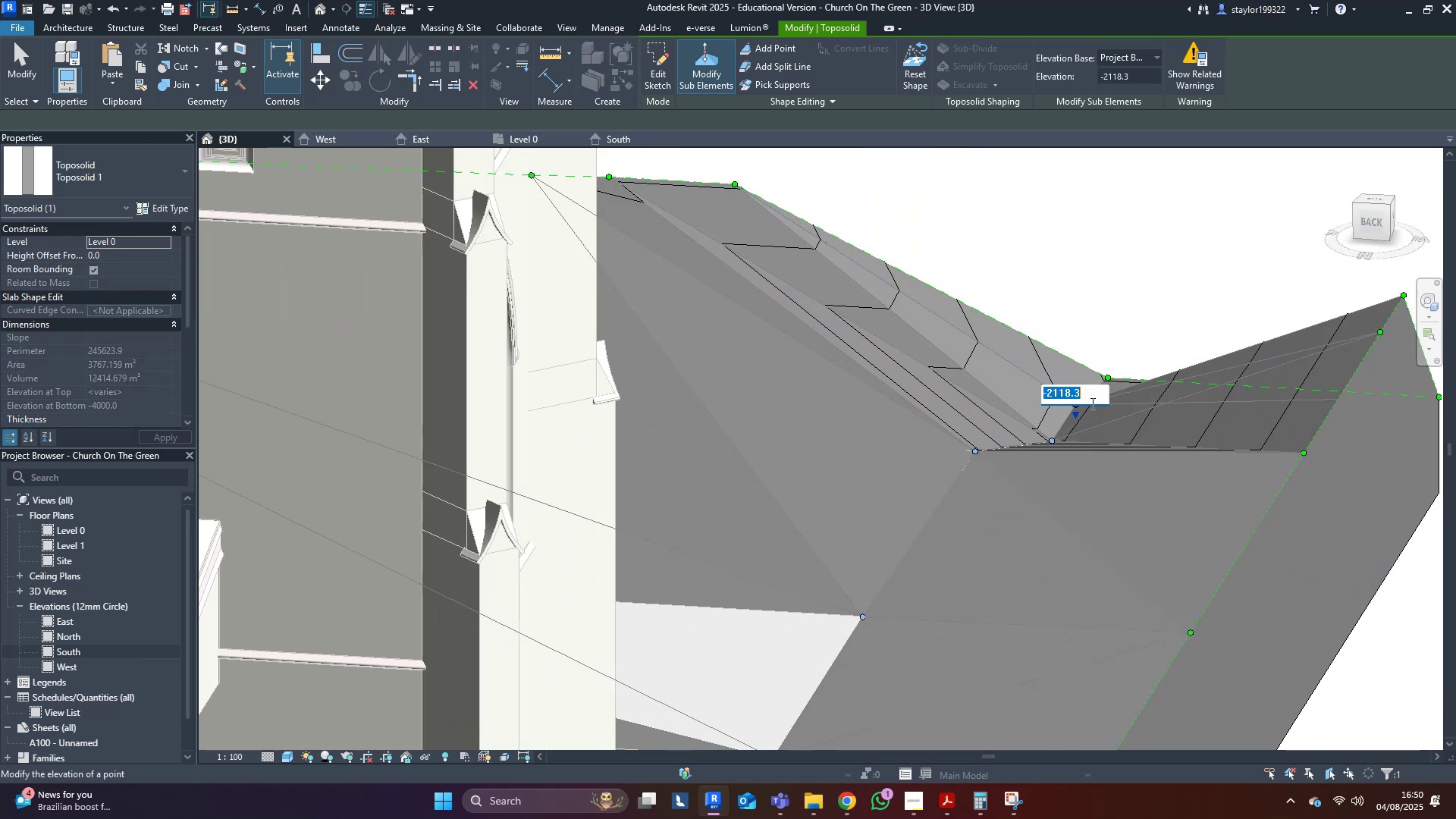 
key(Control+ControlLeft)
 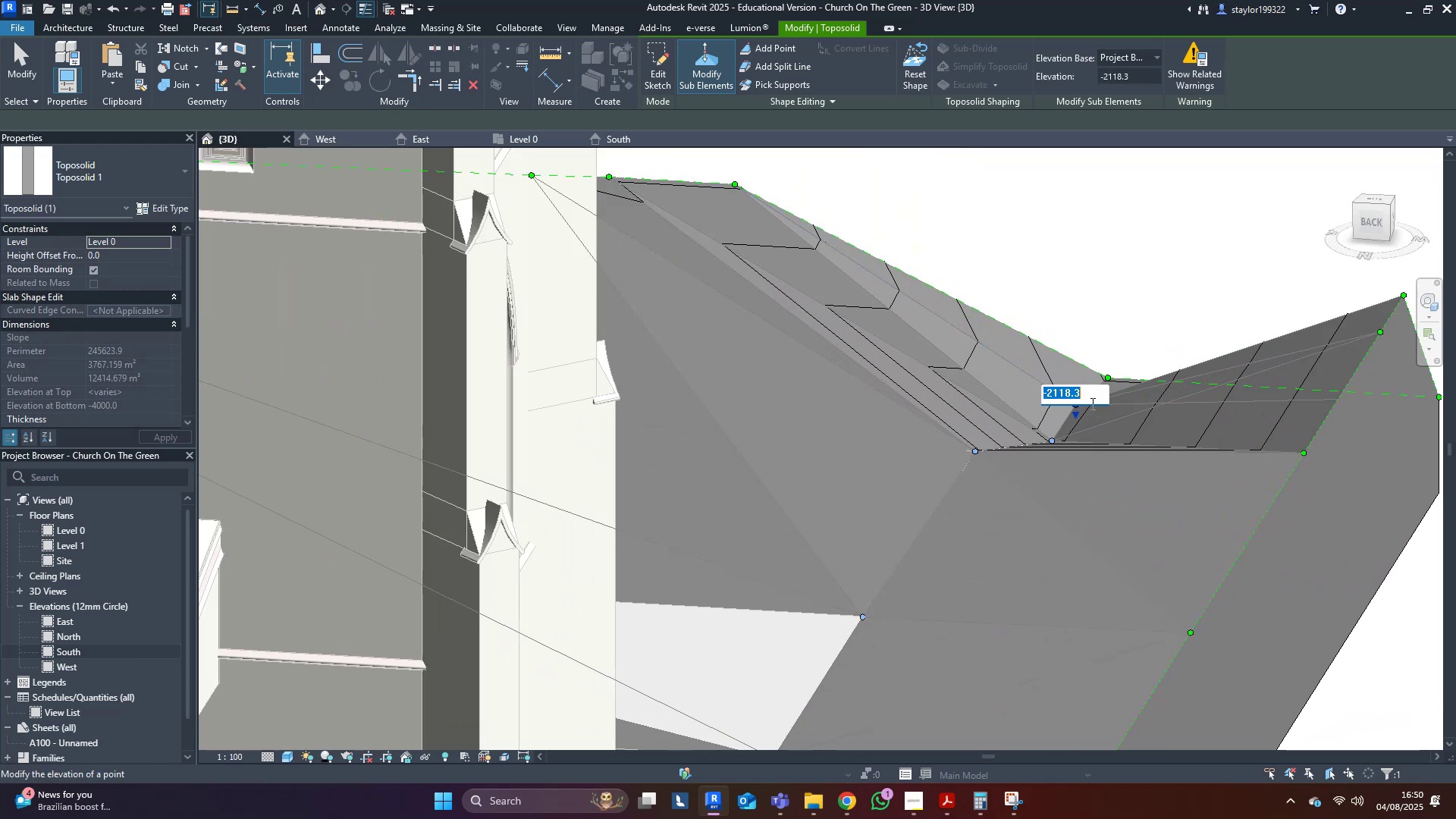 
key(Control+C)
 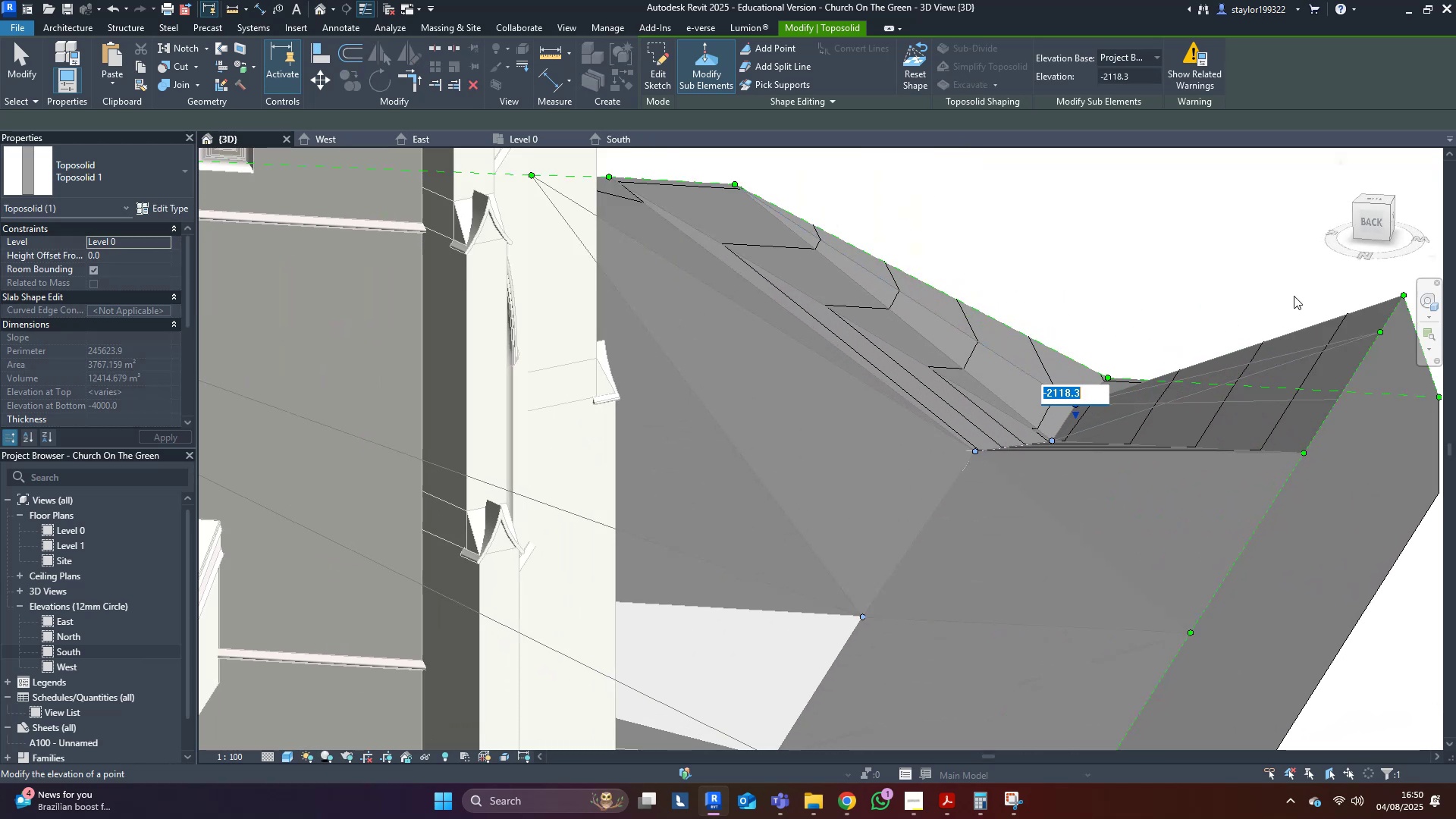 
left_click([1291, 294])
 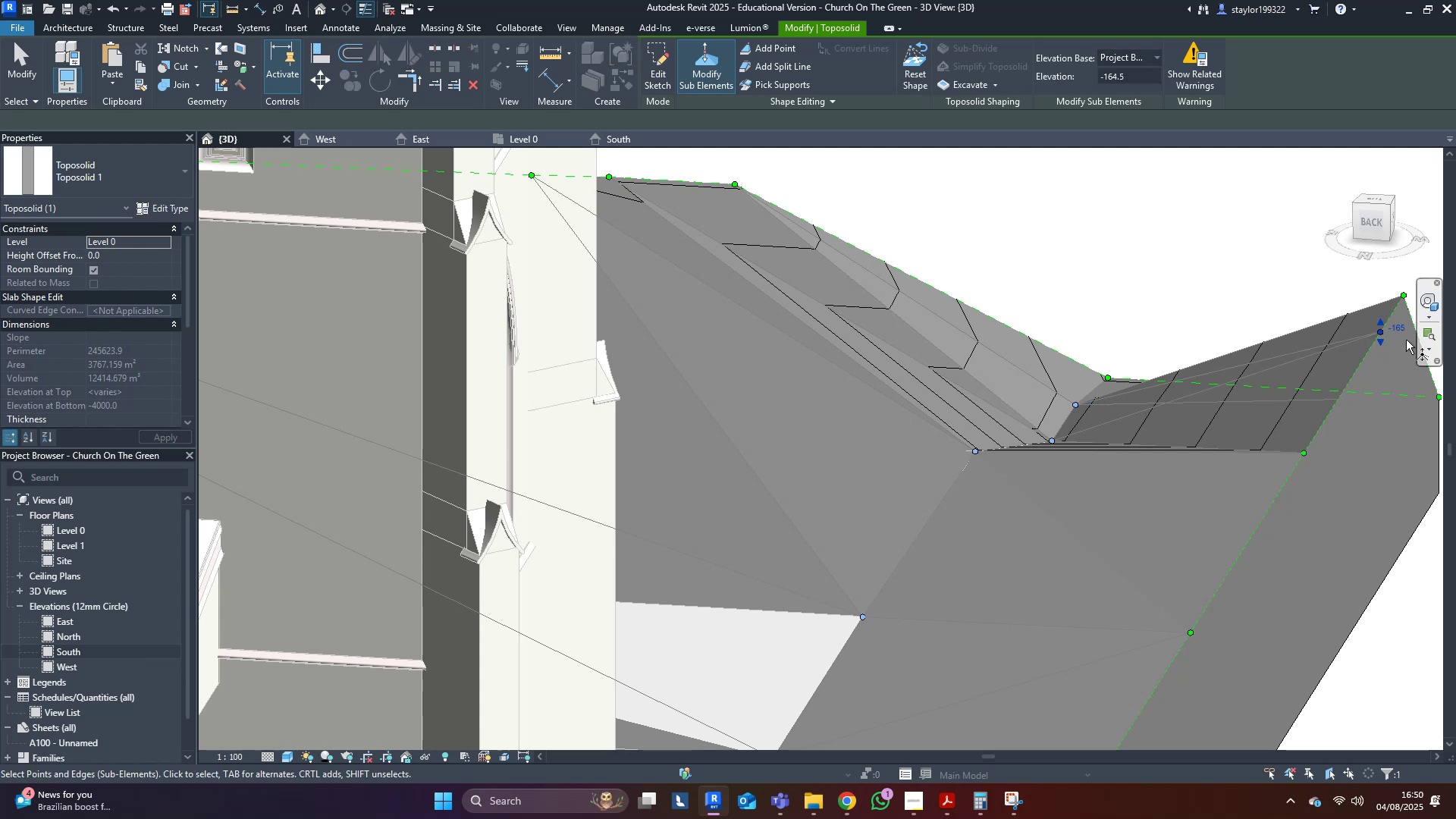 
left_click([1401, 331])
 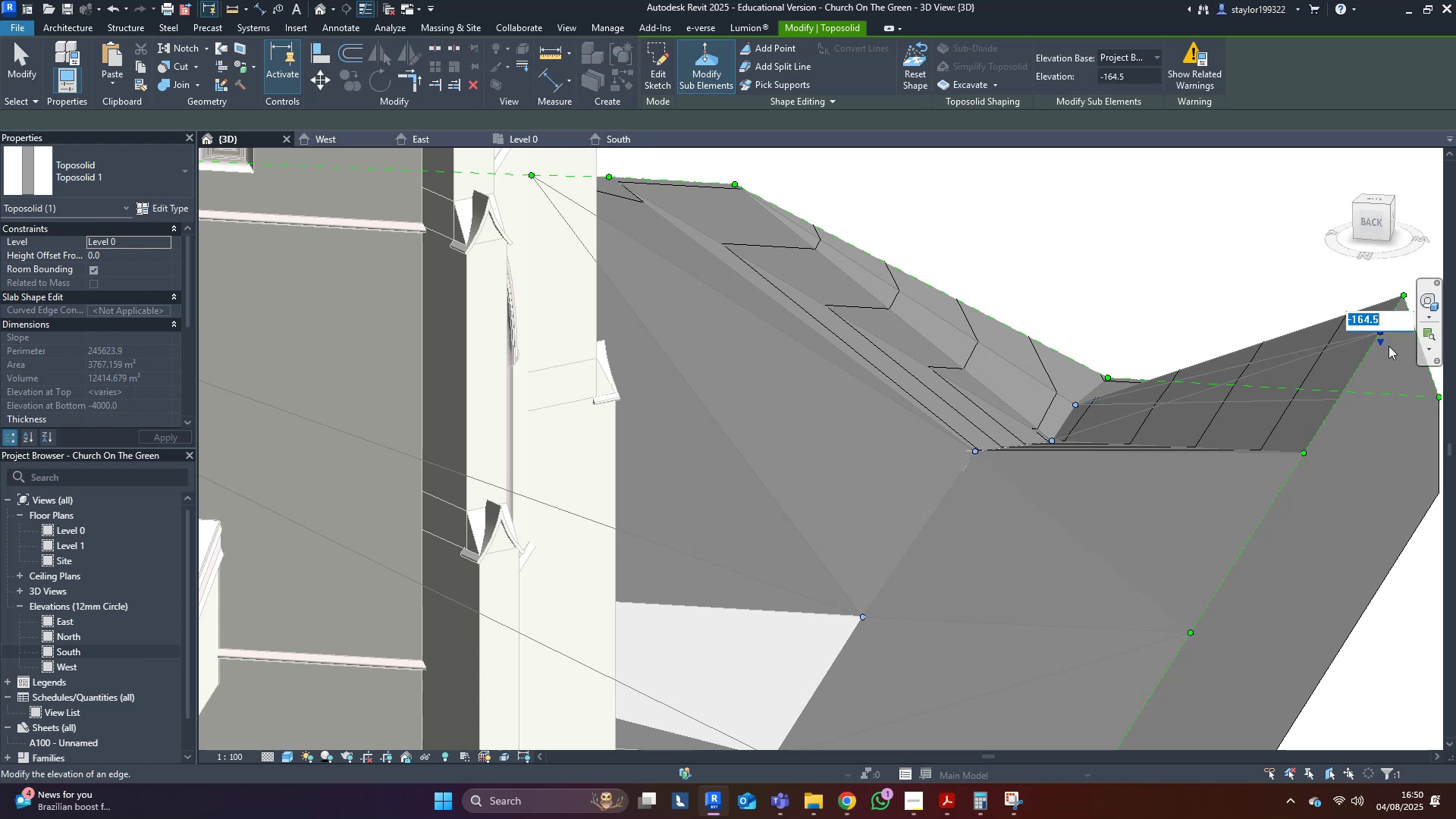 
key(Control+ControlLeft)
 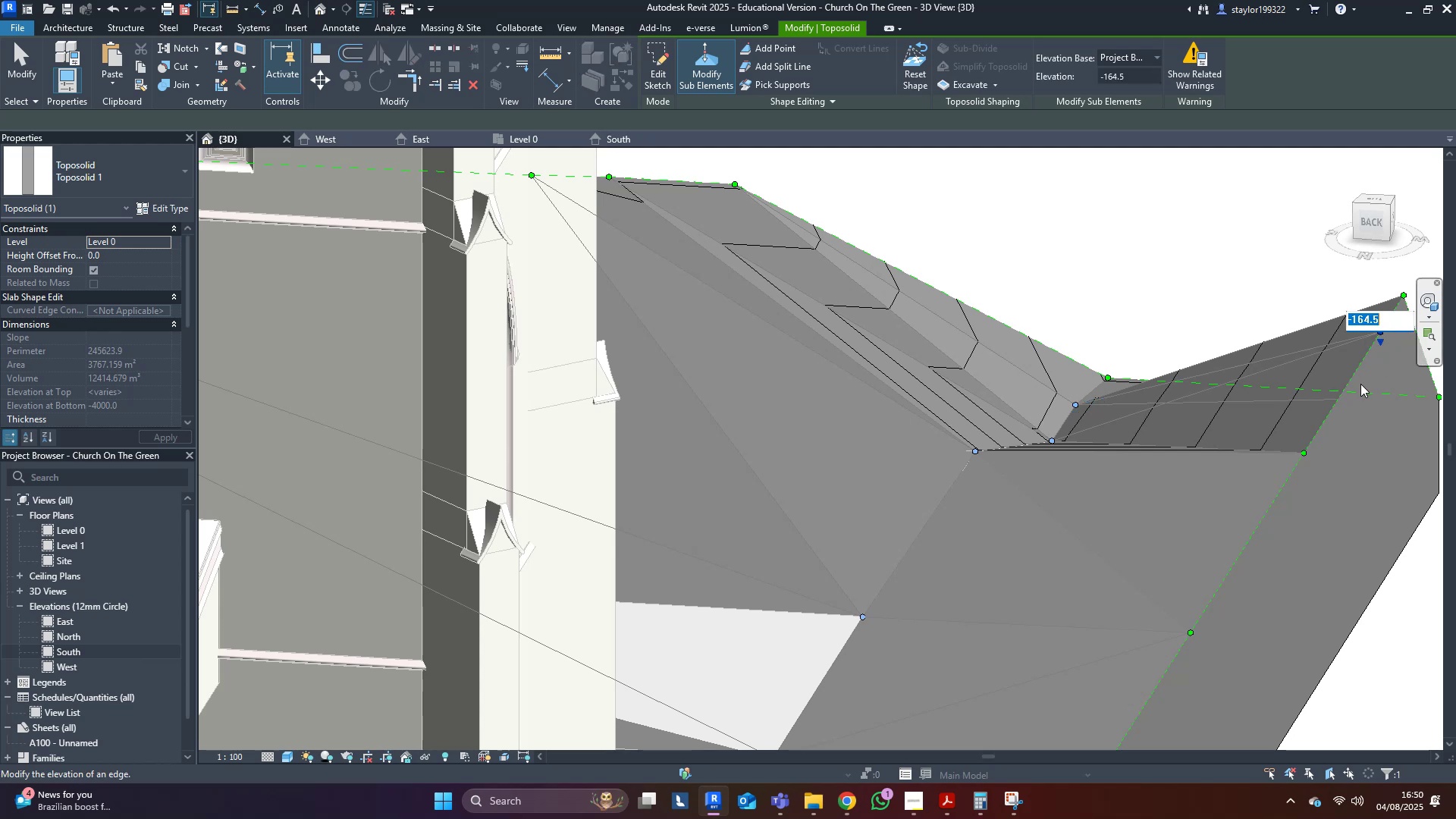 
key(Control+V)
 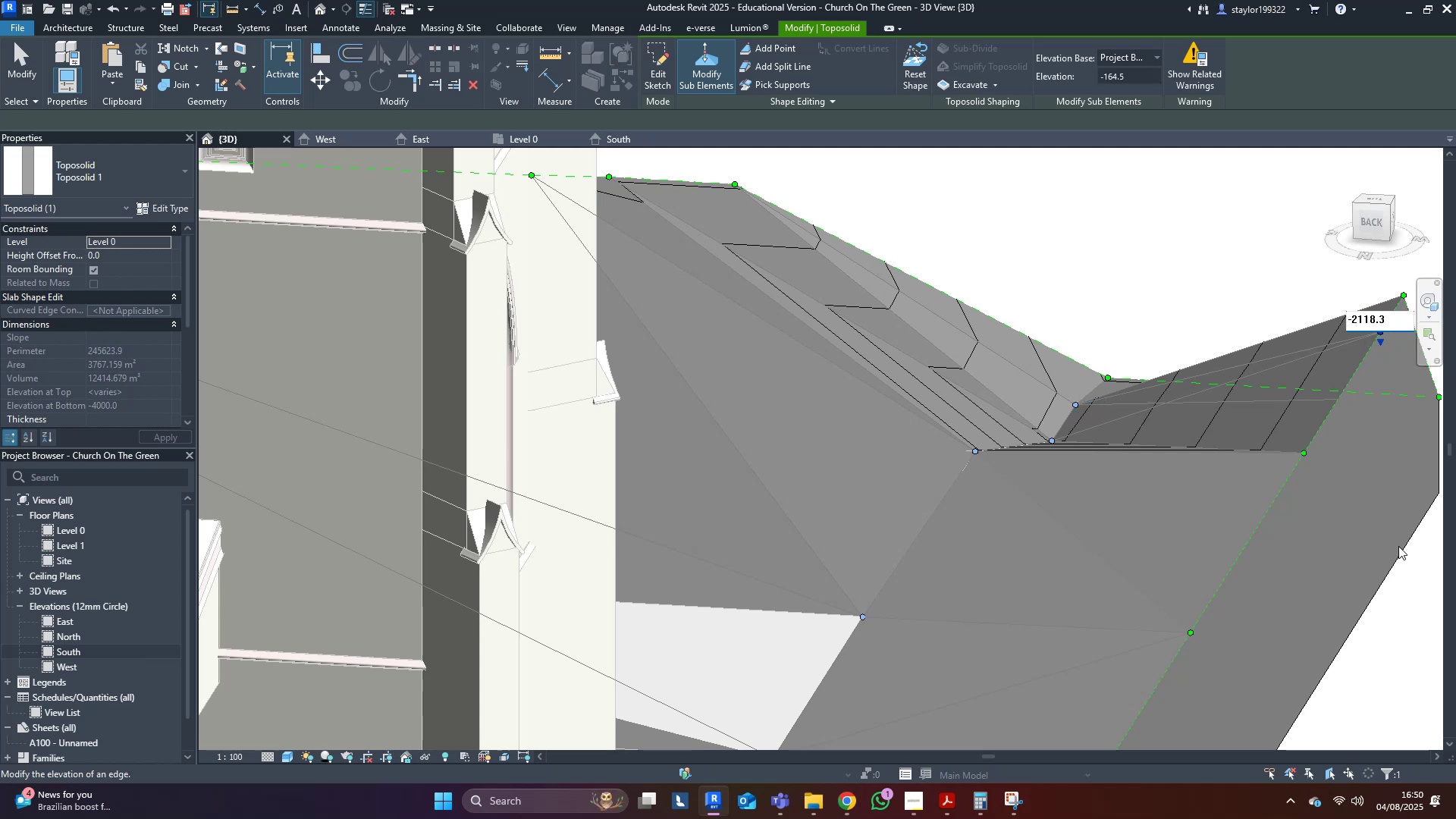 
left_click([1407, 549])
 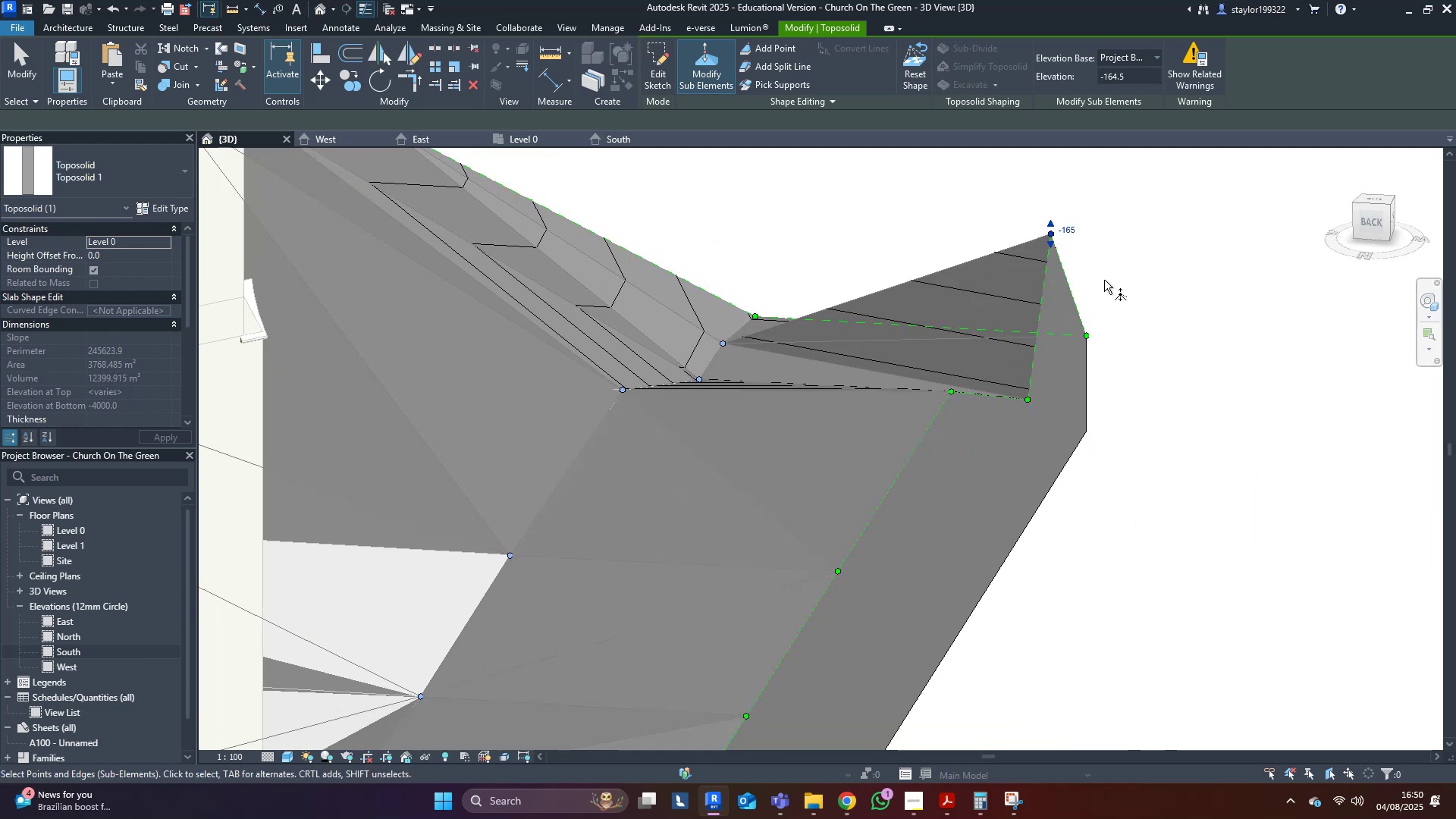 
left_click([1072, 245])
 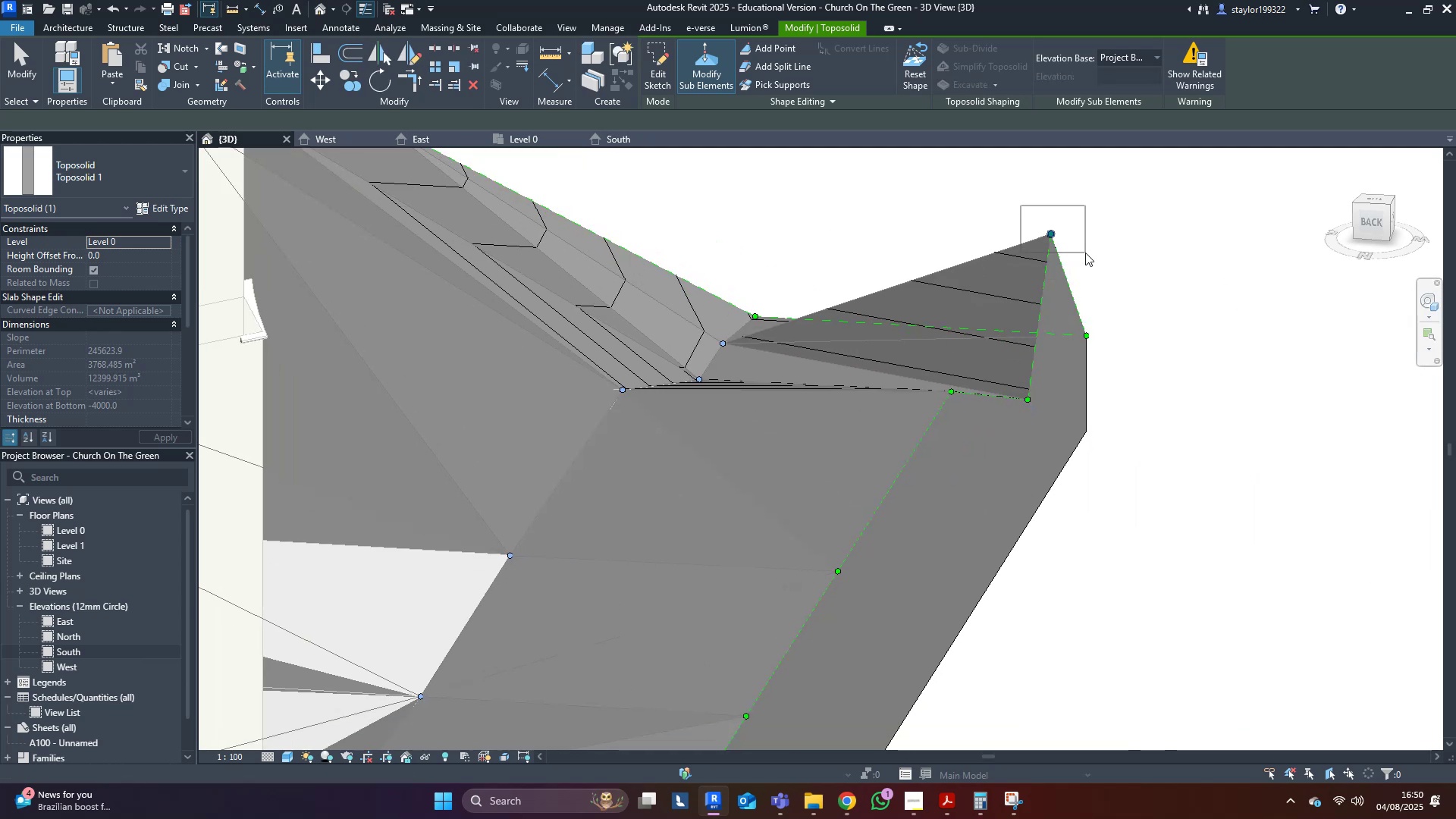 
scroll: coordinate [1139, 386], scroll_direction: down, amount: 3.0
 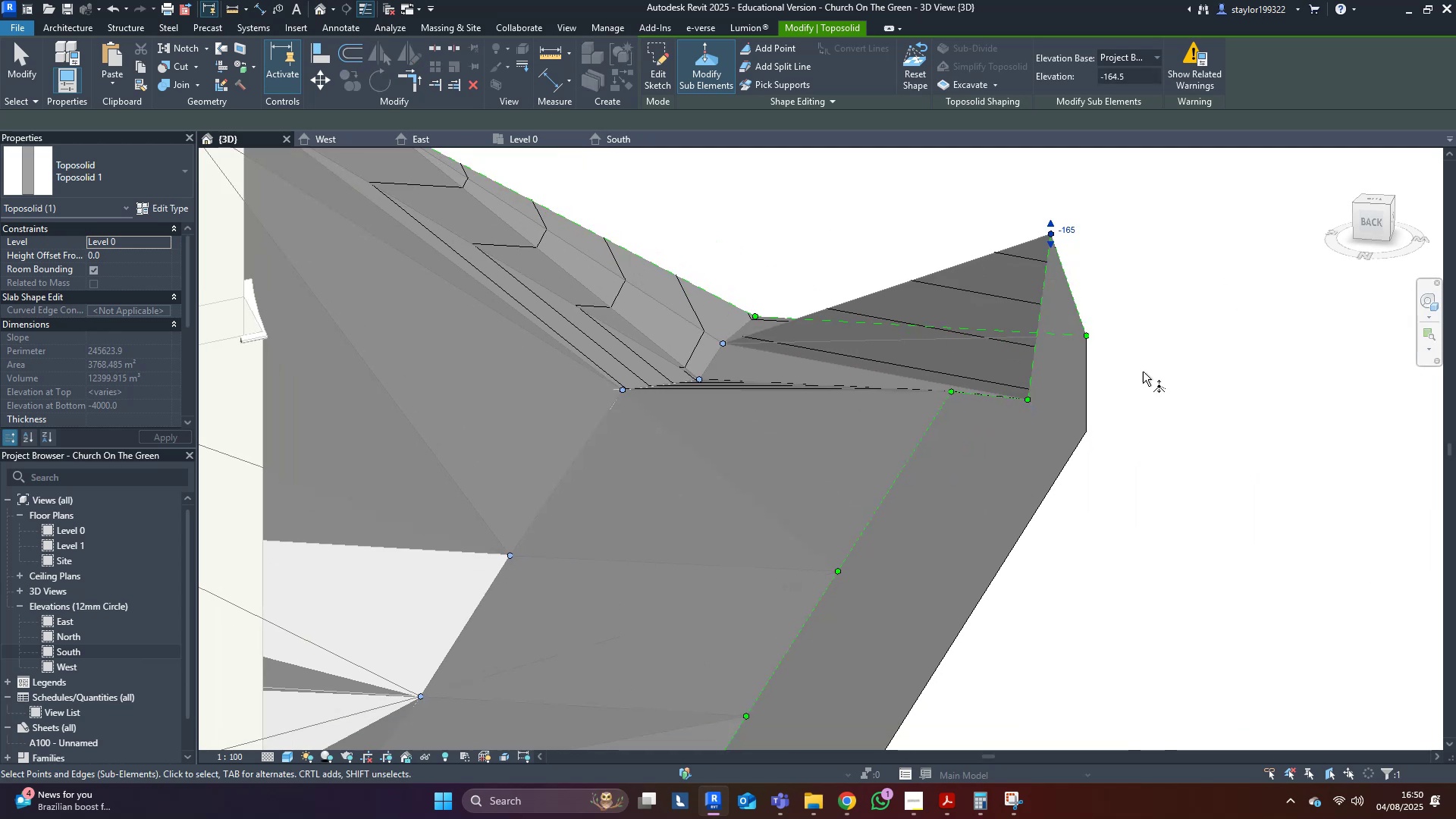 
hold_key(key=ShiftLeft, duration=0.55)
 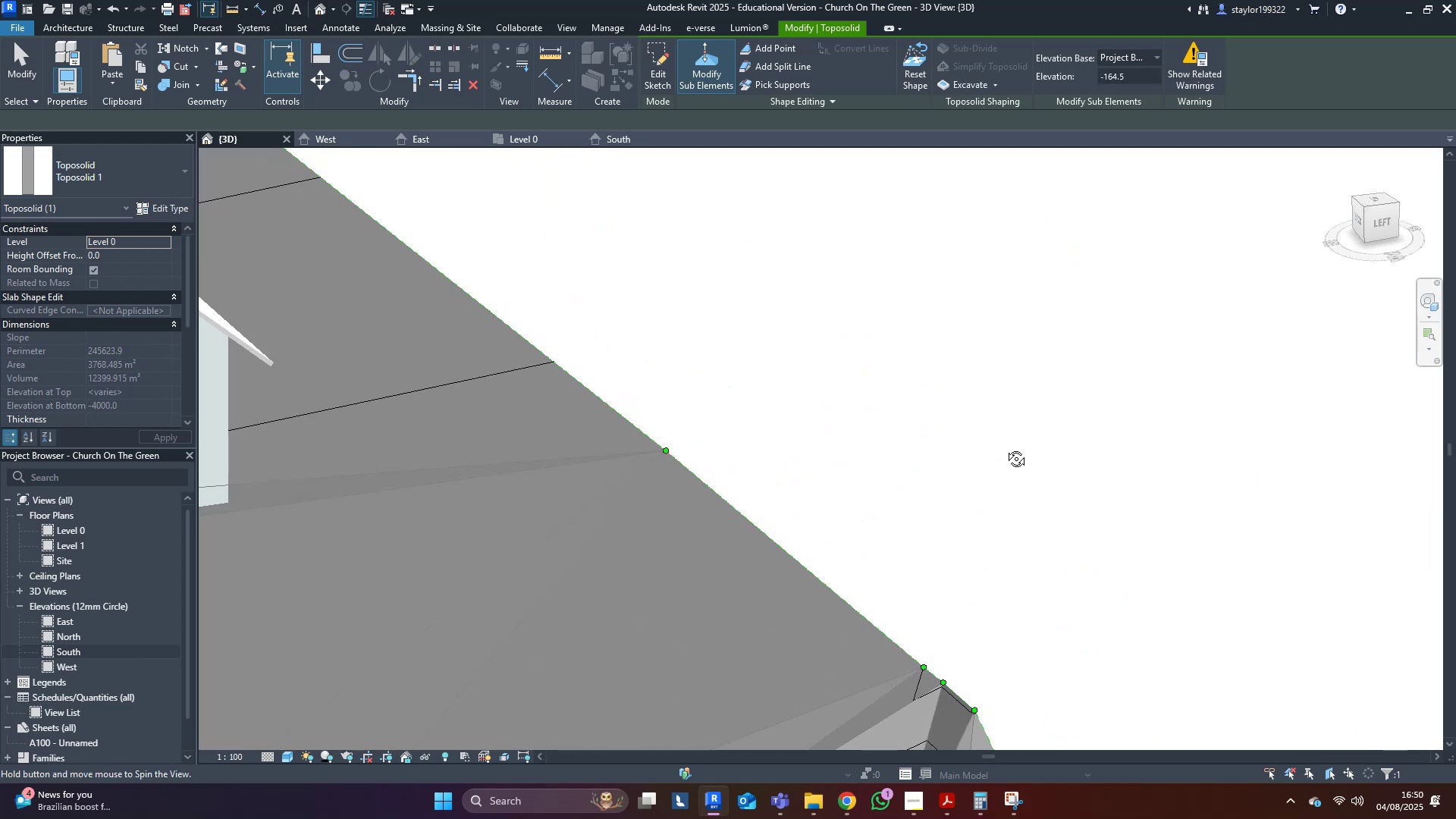 
scroll: coordinate [981, 534], scroll_direction: down, amount: 6.0
 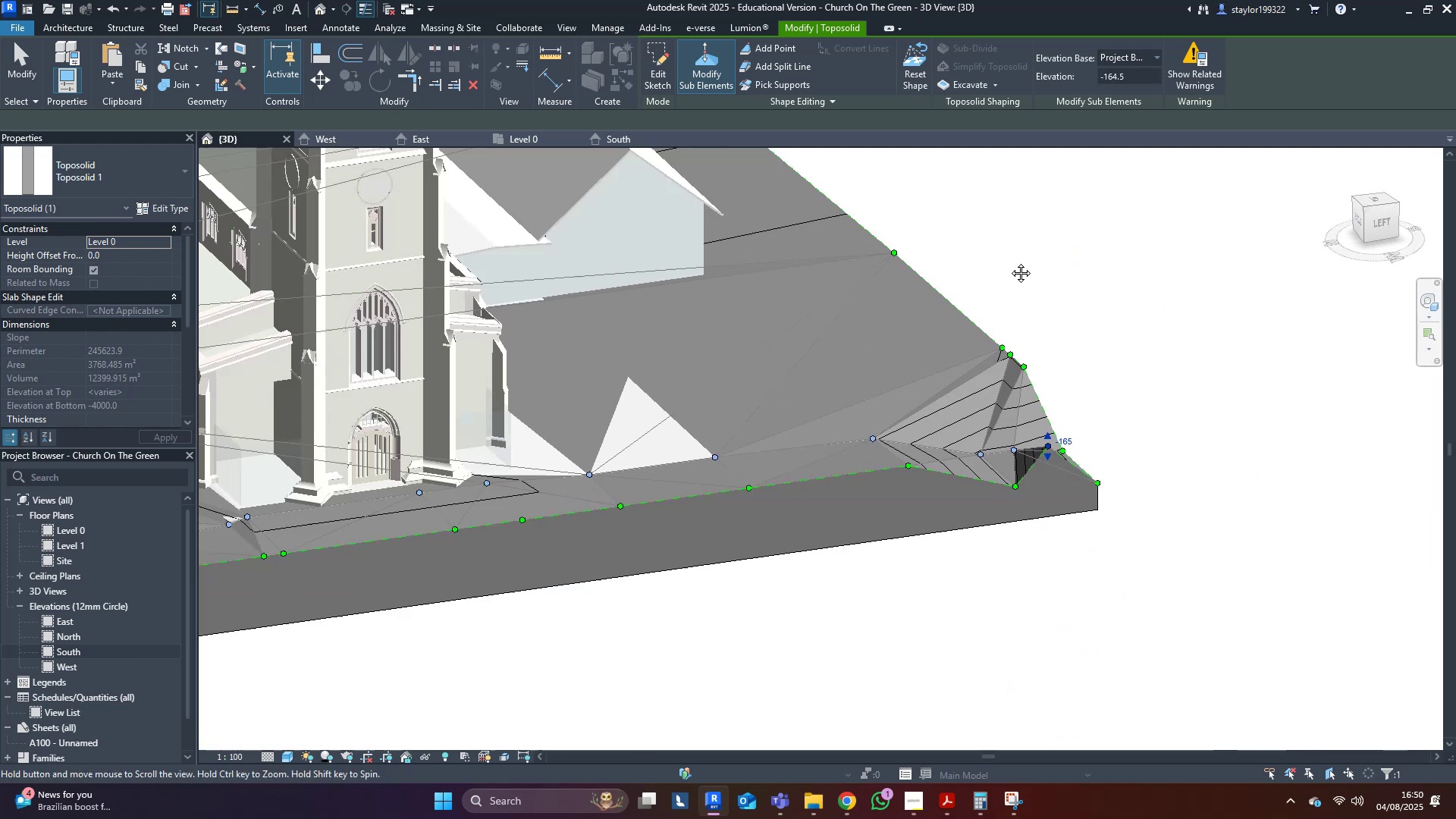 
hold_key(key=ShiftLeft, duration=0.52)
 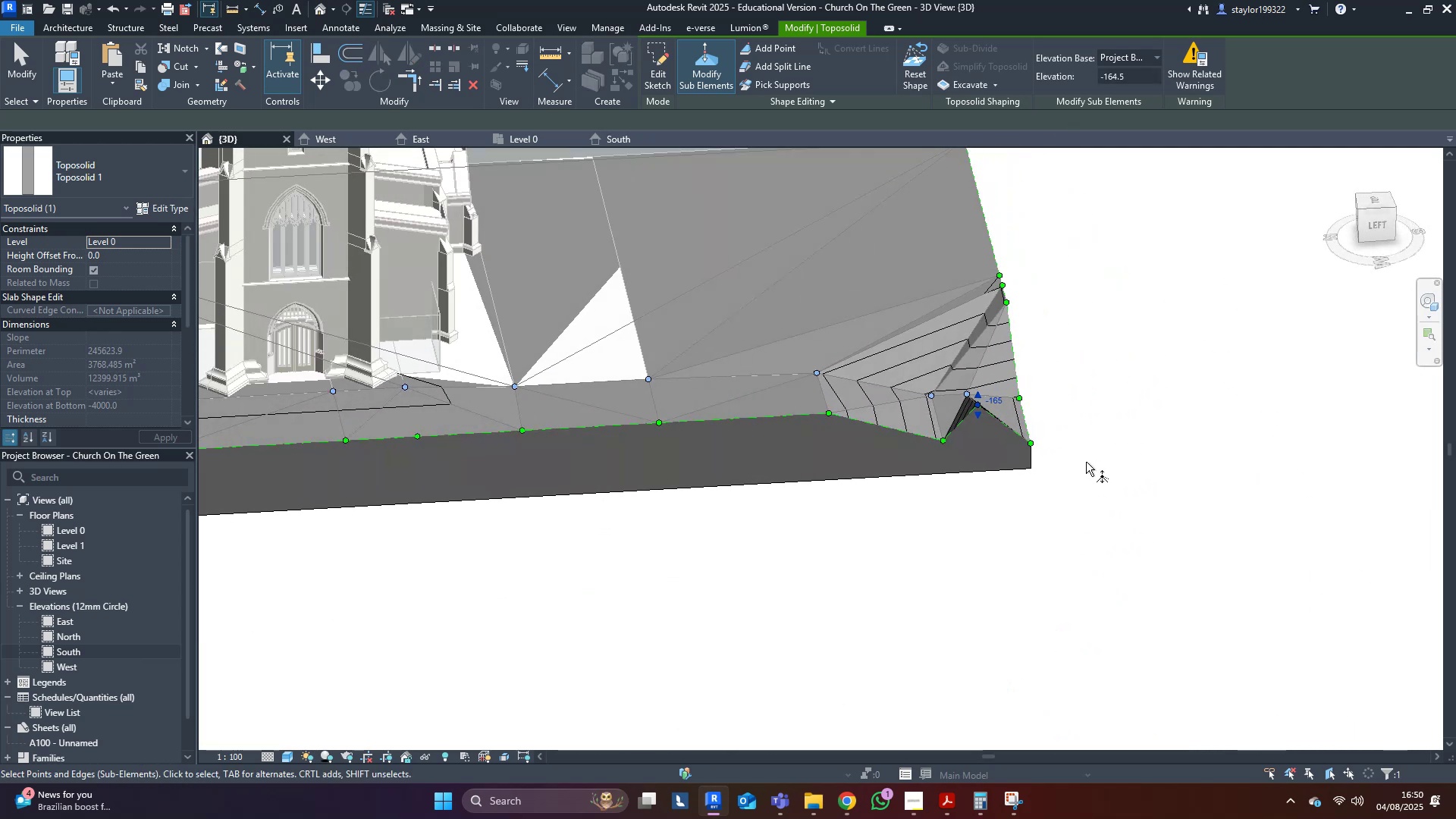 
scroll: coordinate [976, 437], scroll_direction: up, amount: 5.0
 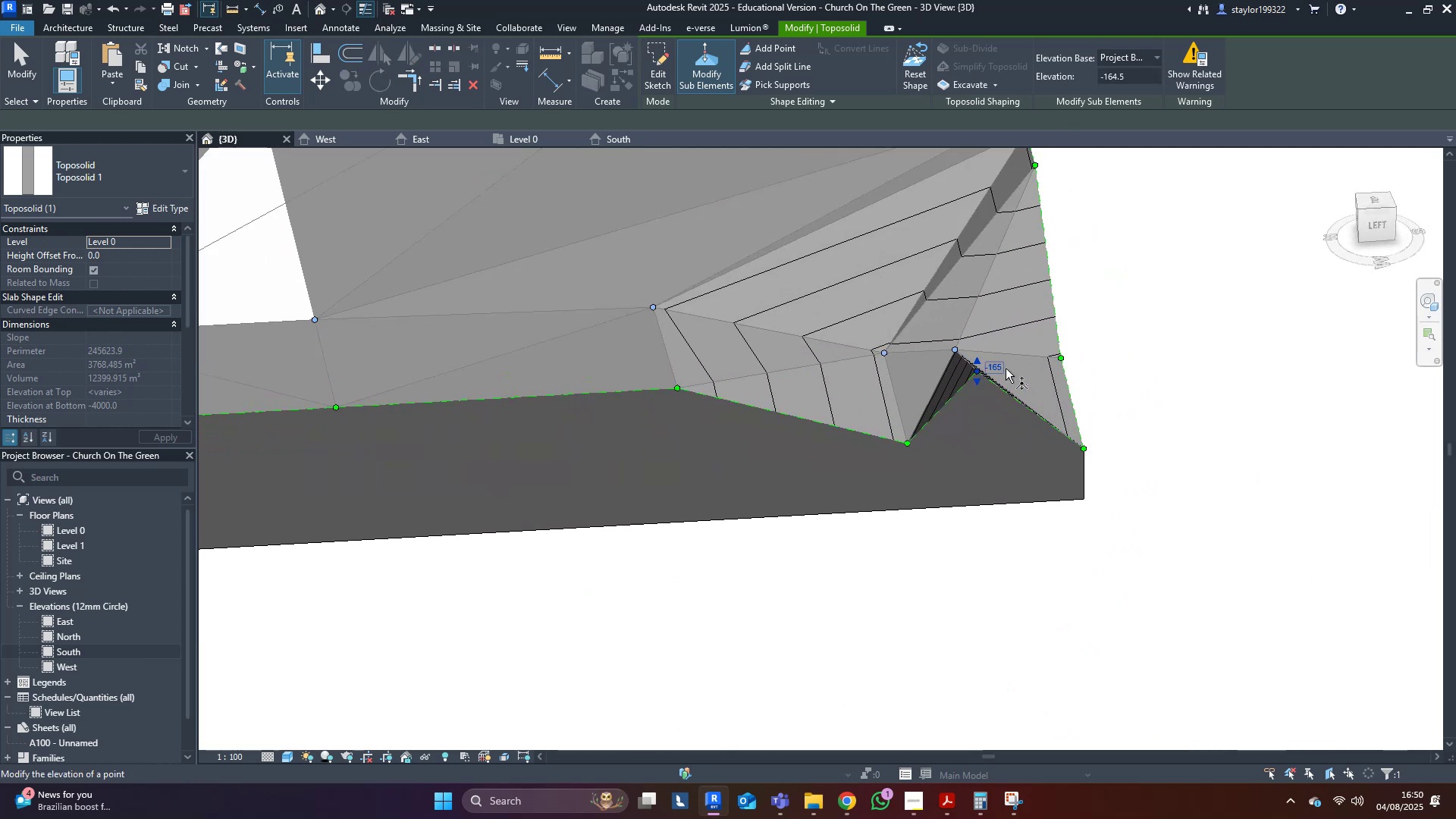 
left_click([1003, 369])
 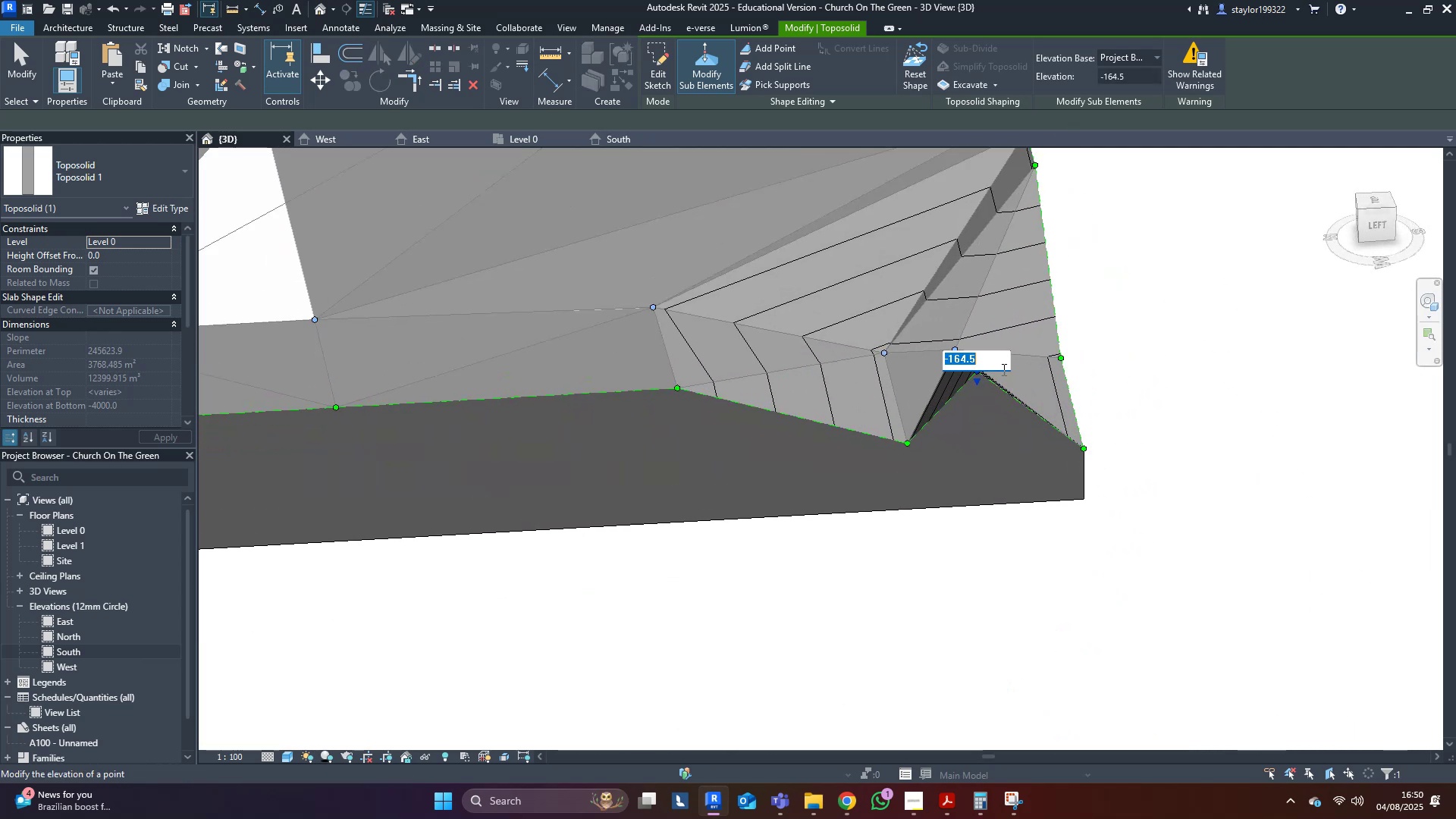 
key(Control+ControlLeft)
 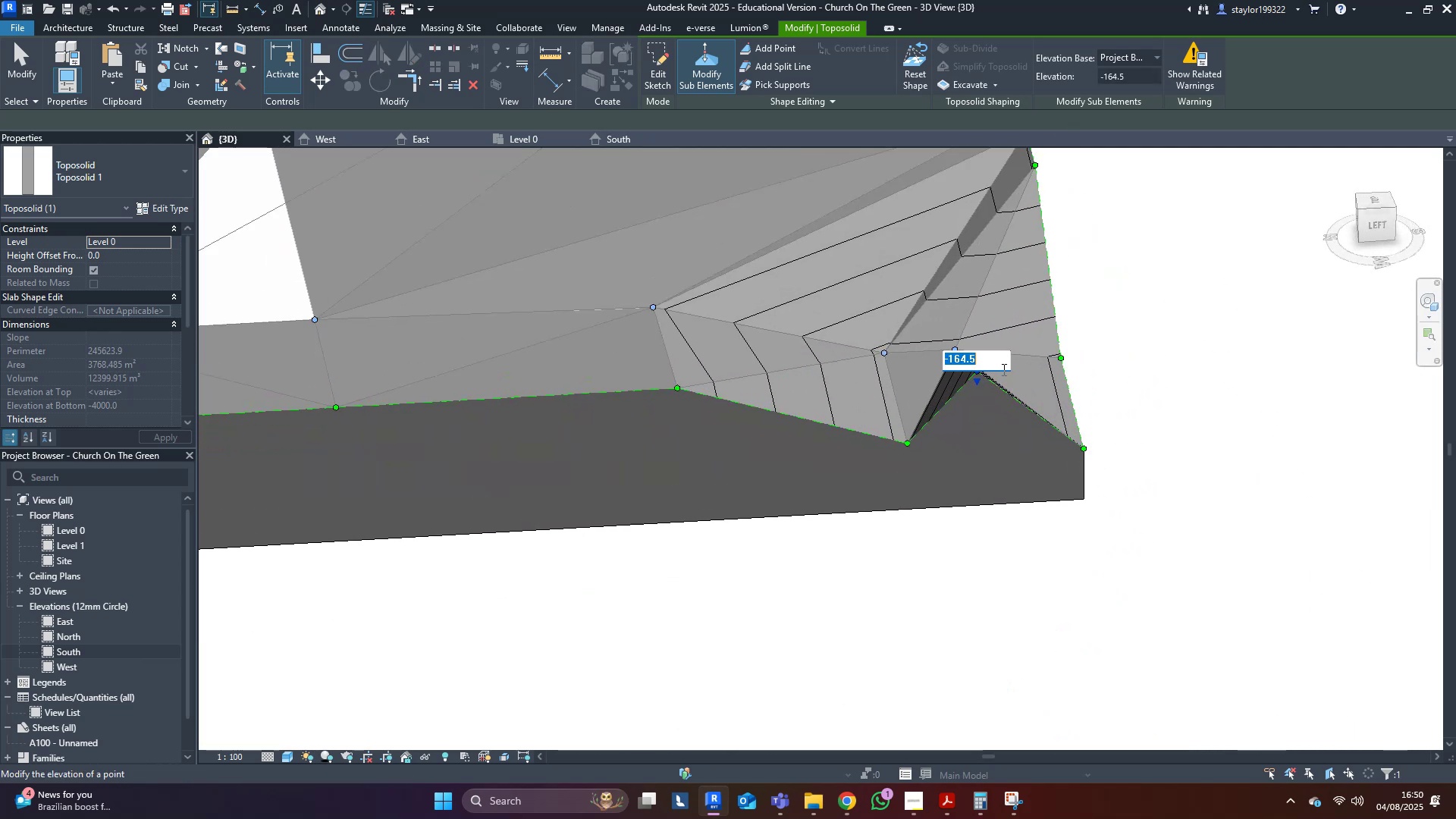 
key(Control+V)
 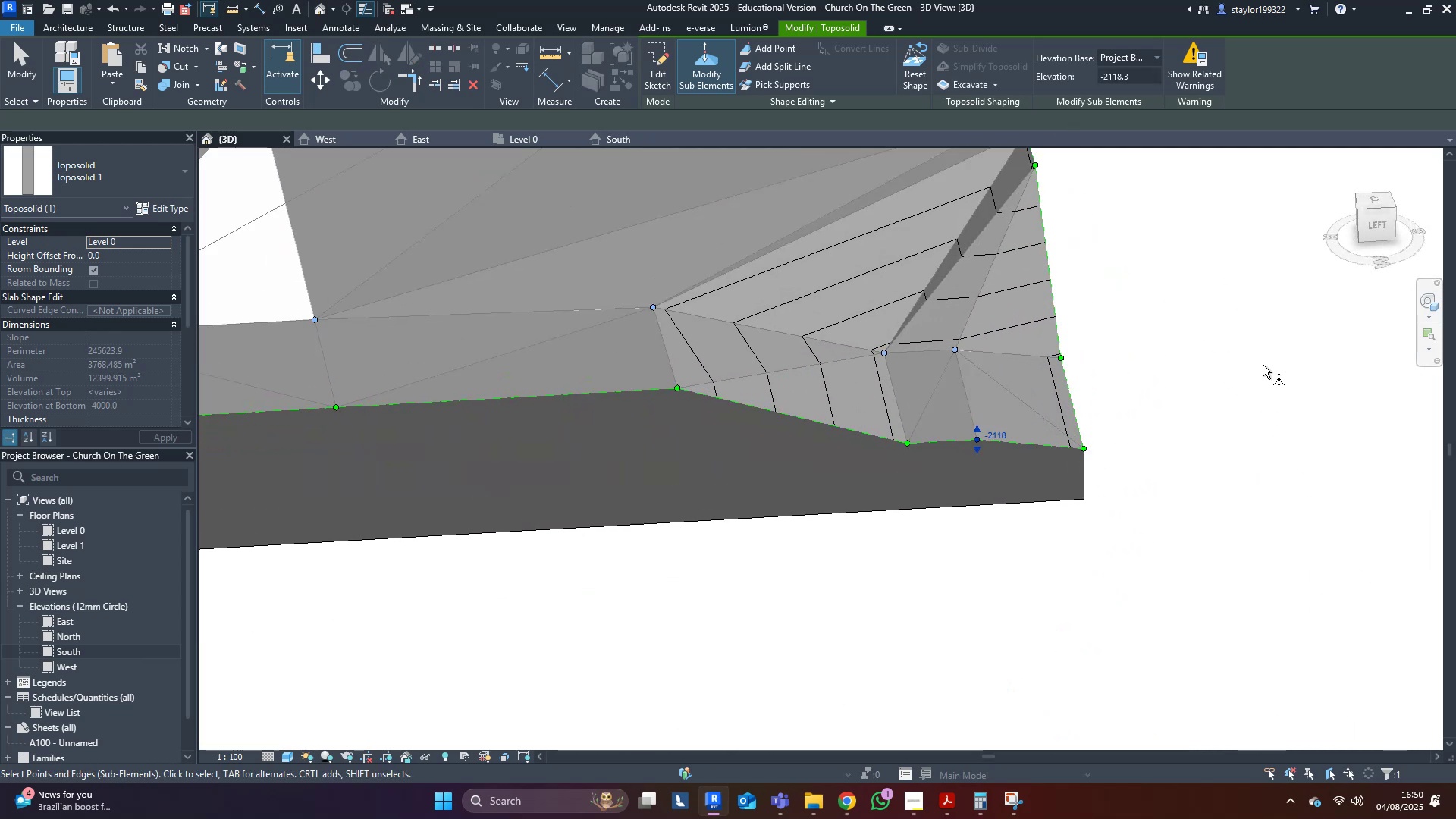 
triple_click([1265, 334])
 